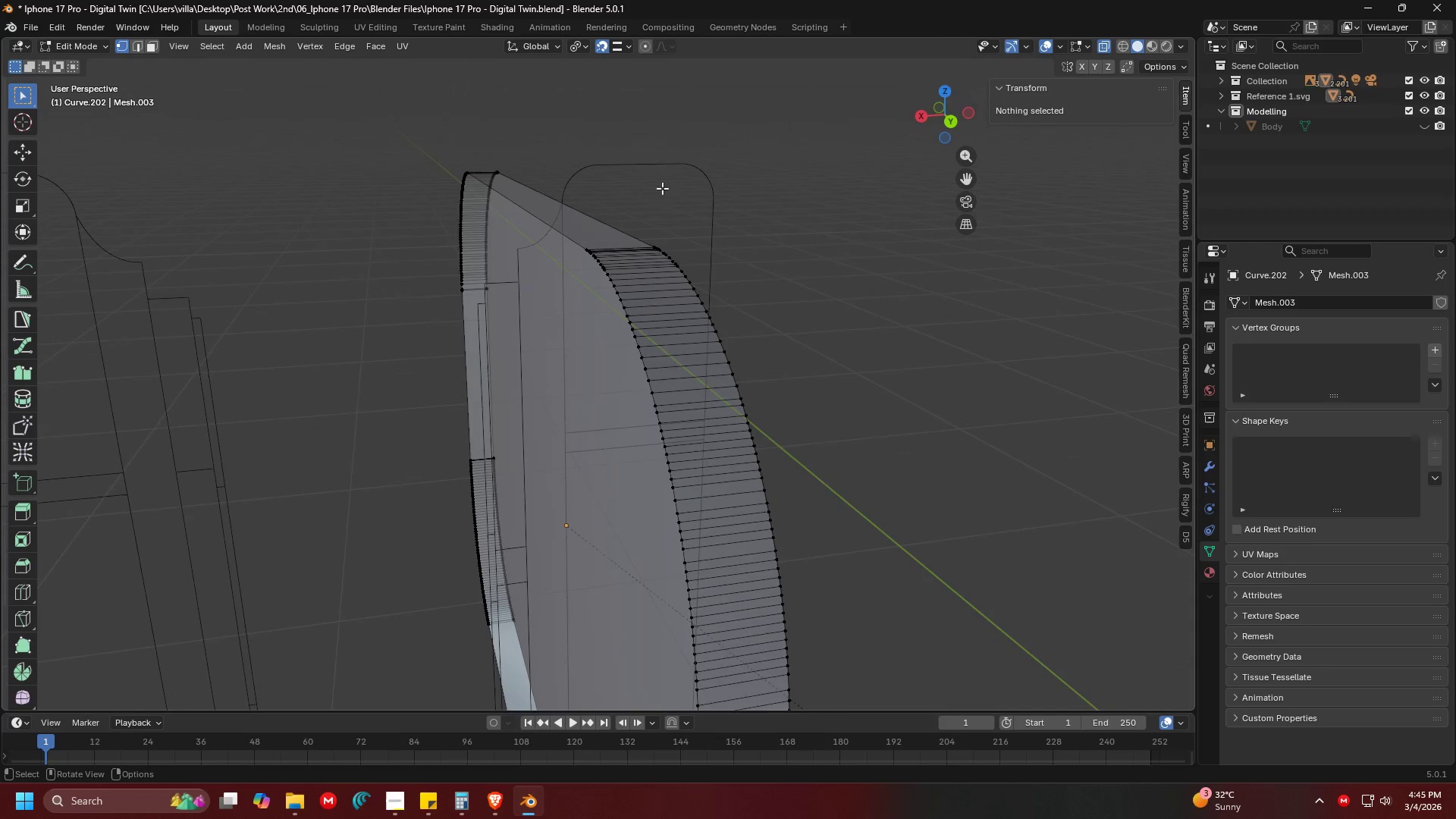 
left_click([138, 44])
 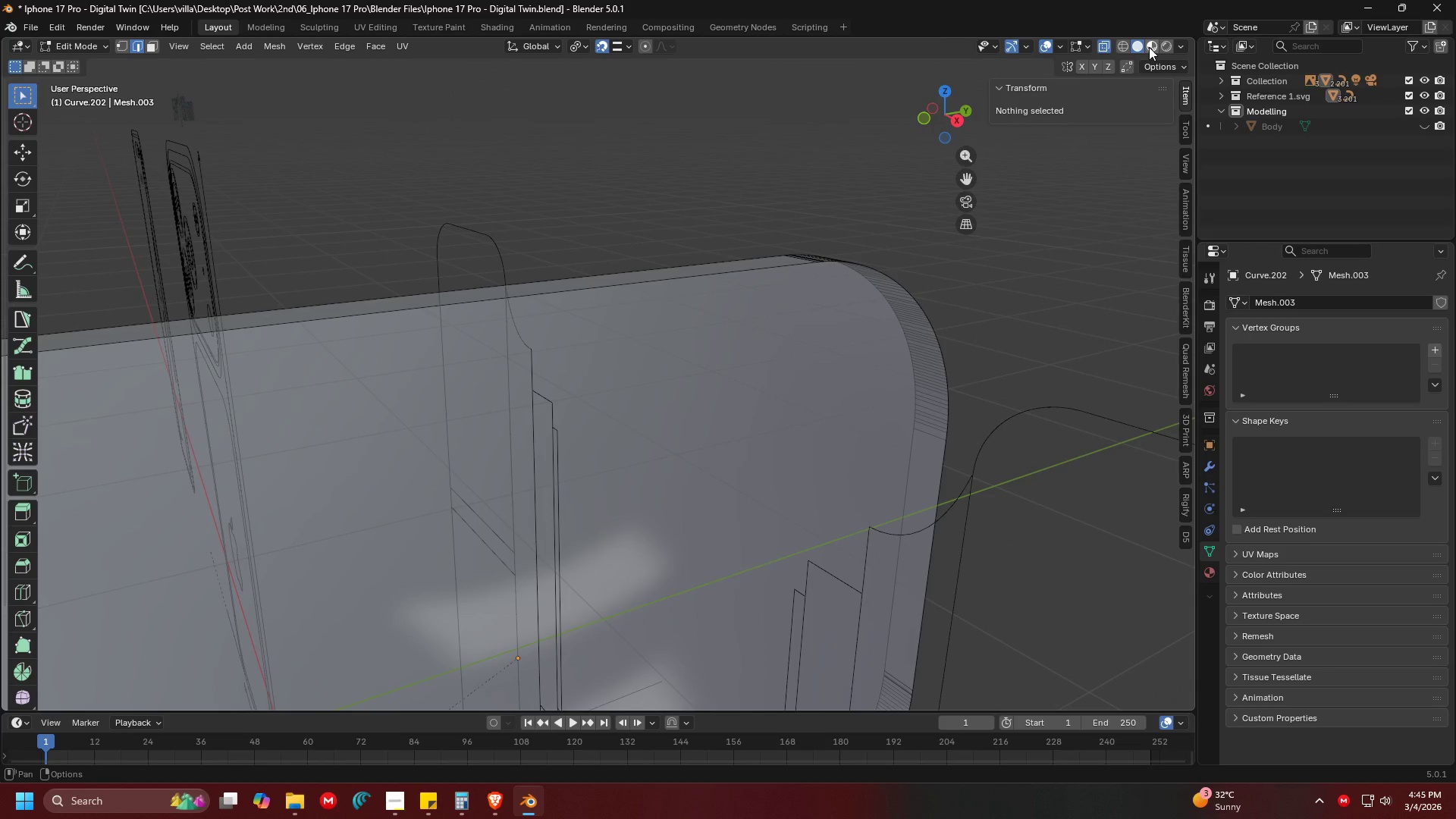 
left_click([1109, 46])
 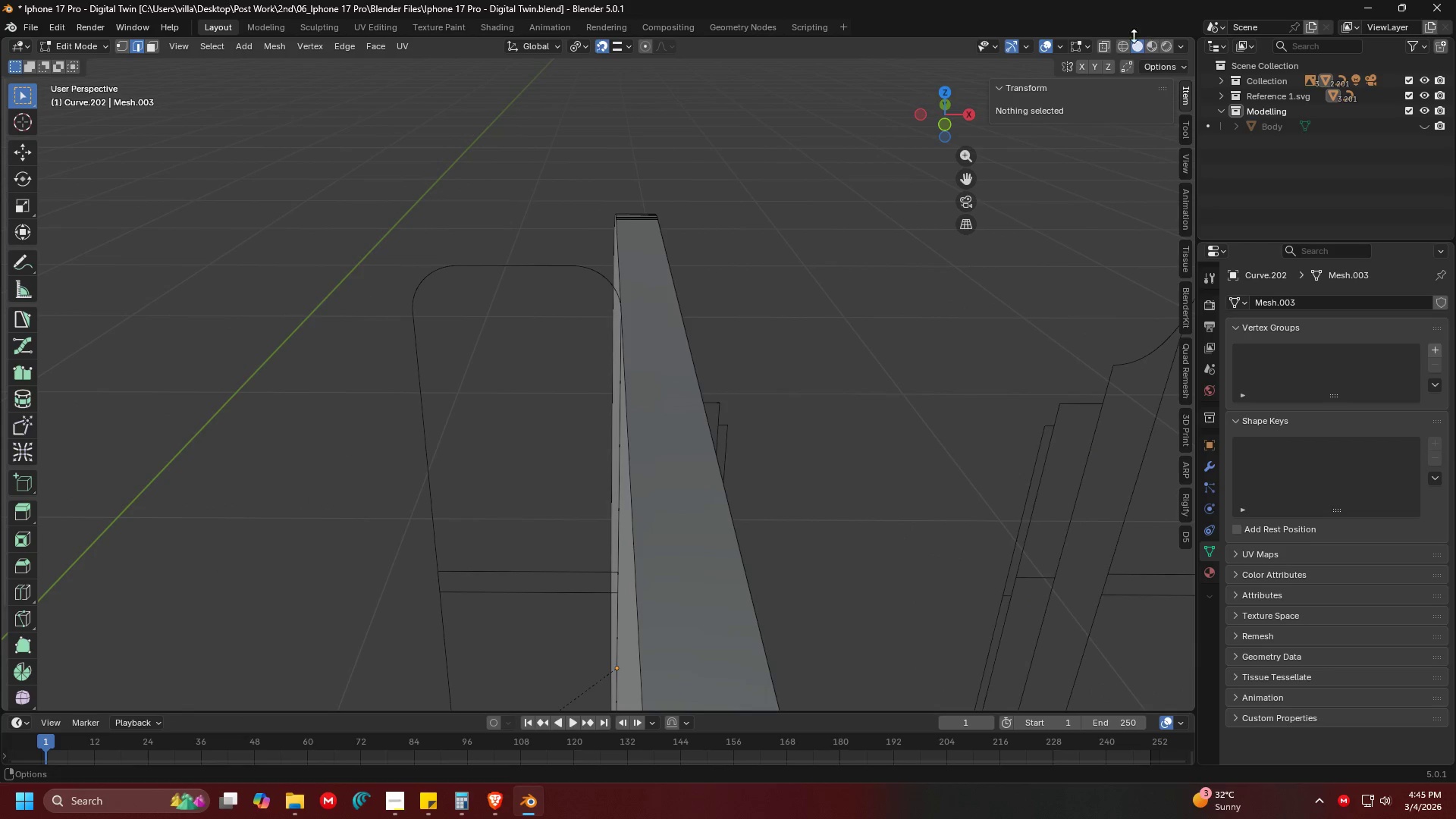 
left_click([1109, 43])
 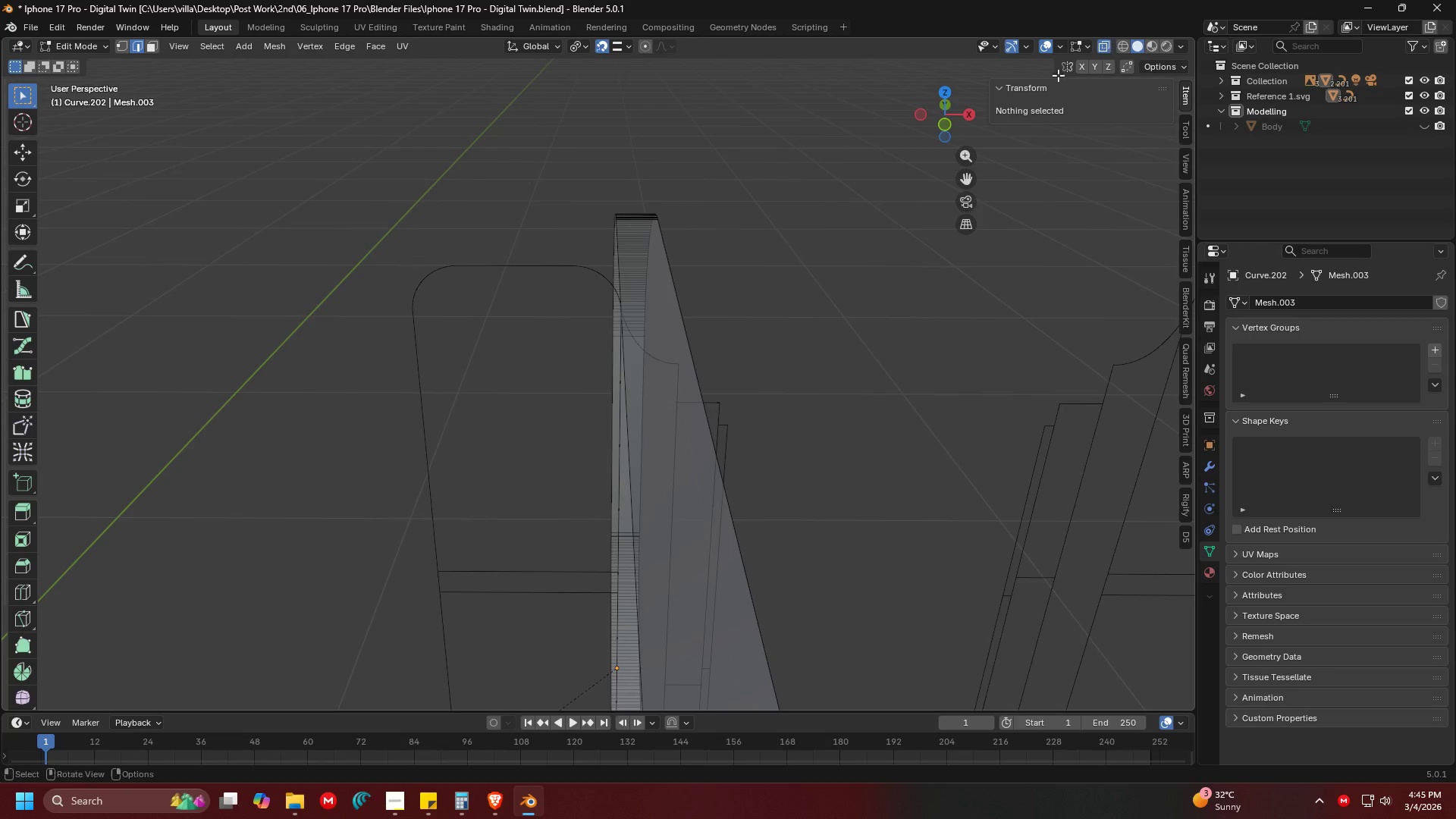 
key(Shift+ShiftLeft)
 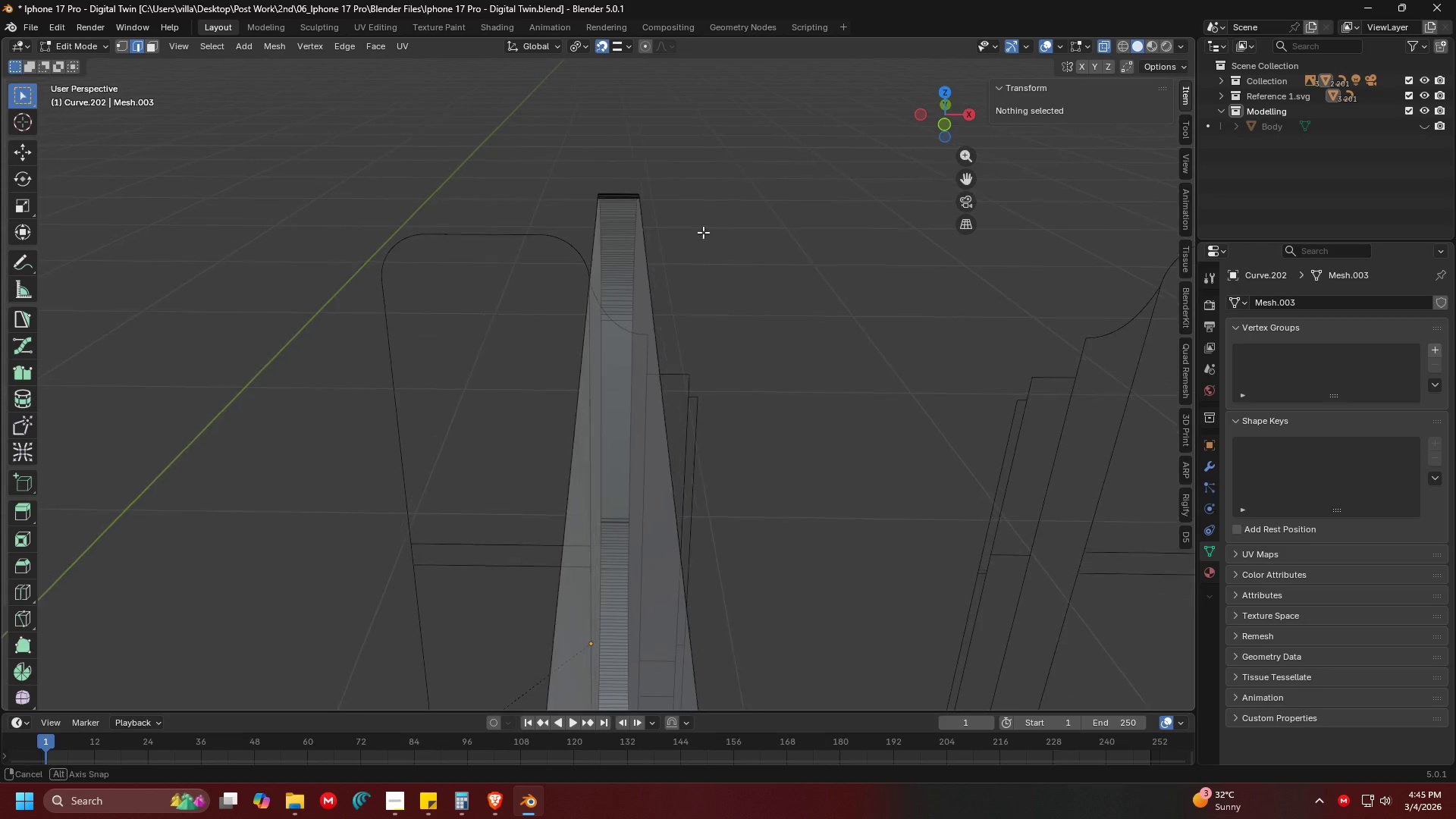 
scroll: coordinate [701, 232], scroll_direction: up, amount: 1.0
 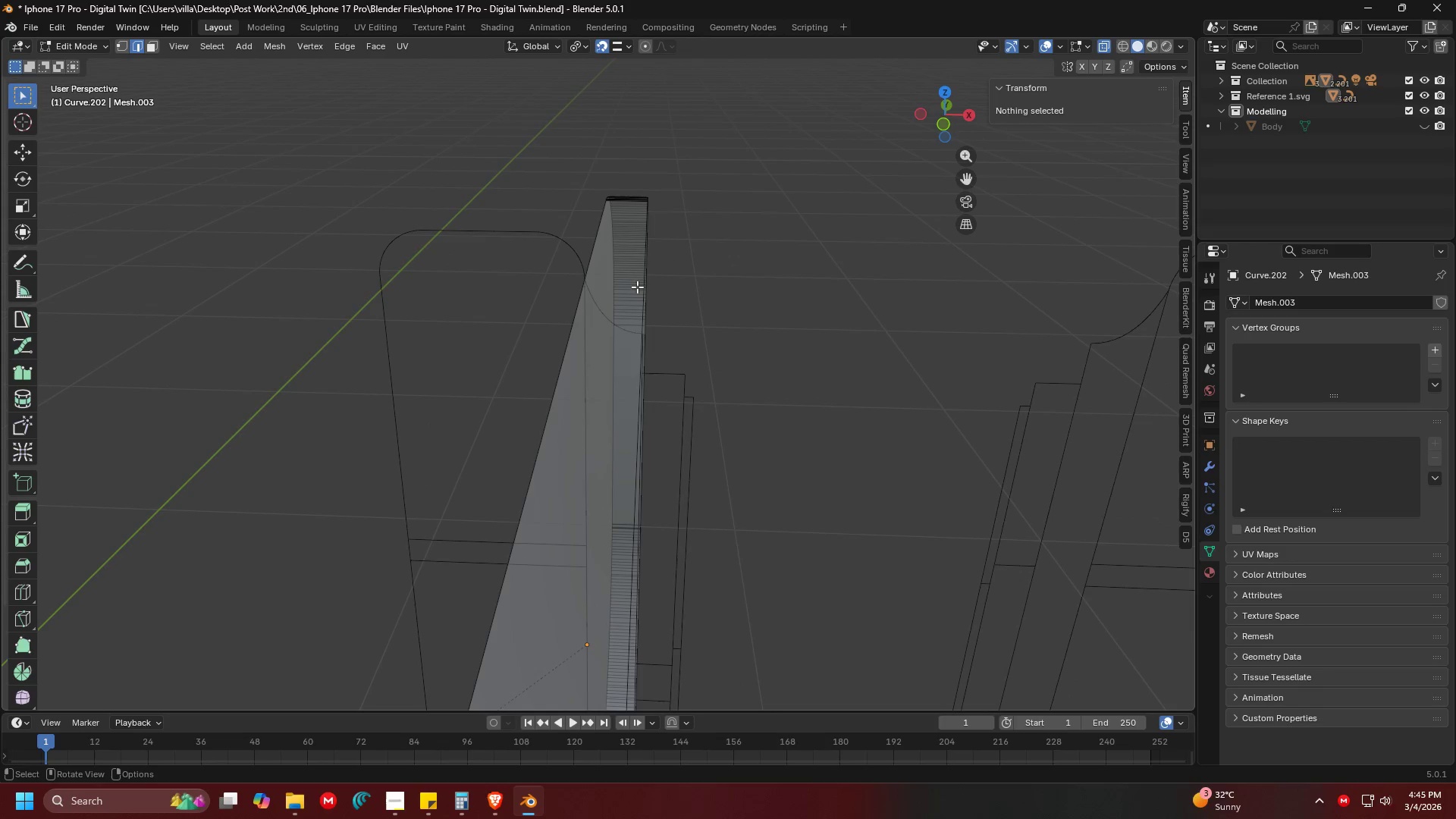 
left_click([635, 291])
 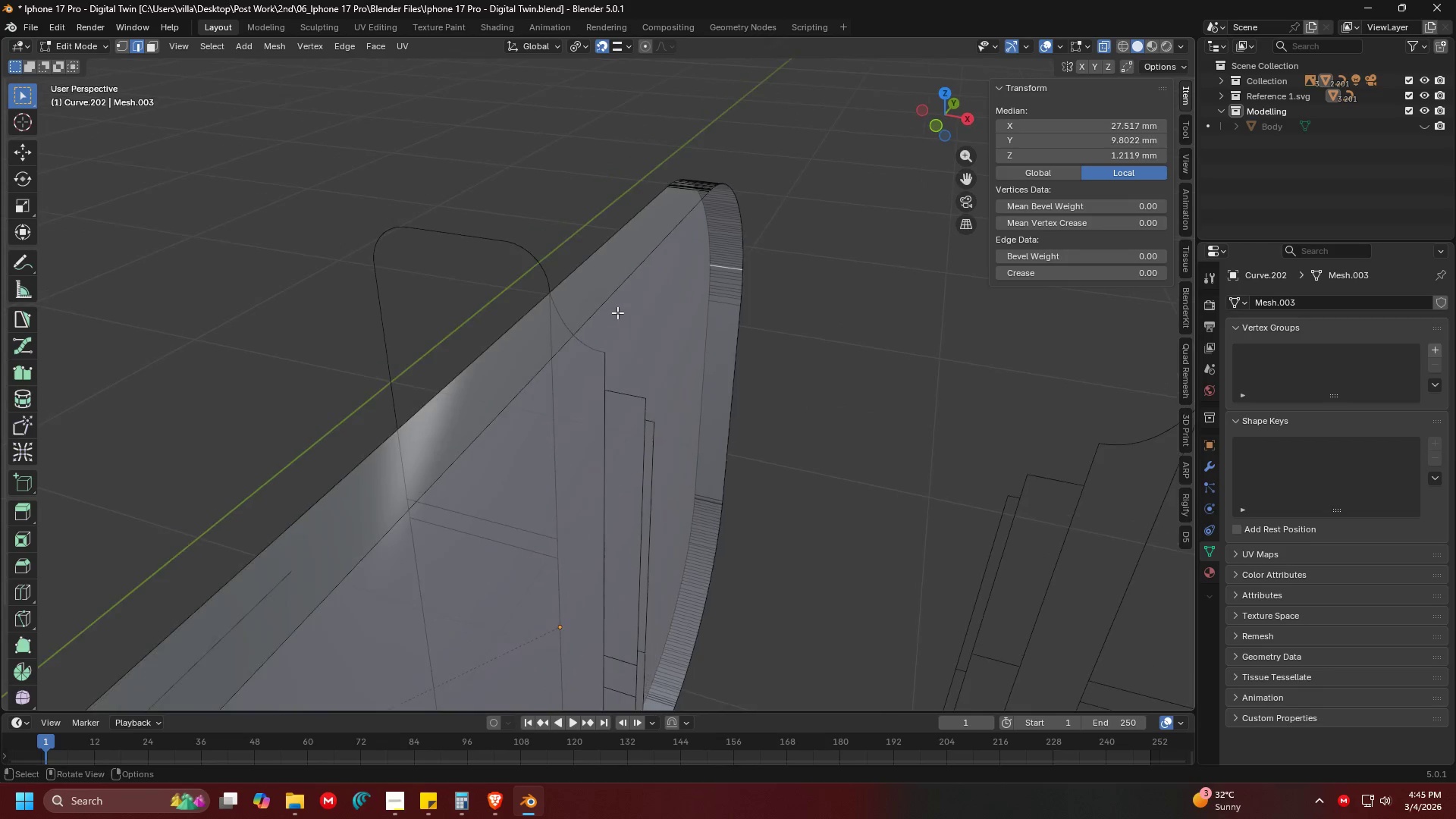 
hold_key(key=AltLeft, duration=0.75)
left_click([607, 304])
 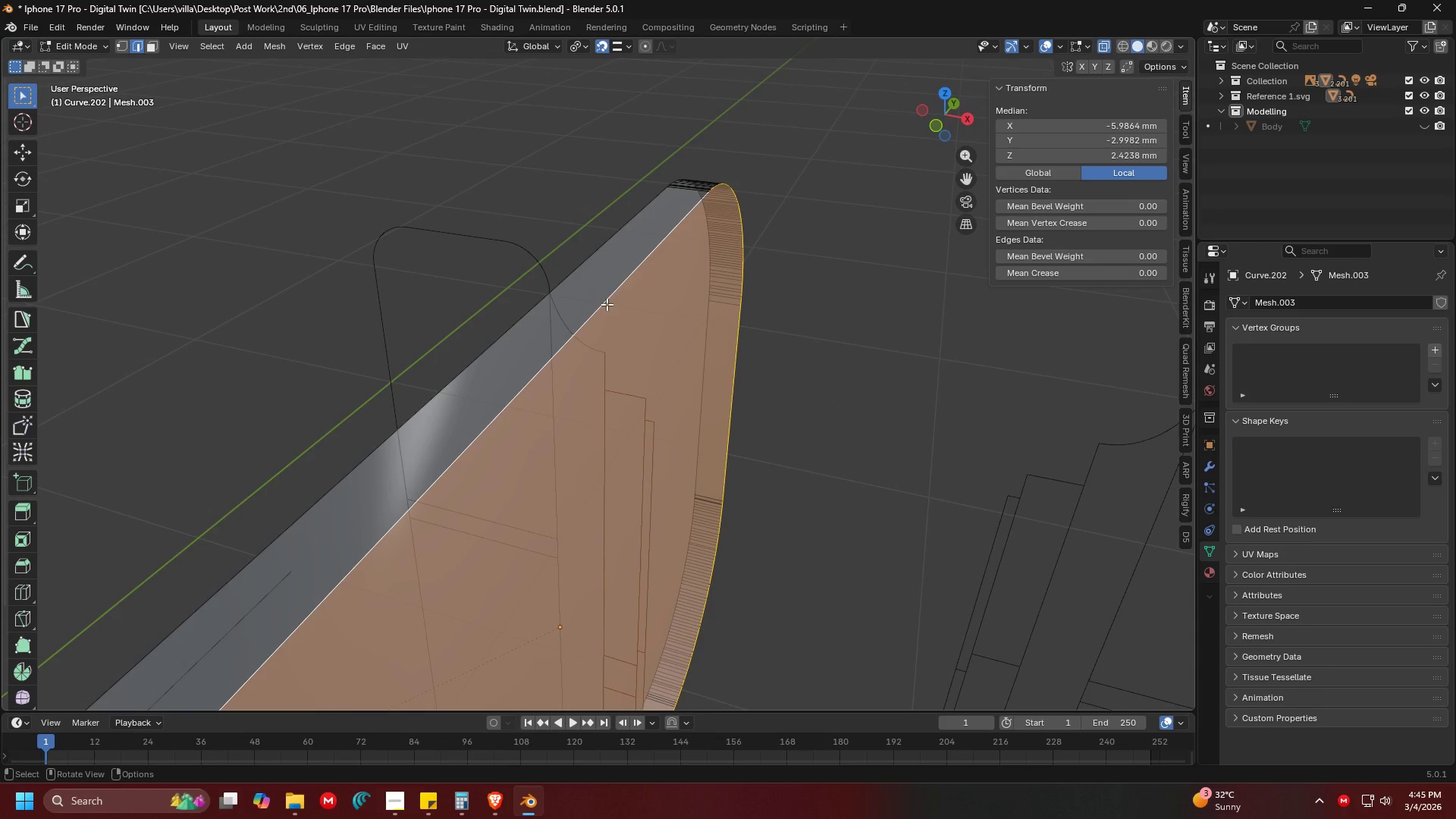 
key(Shift+ShiftLeft)
 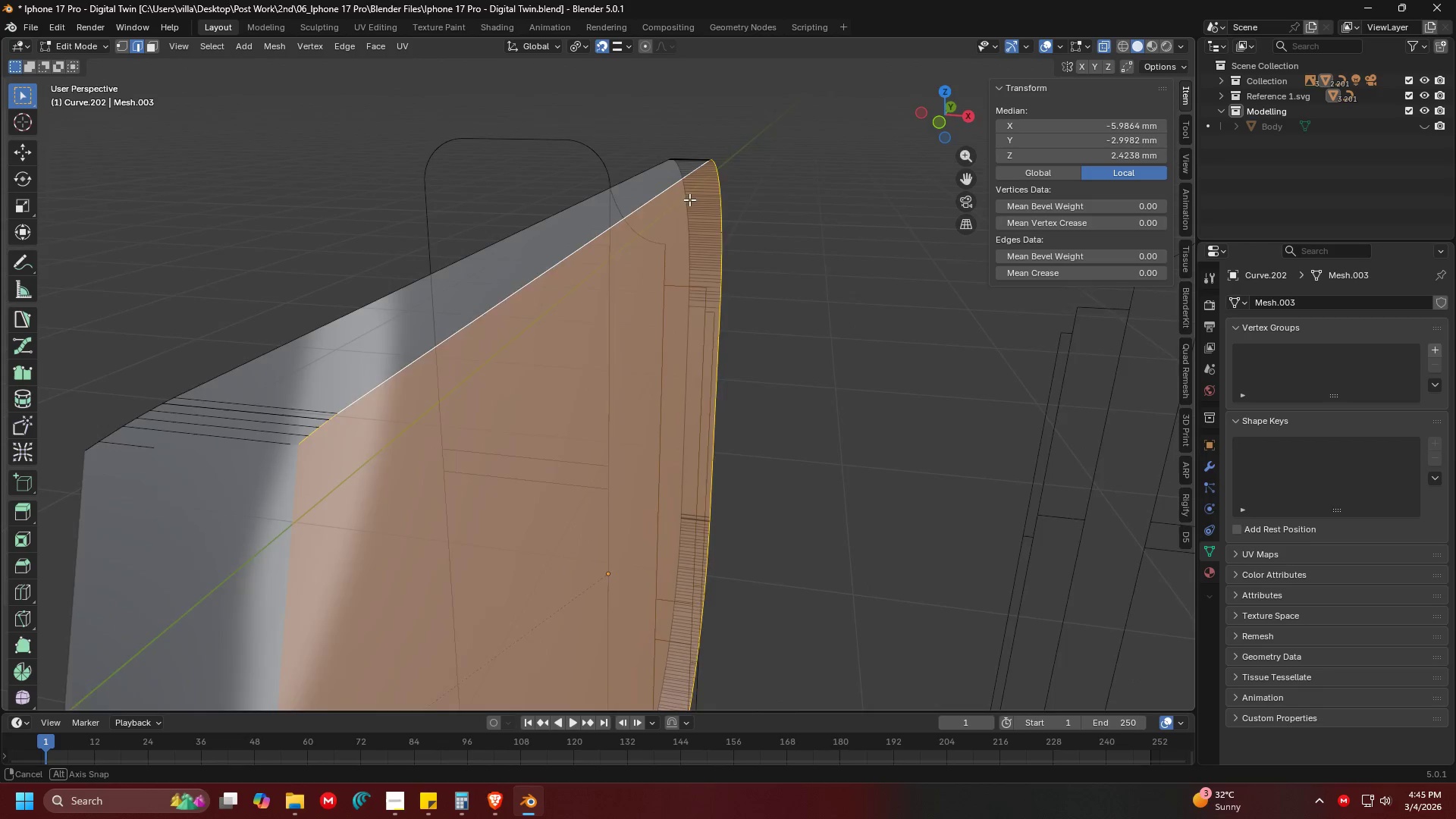 
key(Shift+ShiftLeft)
 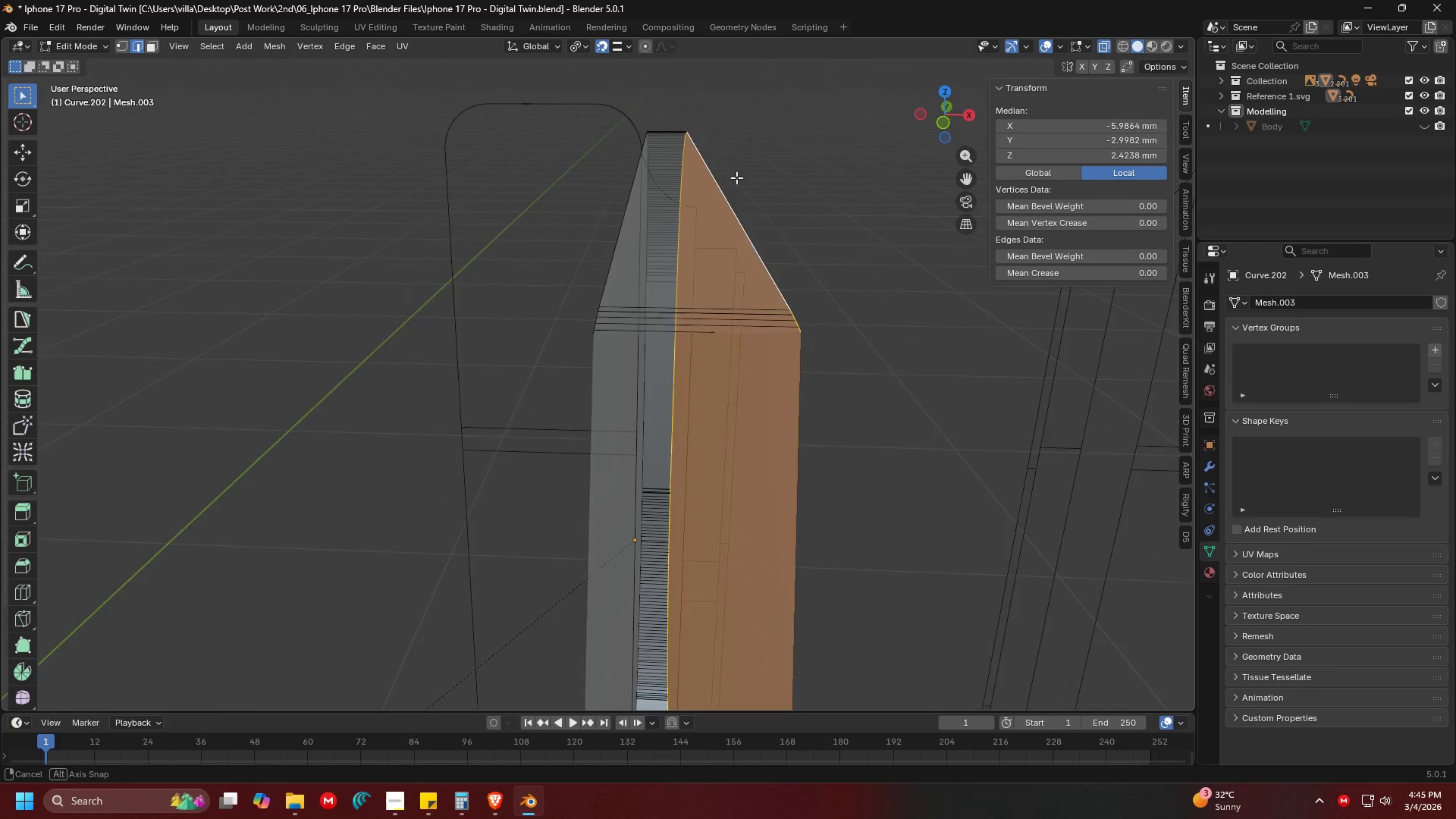 
key(1)
 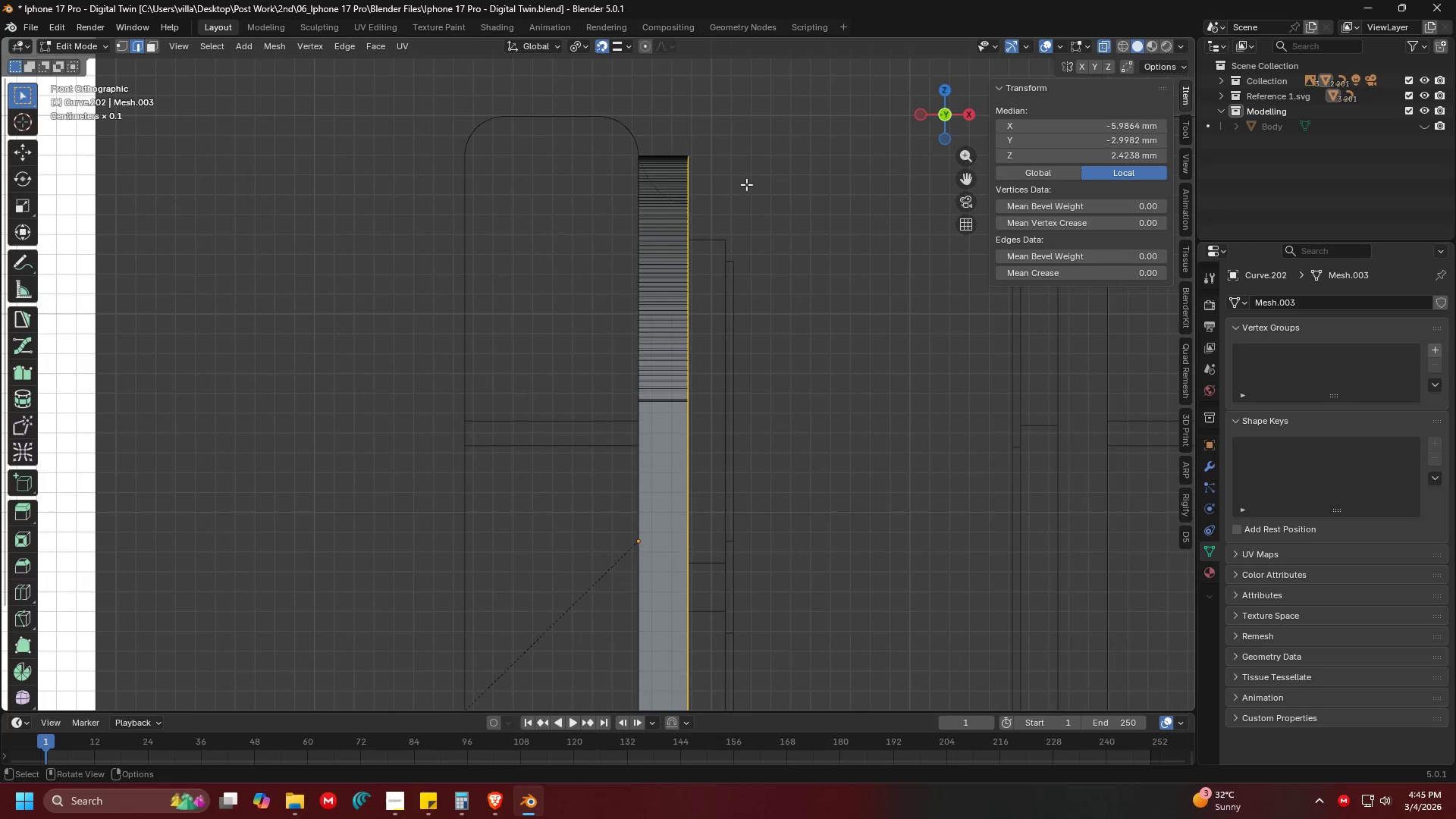 
key(Shift+ShiftLeft)
 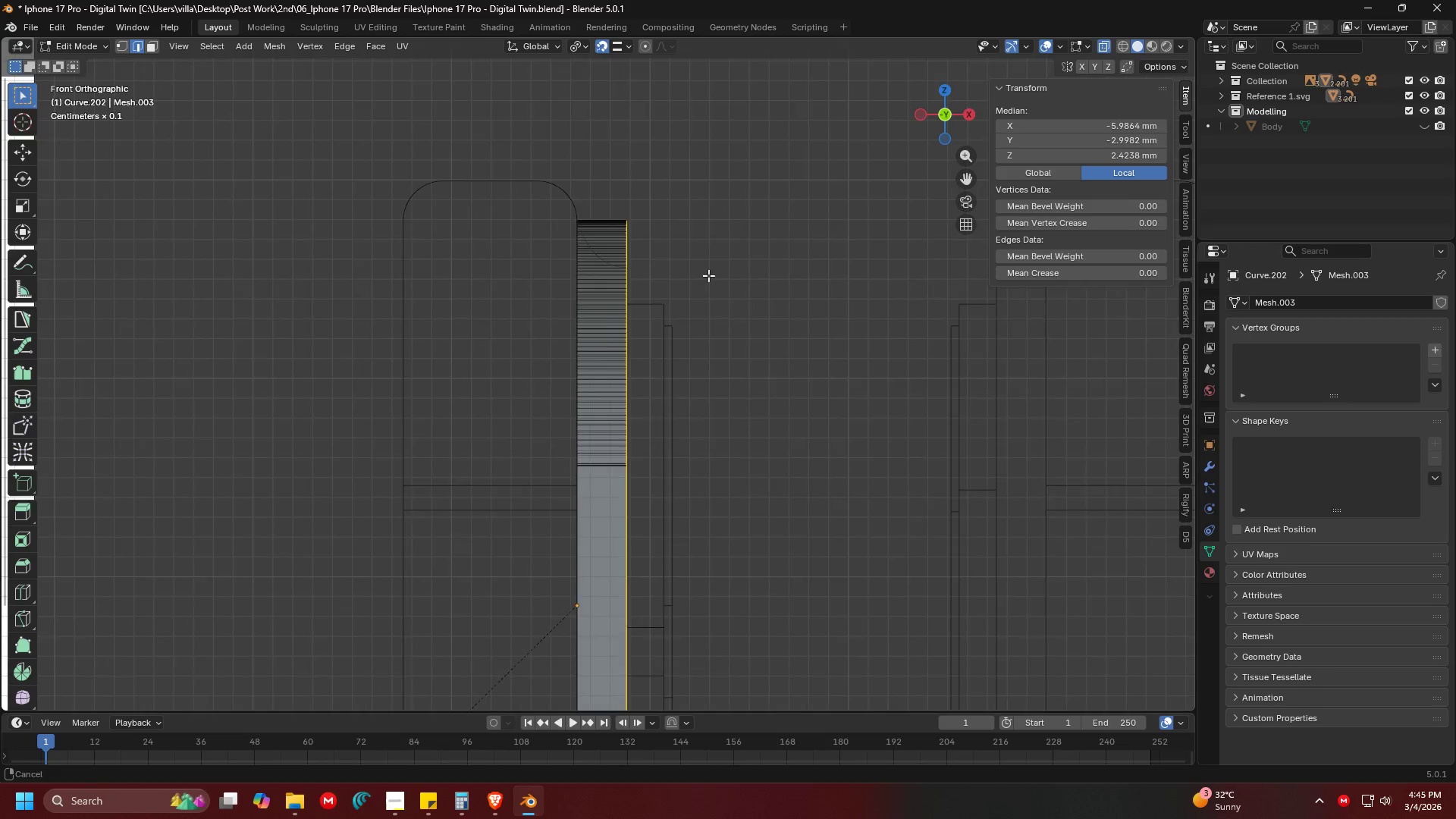 
key(Shift+ShiftLeft)
 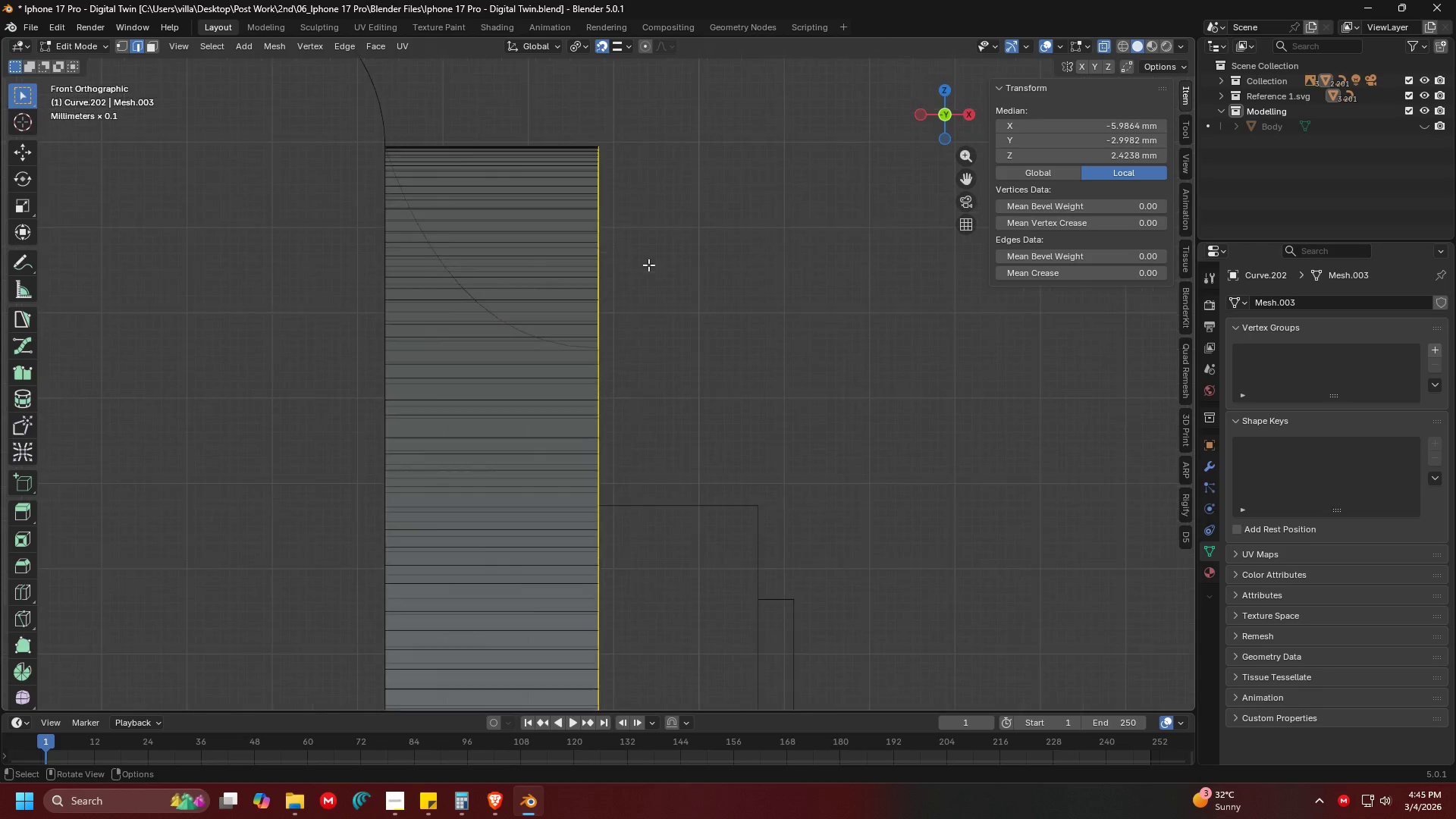 
key(Shift+ShiftLeft)
 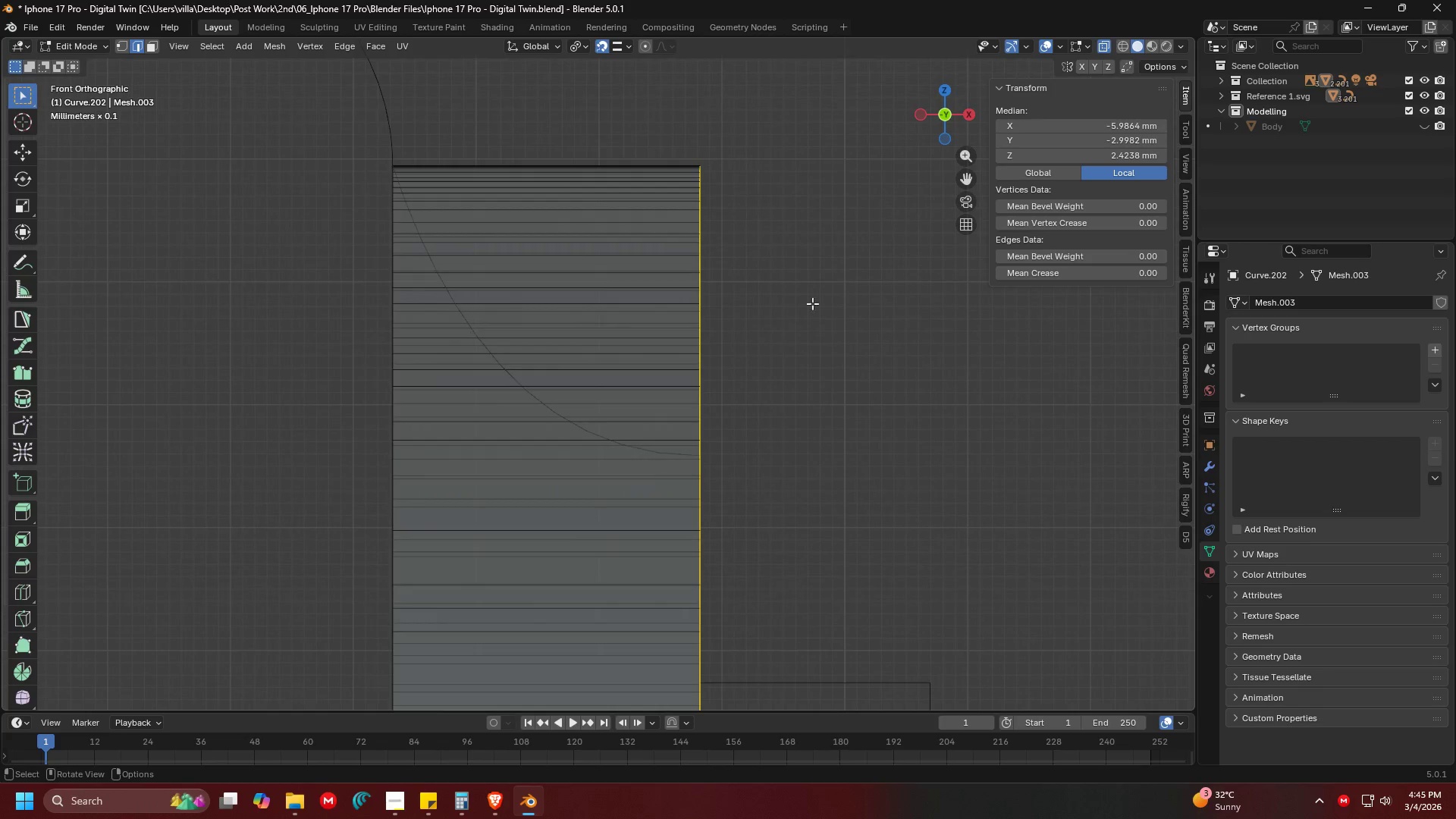 
hold_key(key=ControlLeft, duration=1.5)
 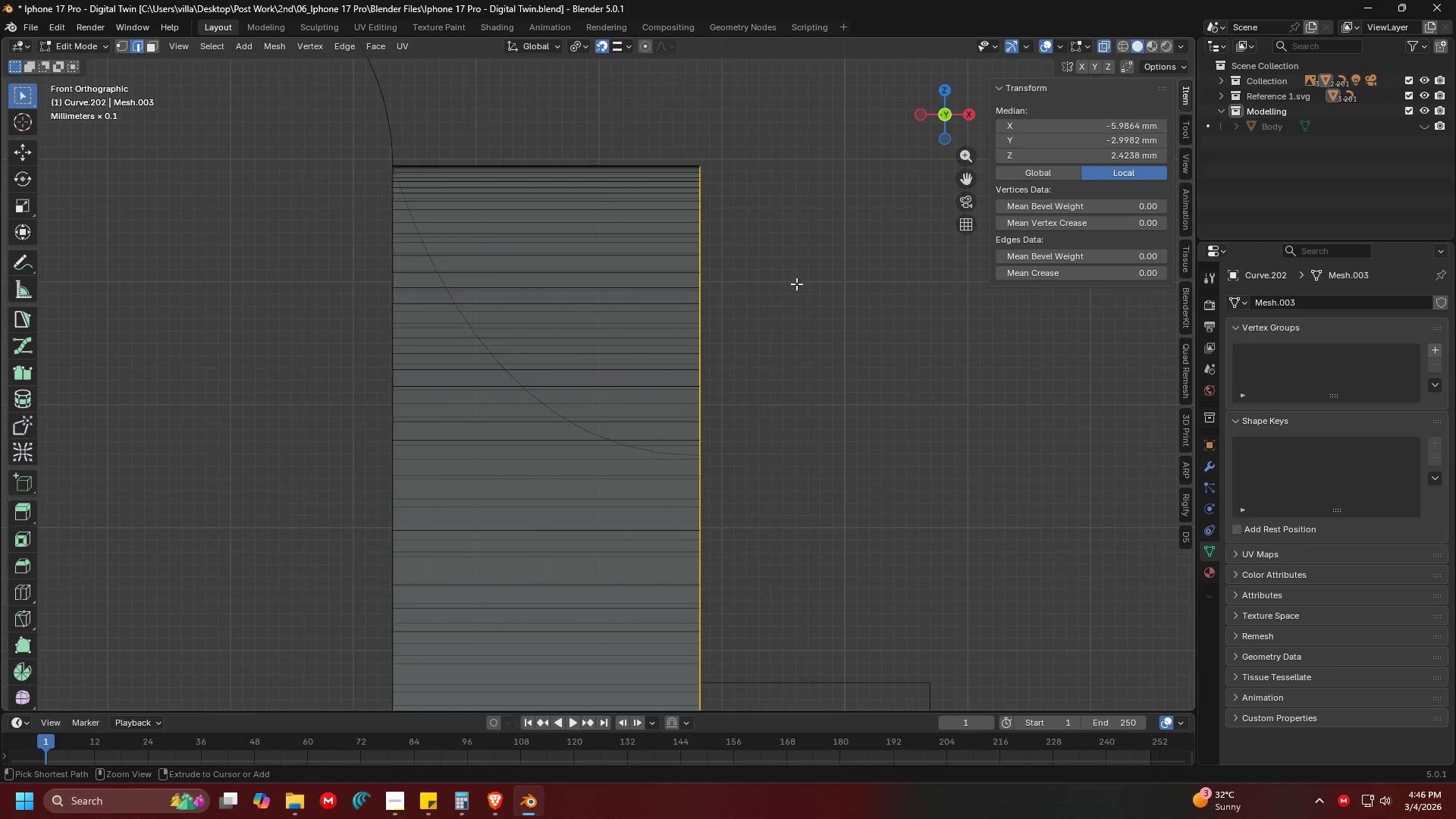 
scroll: coordinate [742, 325], scroll_direction: up, amount: 12.0
 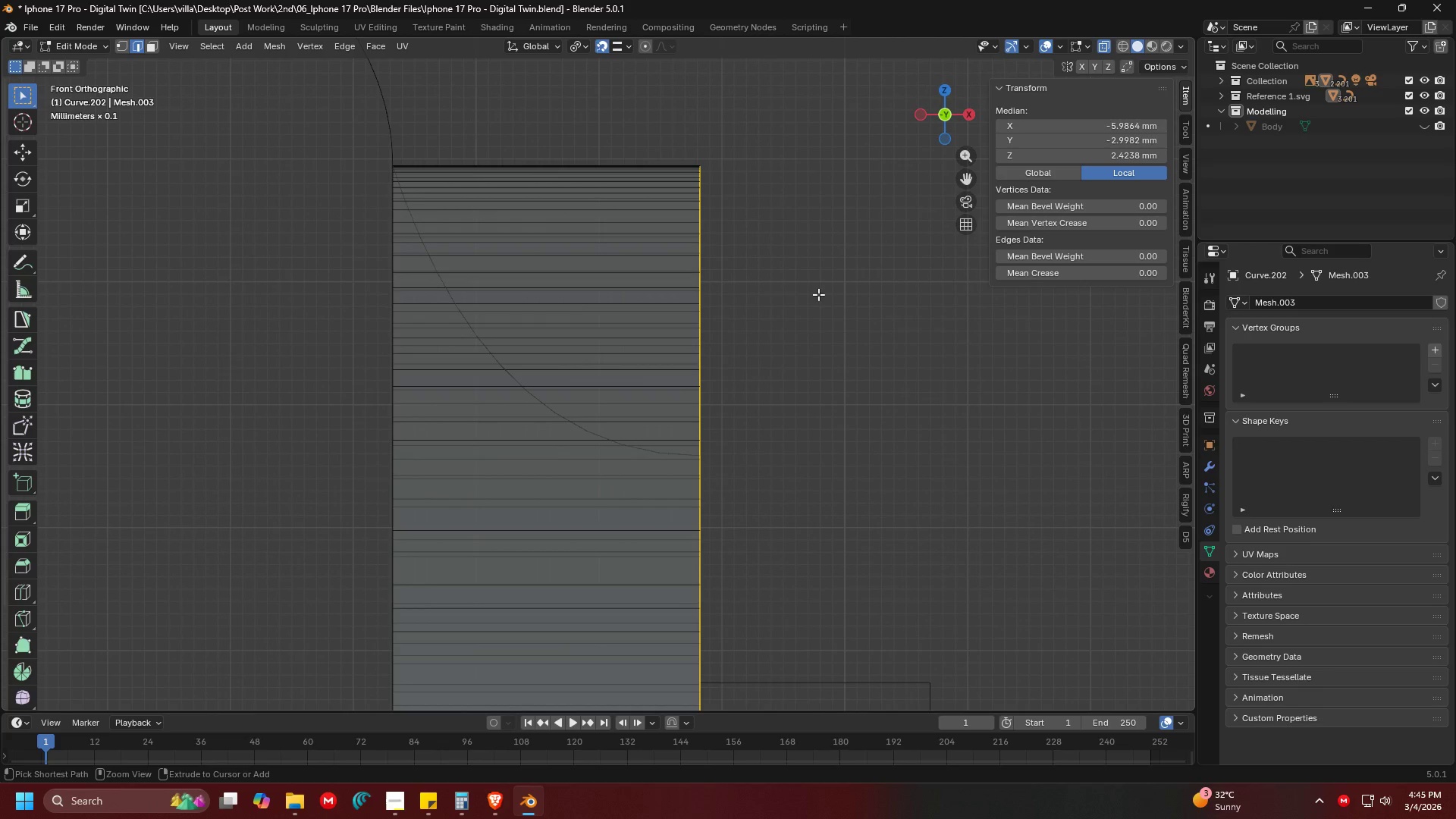 
key(Control+B)
 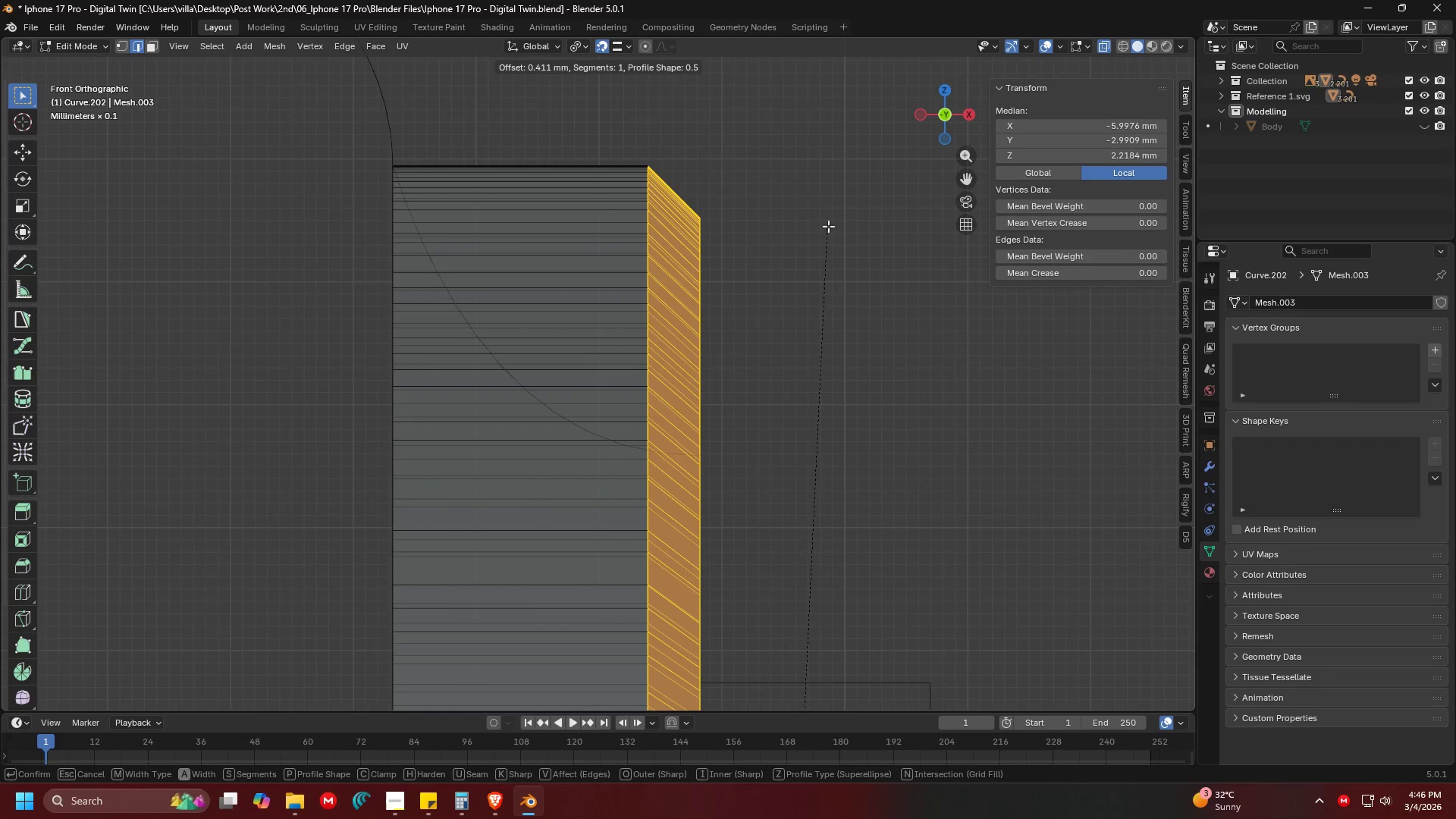 
key(Escape)
 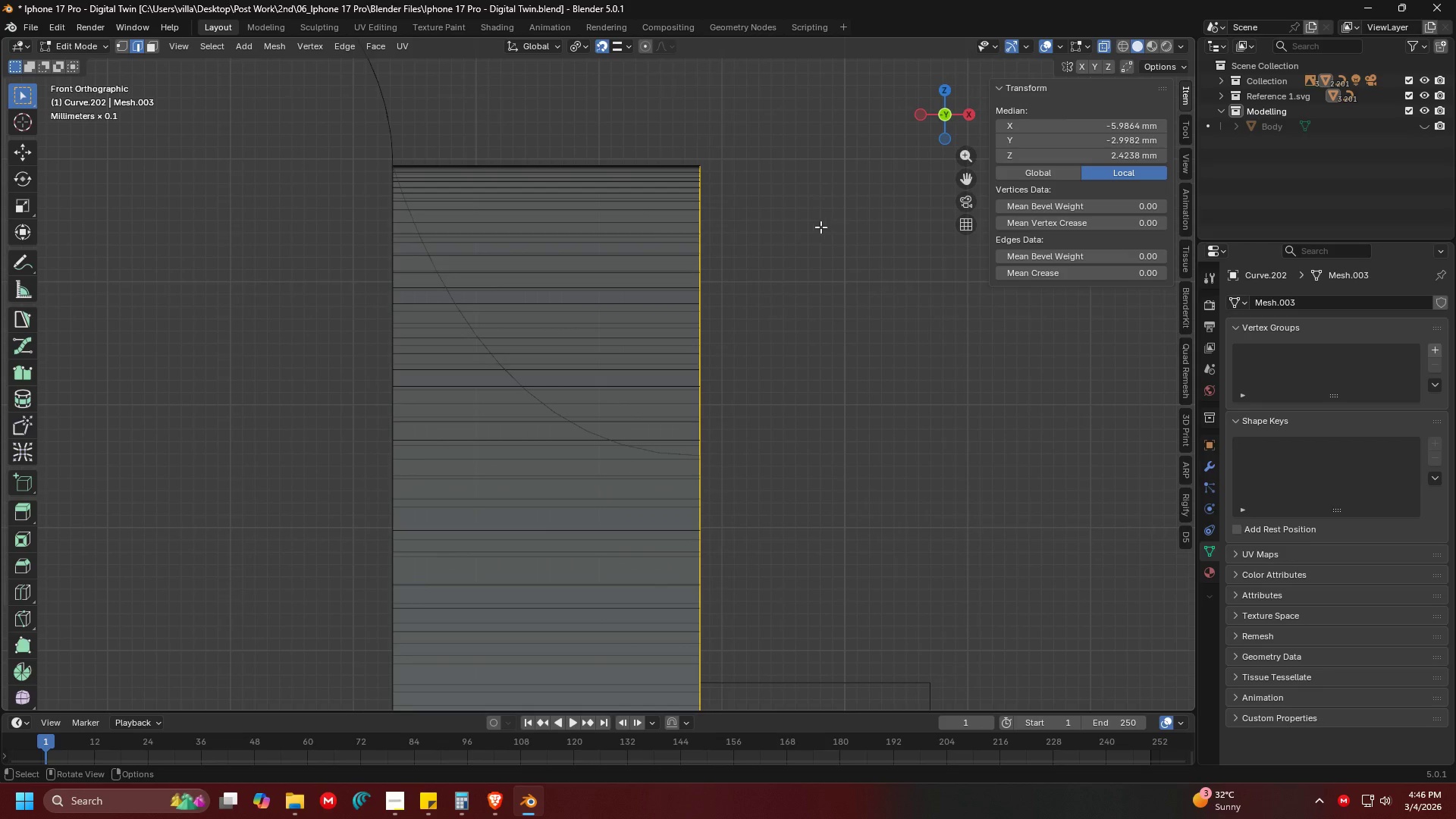 
hold_key(key=ControlLeft, duration=0.38)
 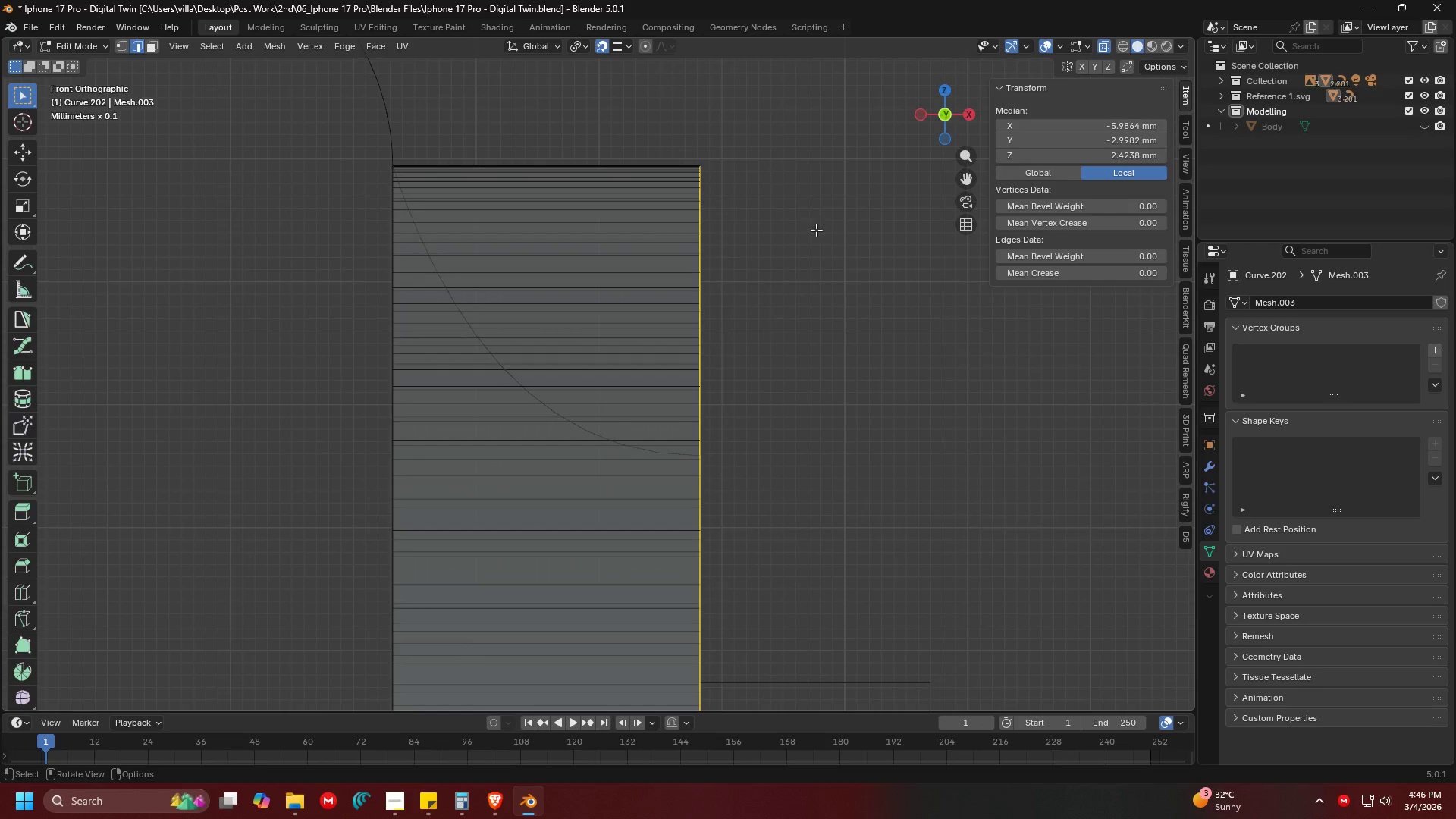 
key(Tab)
 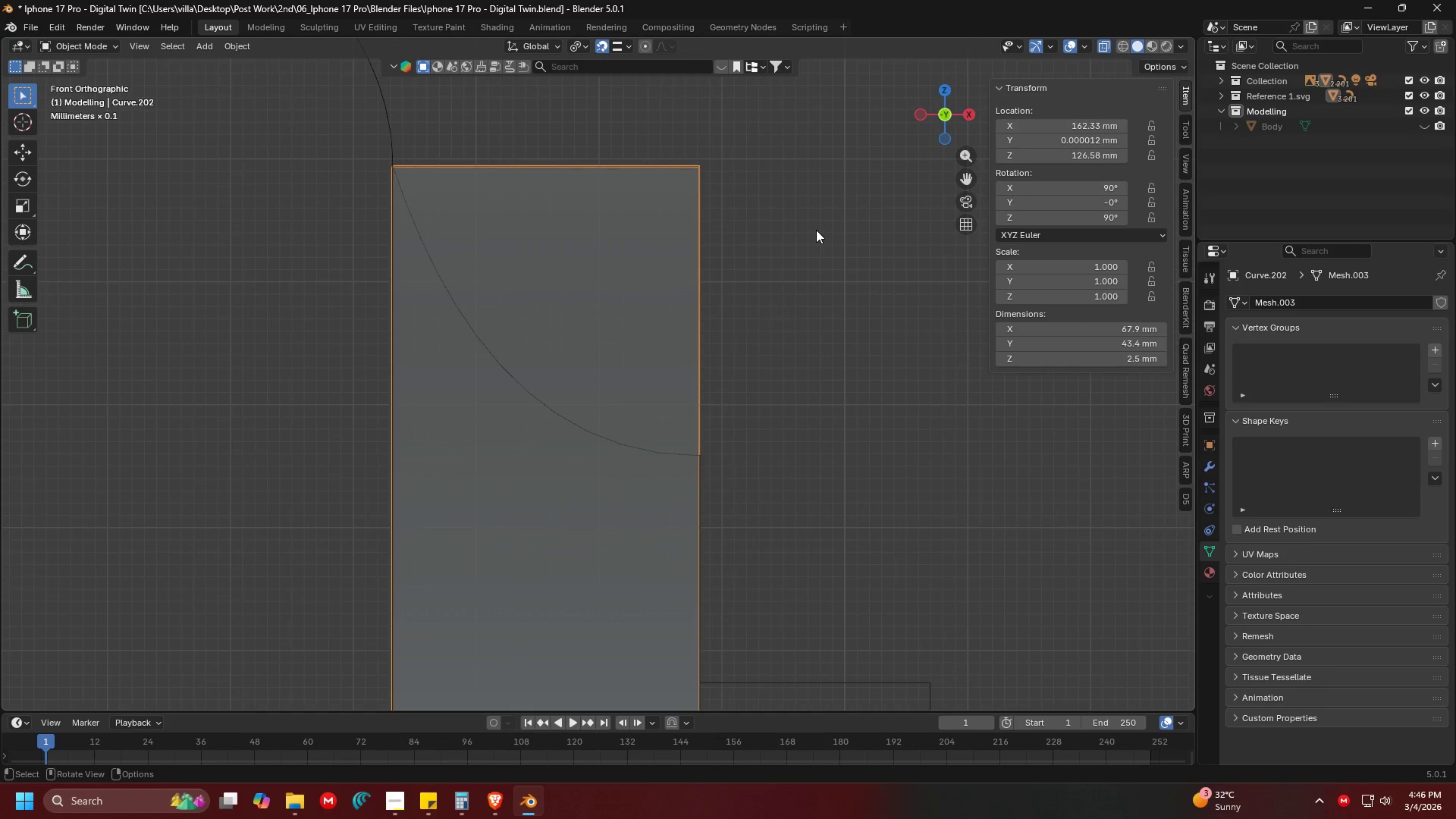 
key(Control+A)
 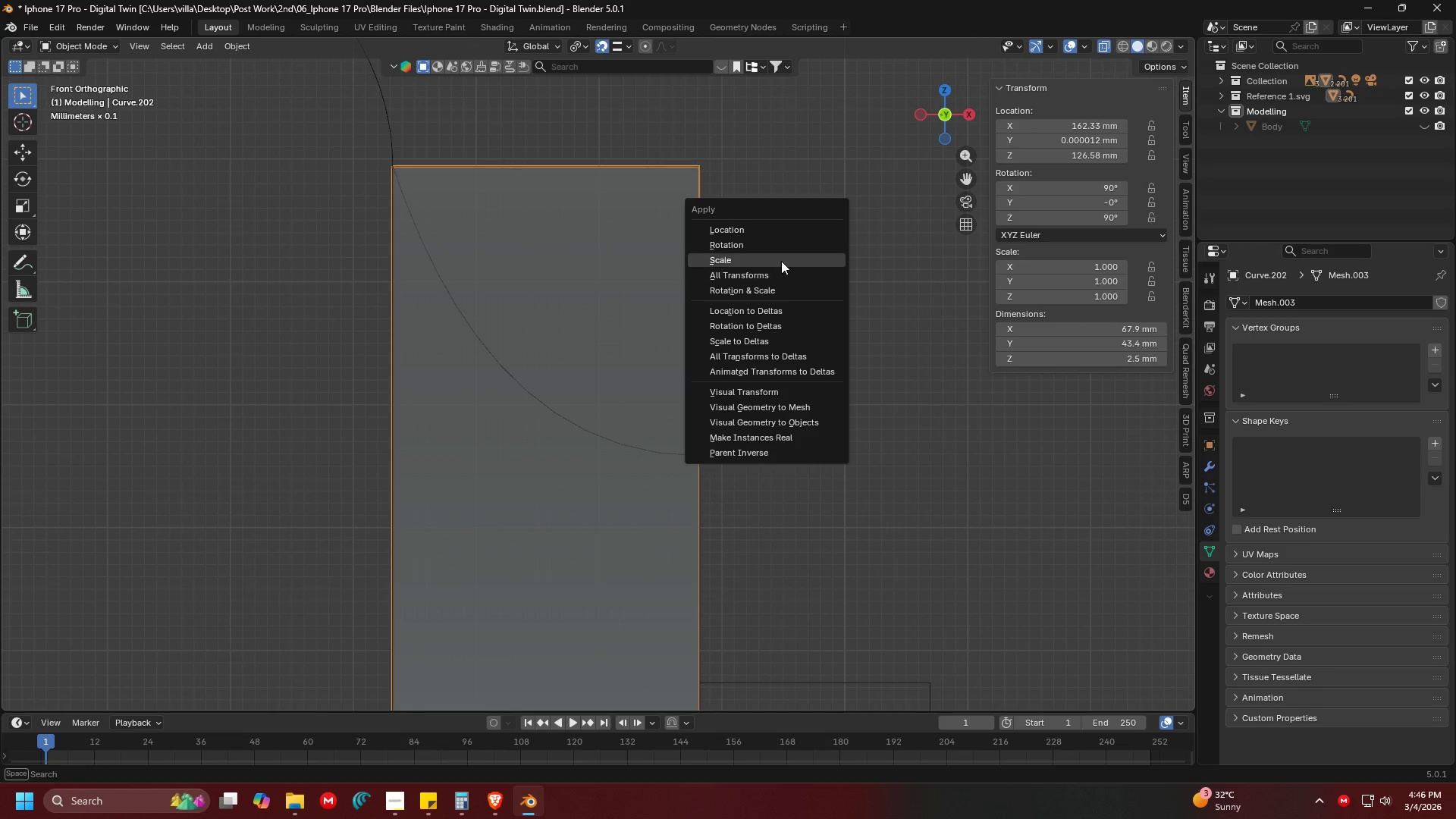 
left_click([782, 259])
 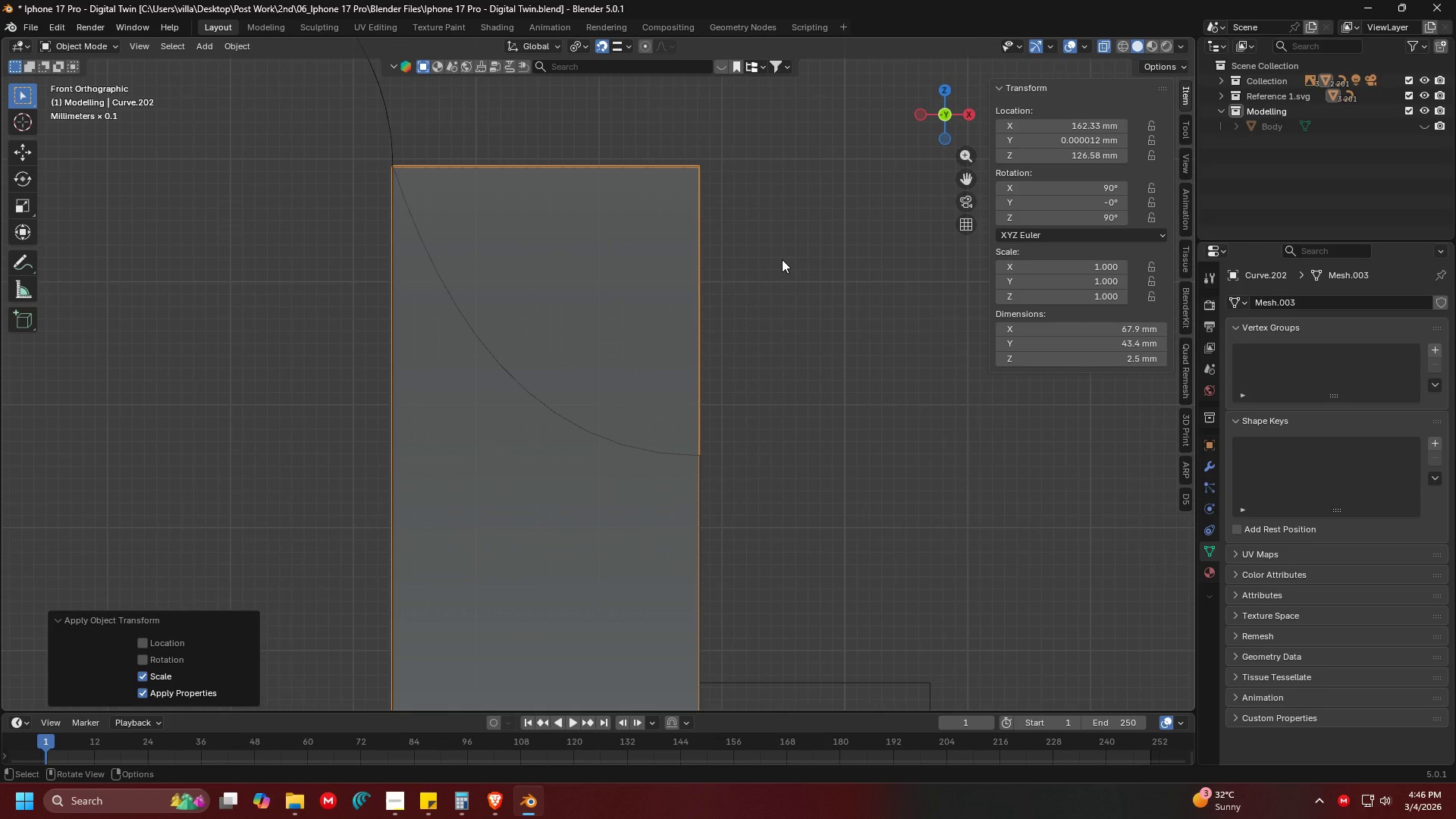 
key(Tab)
 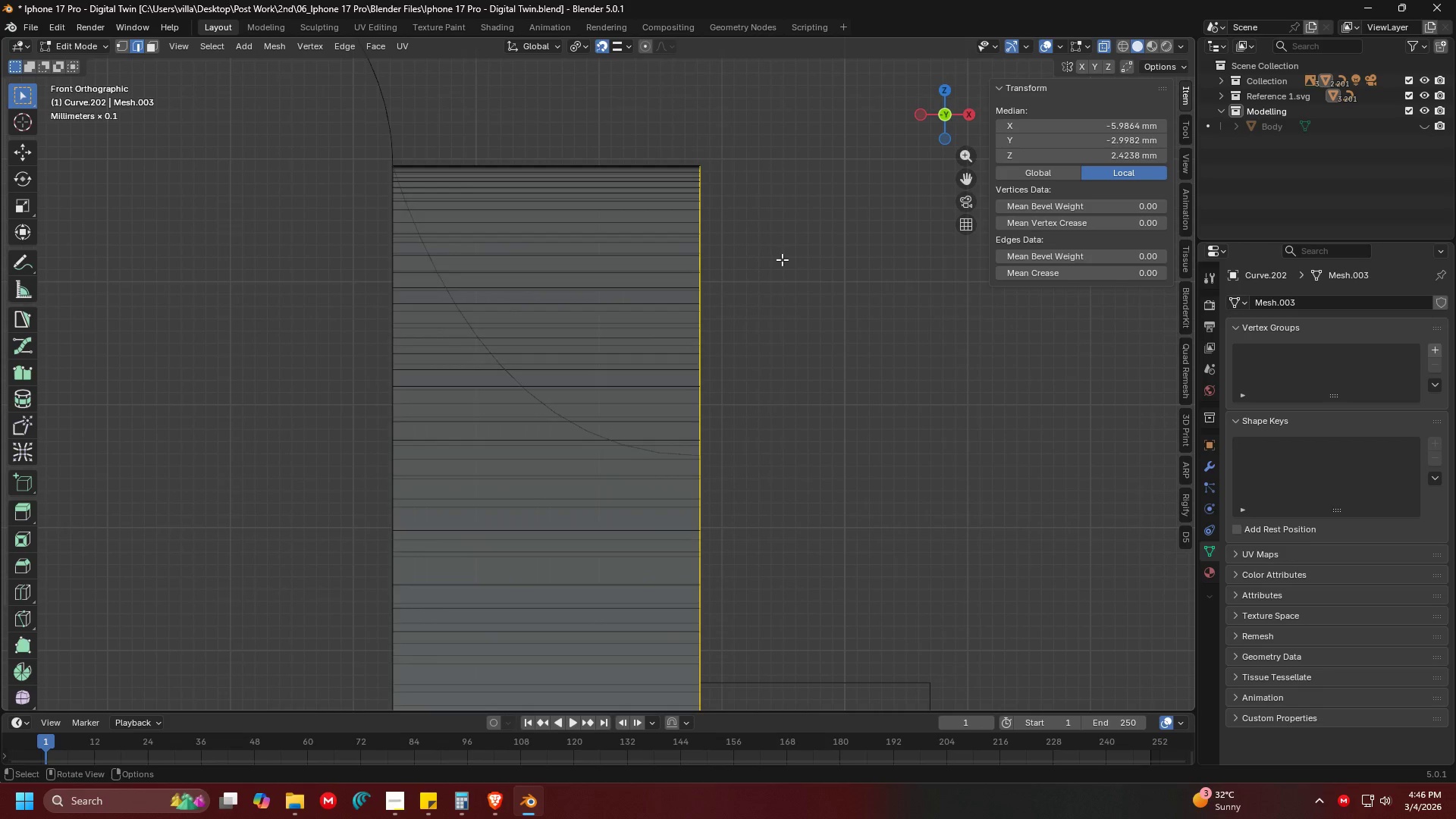 
key(A)
 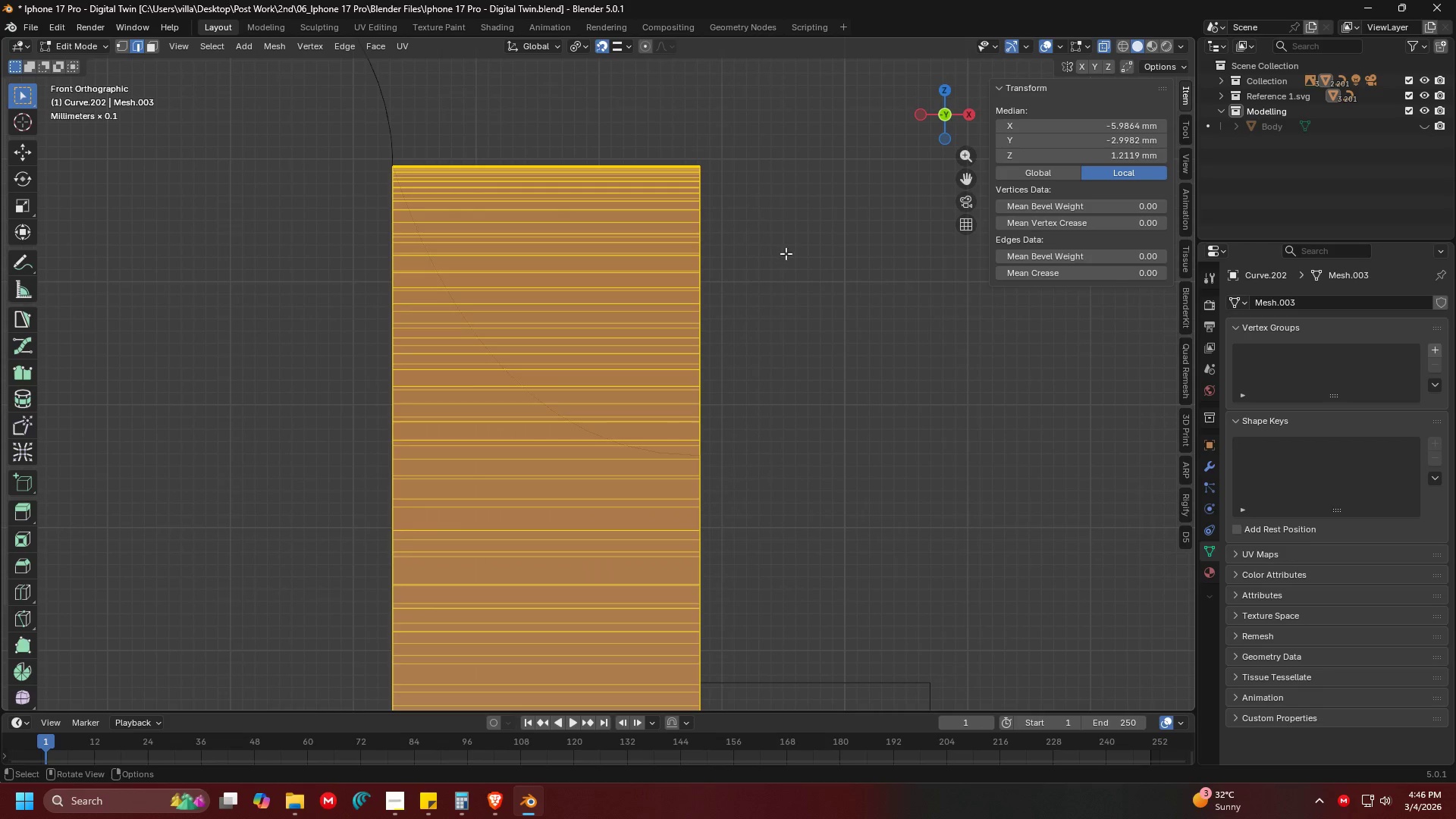 
key(Control+ControlLeft)
 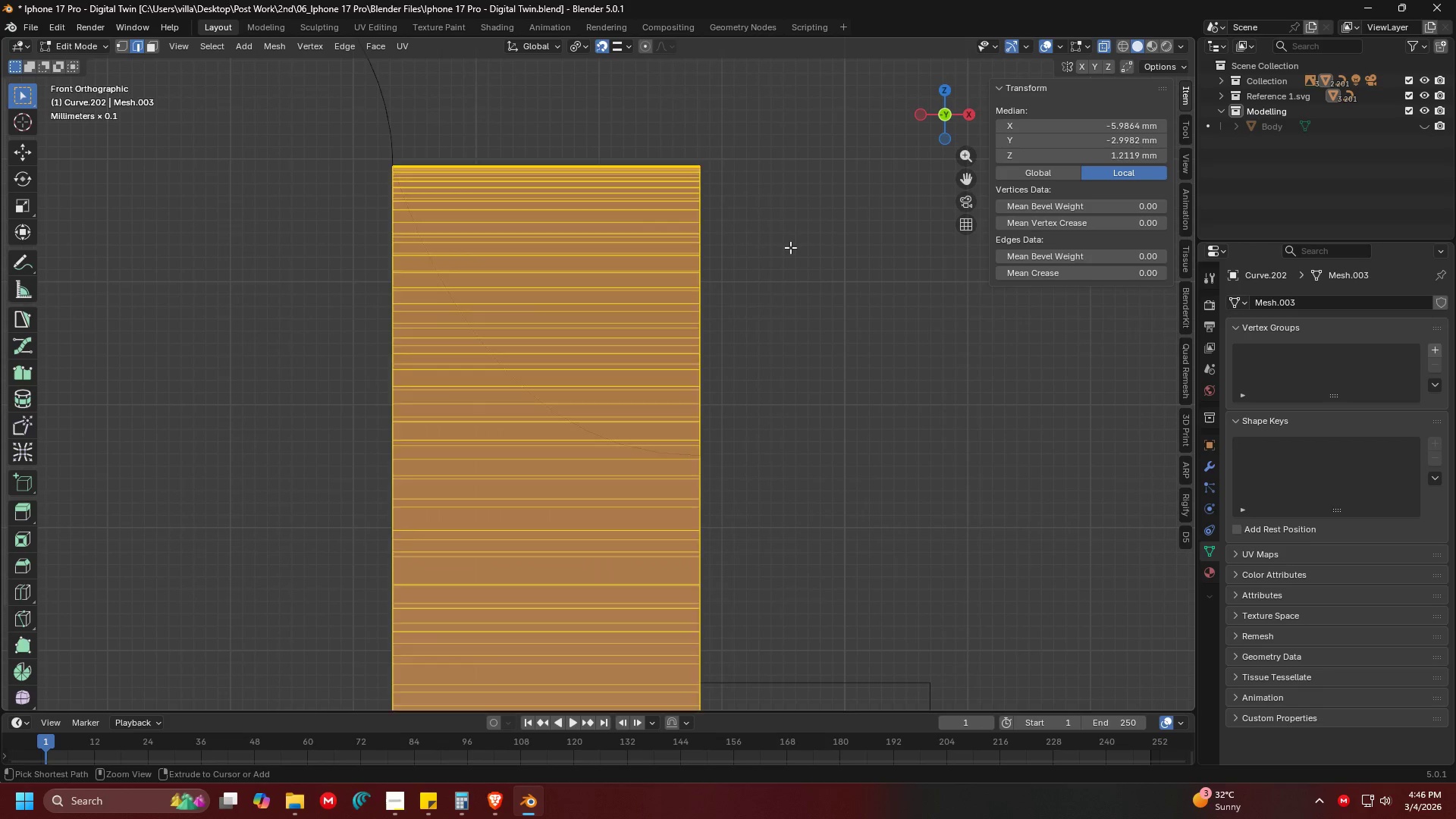 
key(Control+Z)
 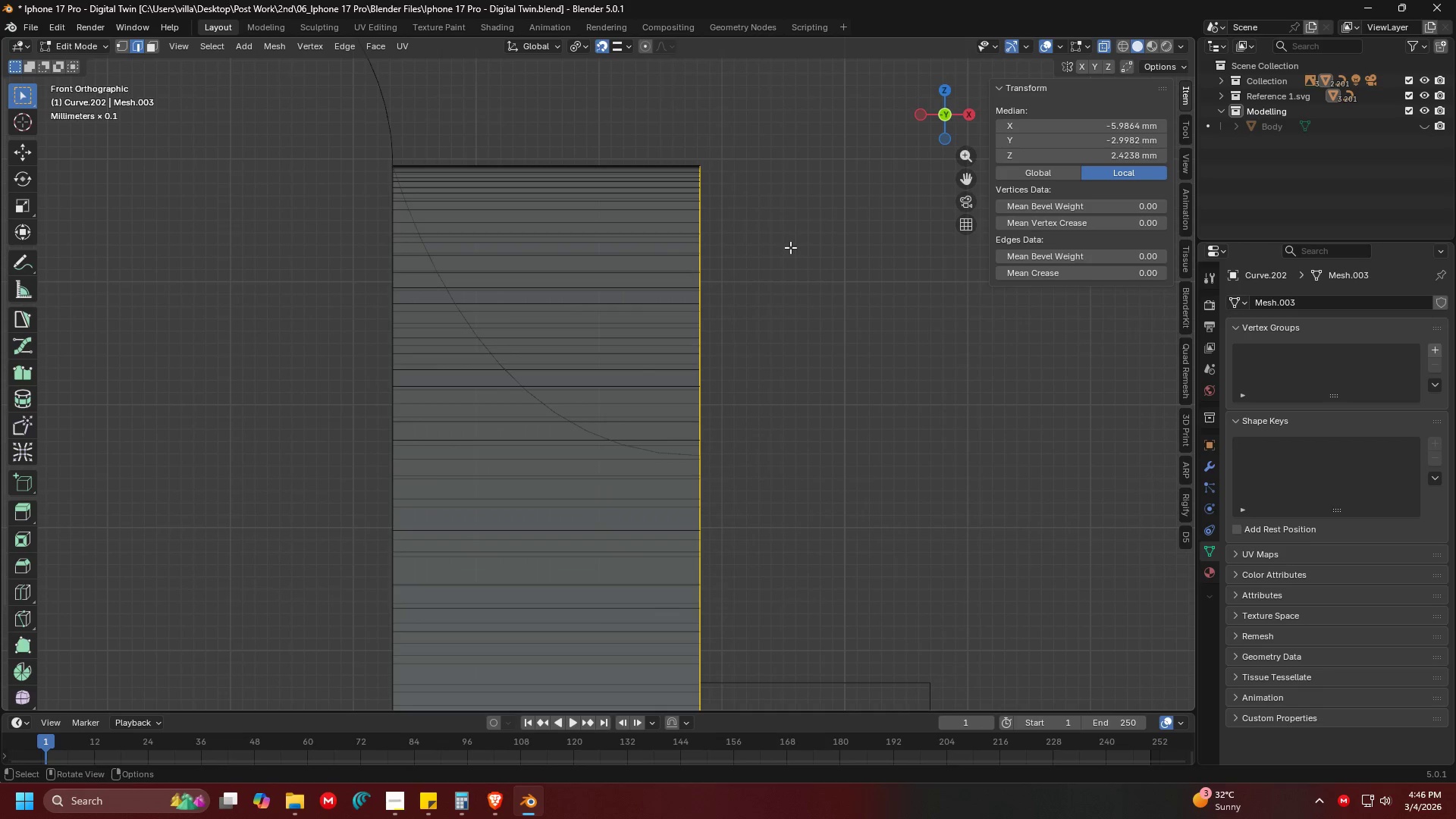 
key(Control+B)
 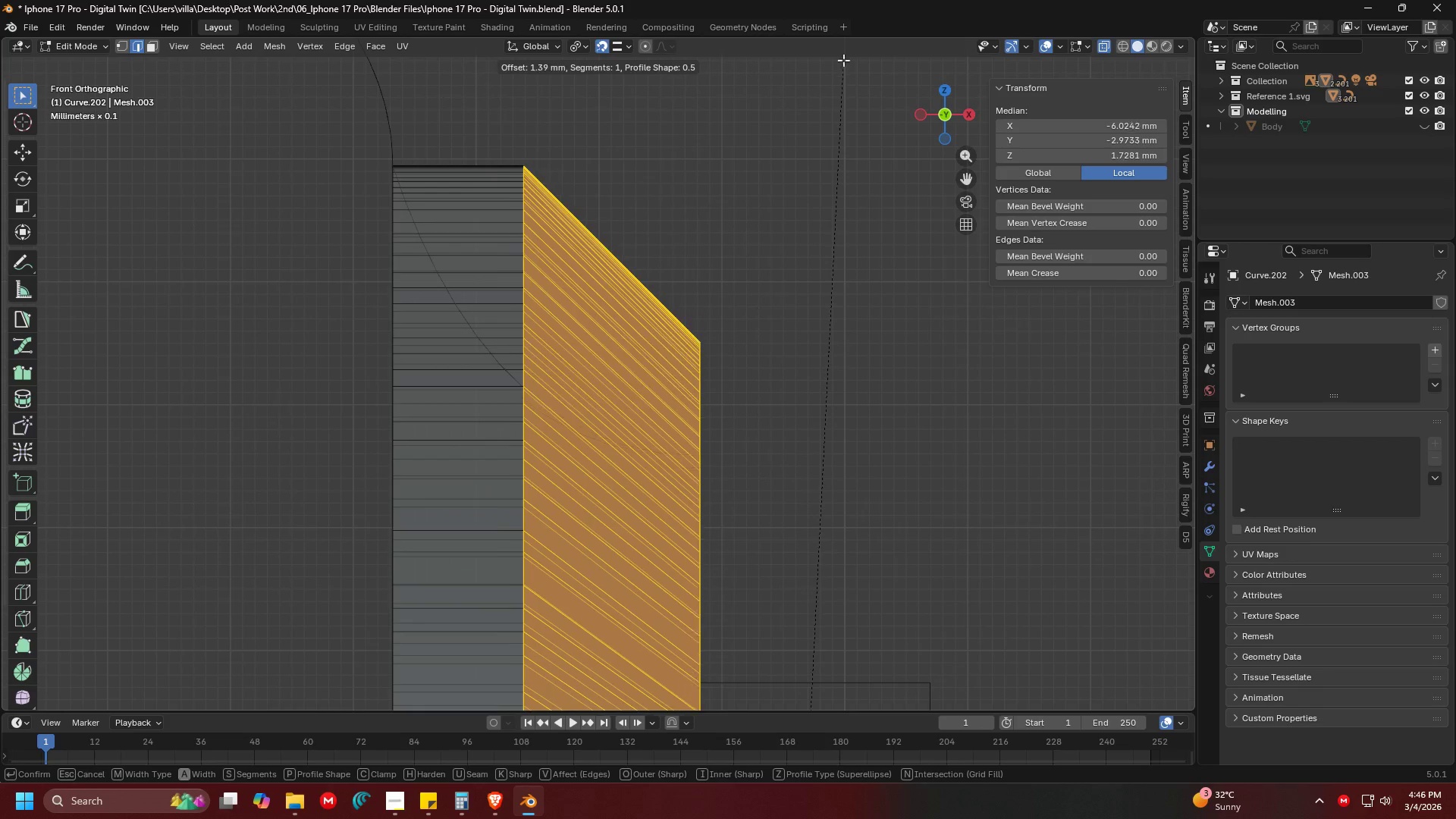 
scroll: coordinate [846, 61], scroll_direction: up, amount: 4.0
 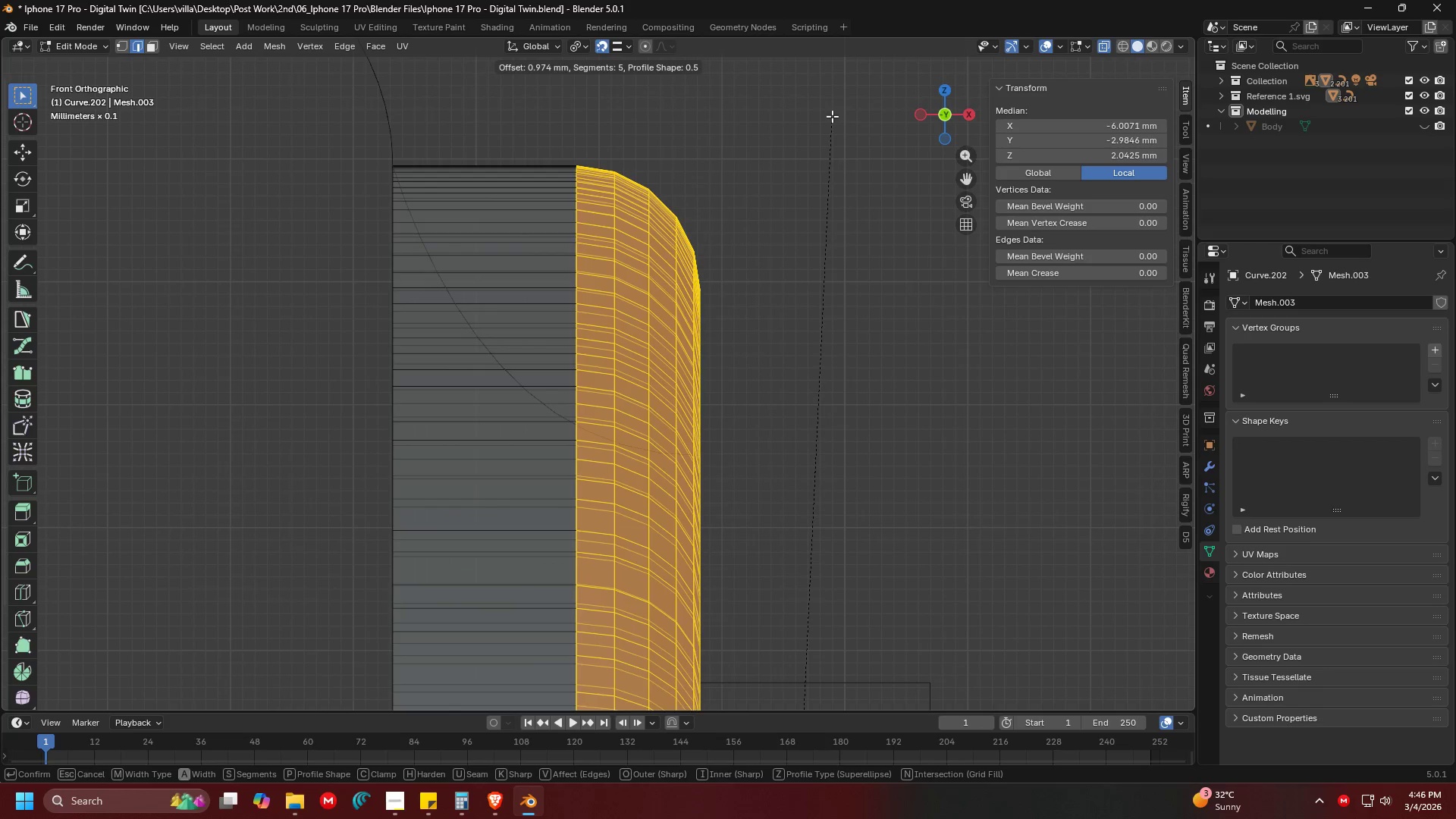 
type(ii)
 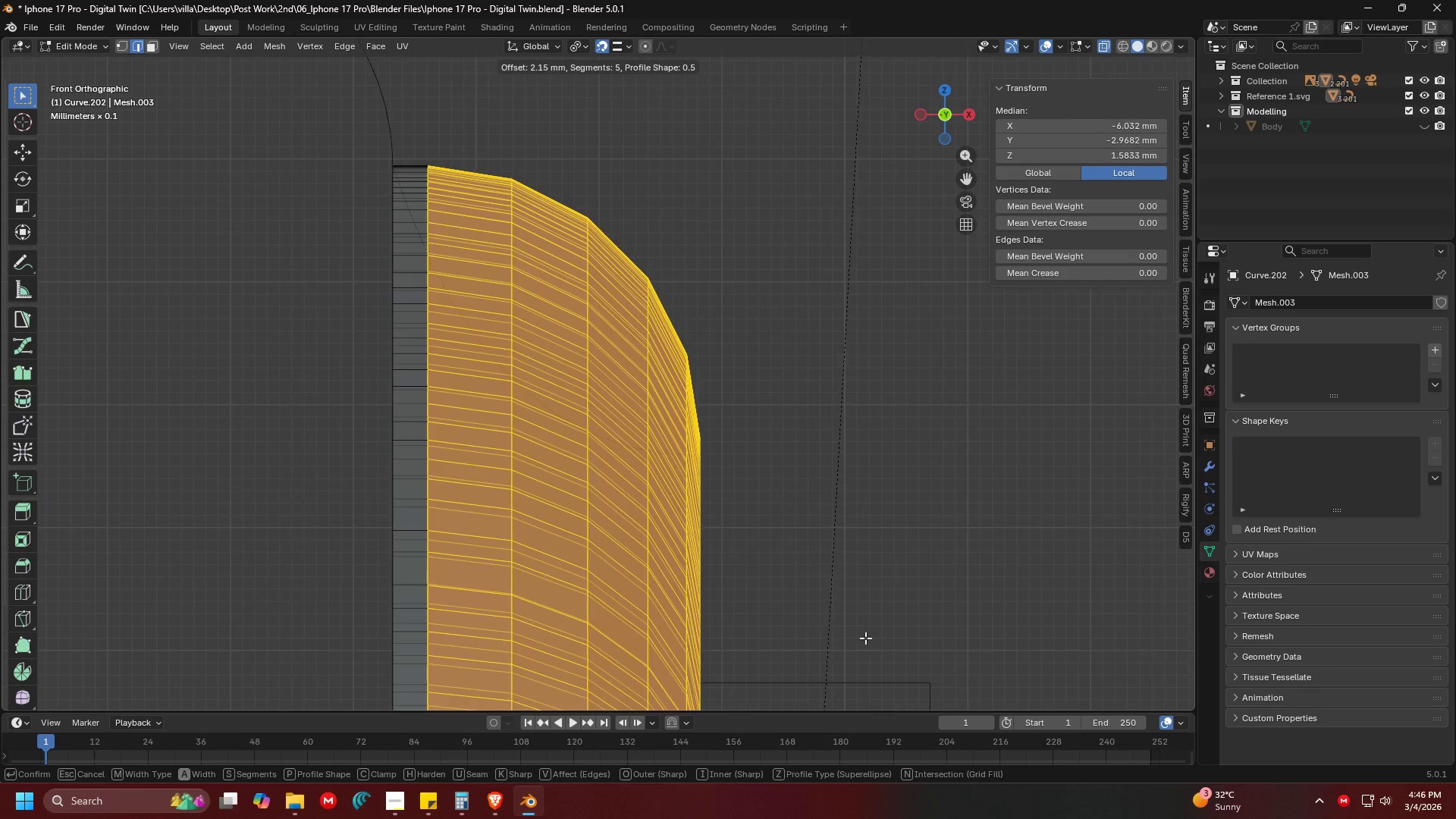 
wait(9.31)
 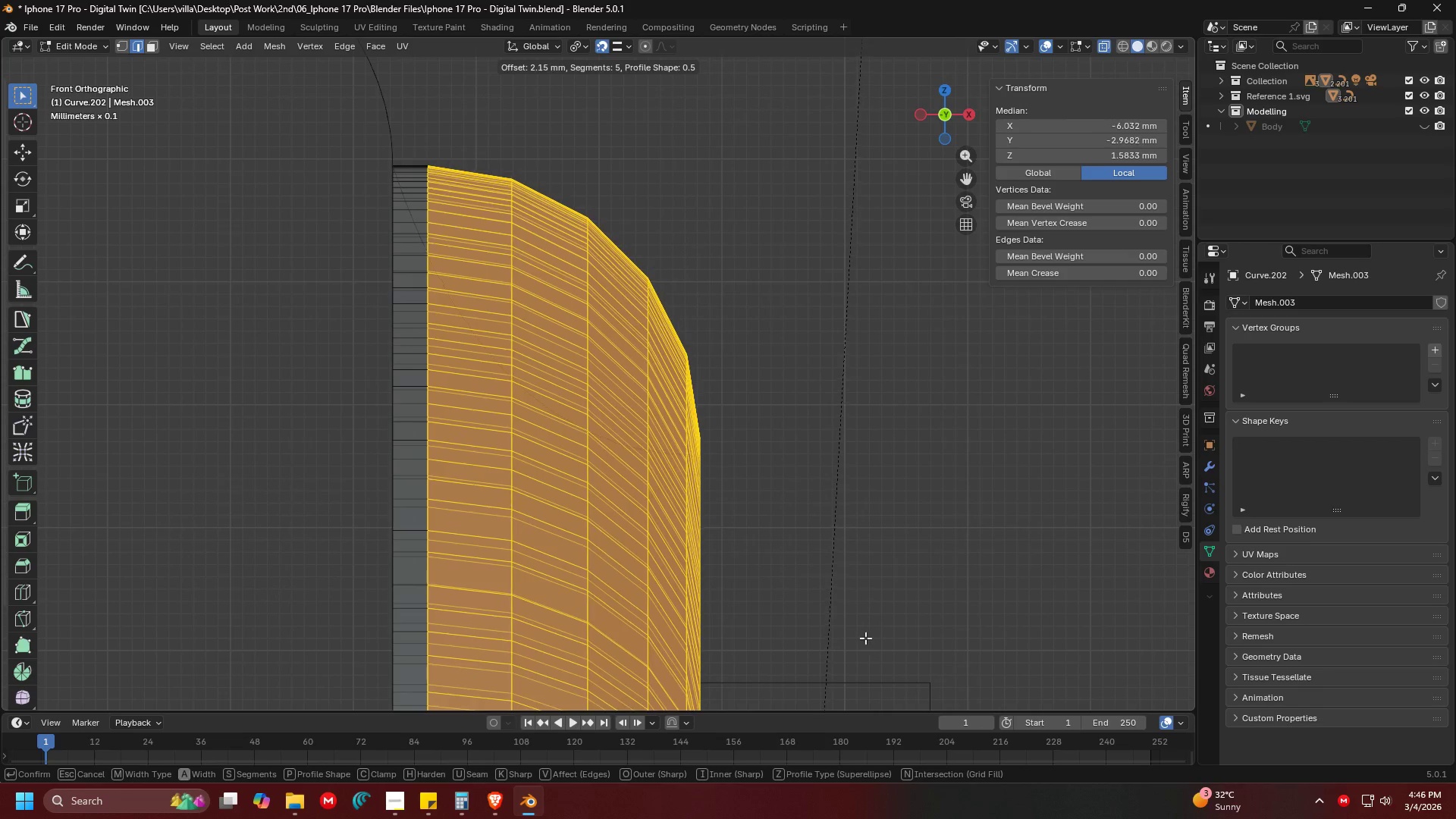 
key(Z)
 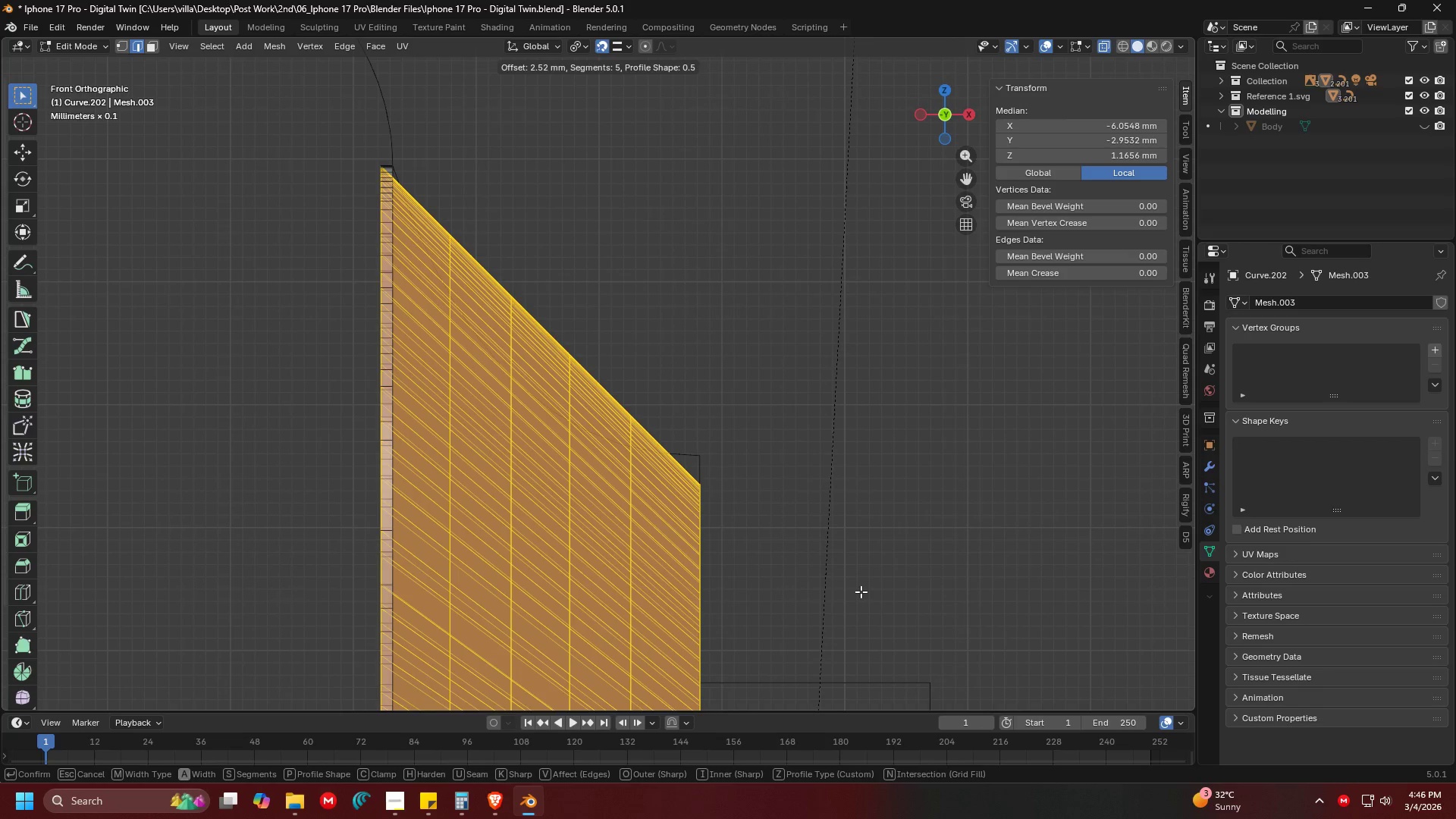 
key(Z)
 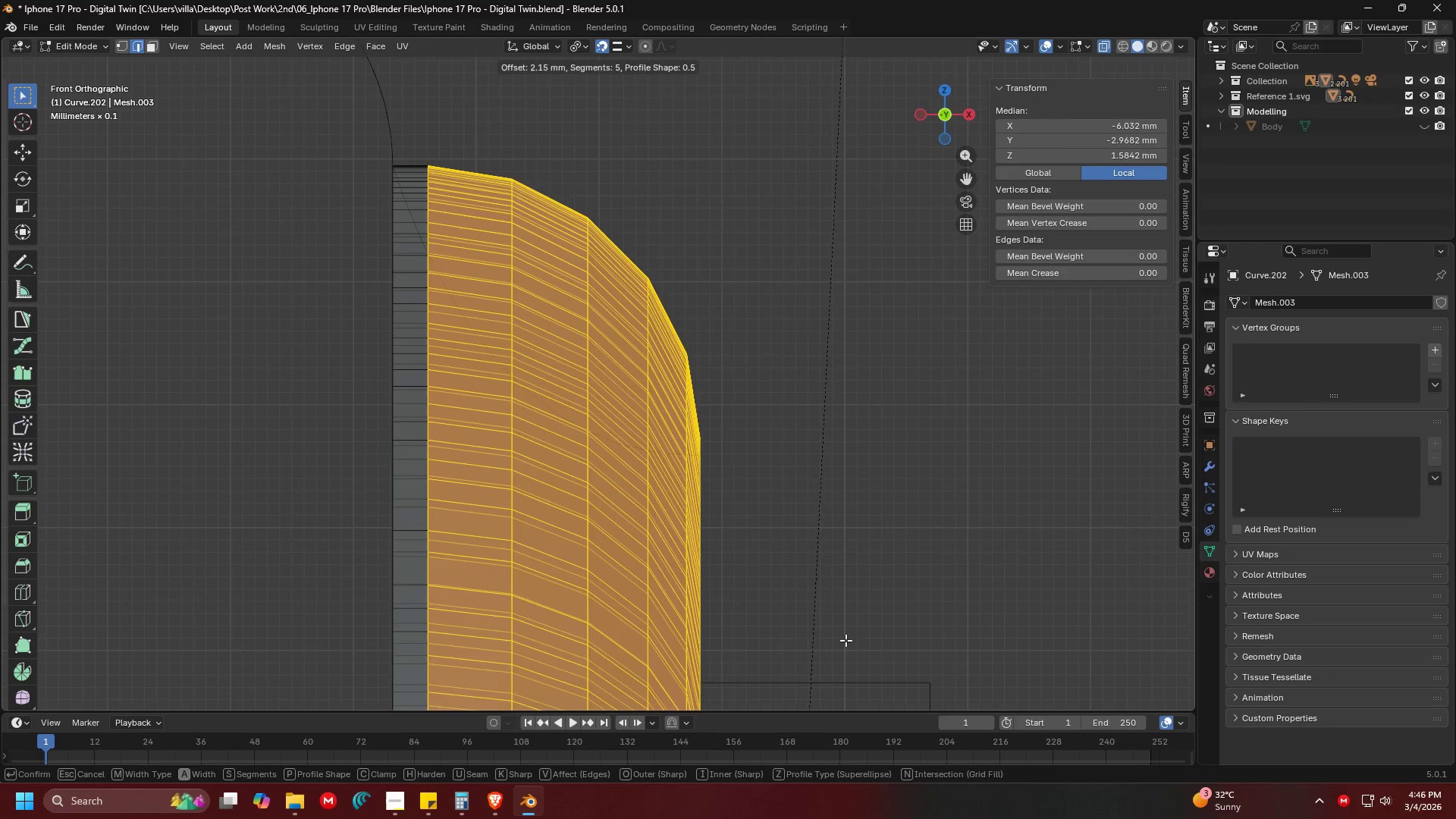 
type(zz)
 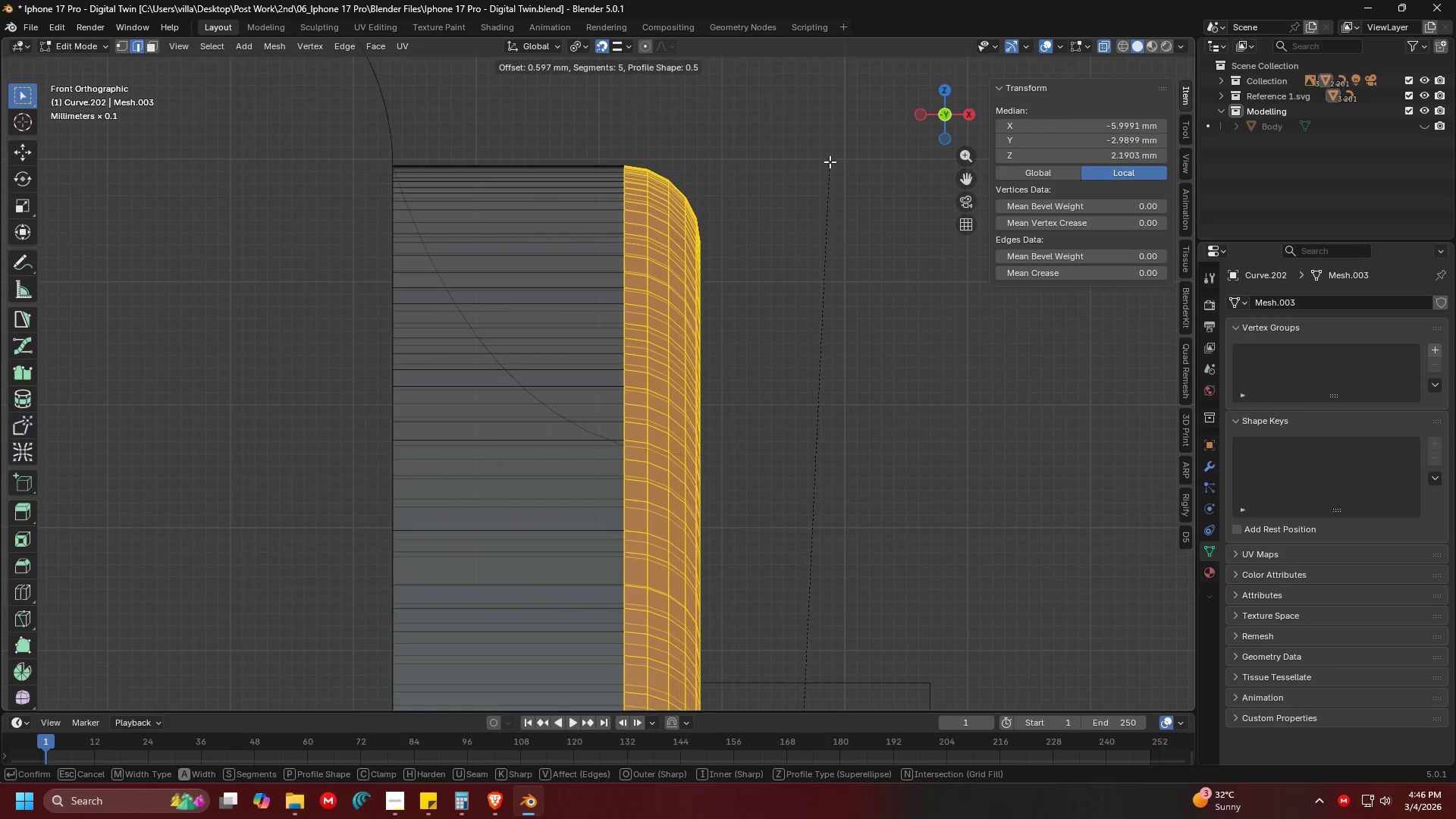 
key(K)
 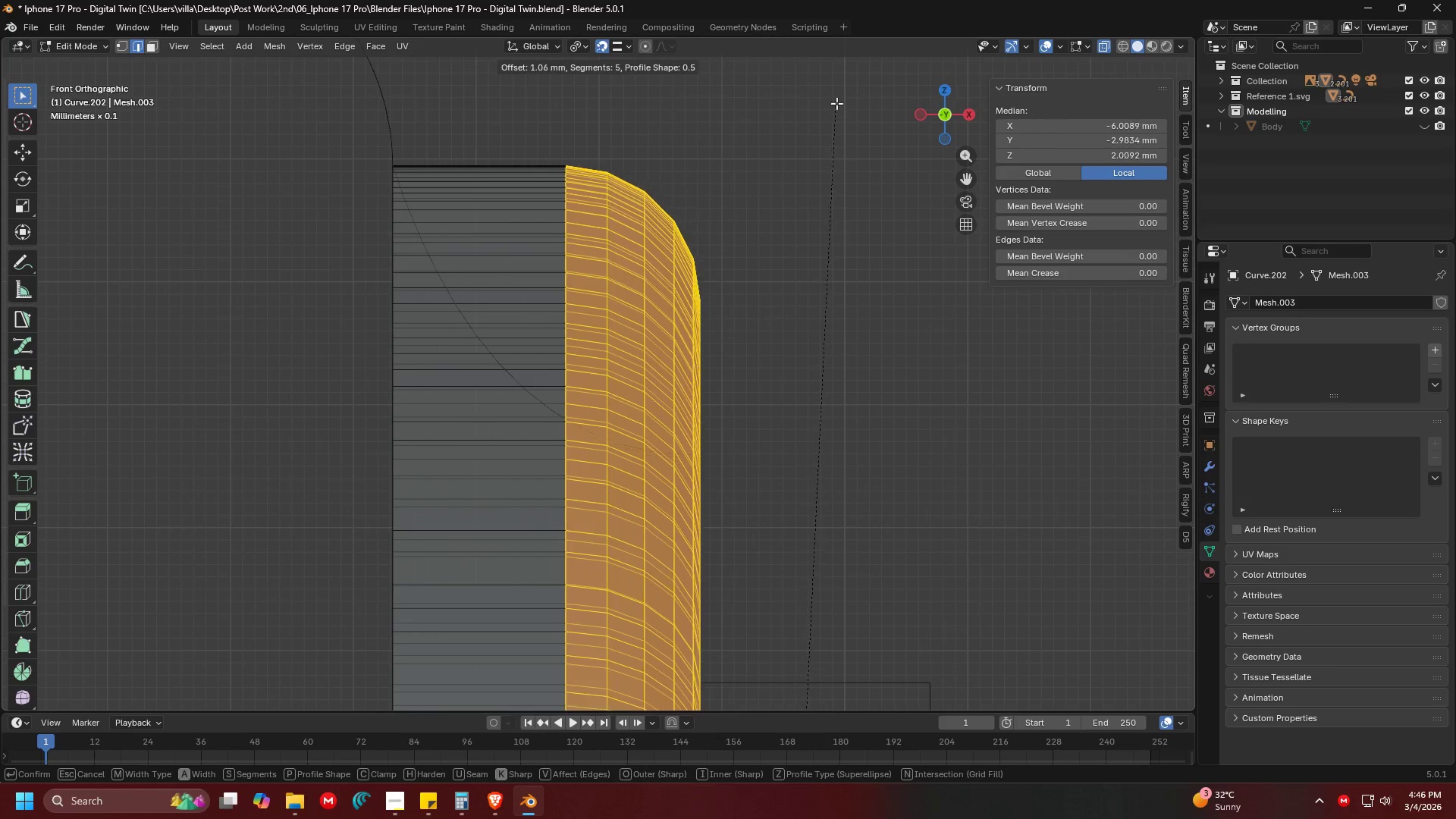 
type(kk)
 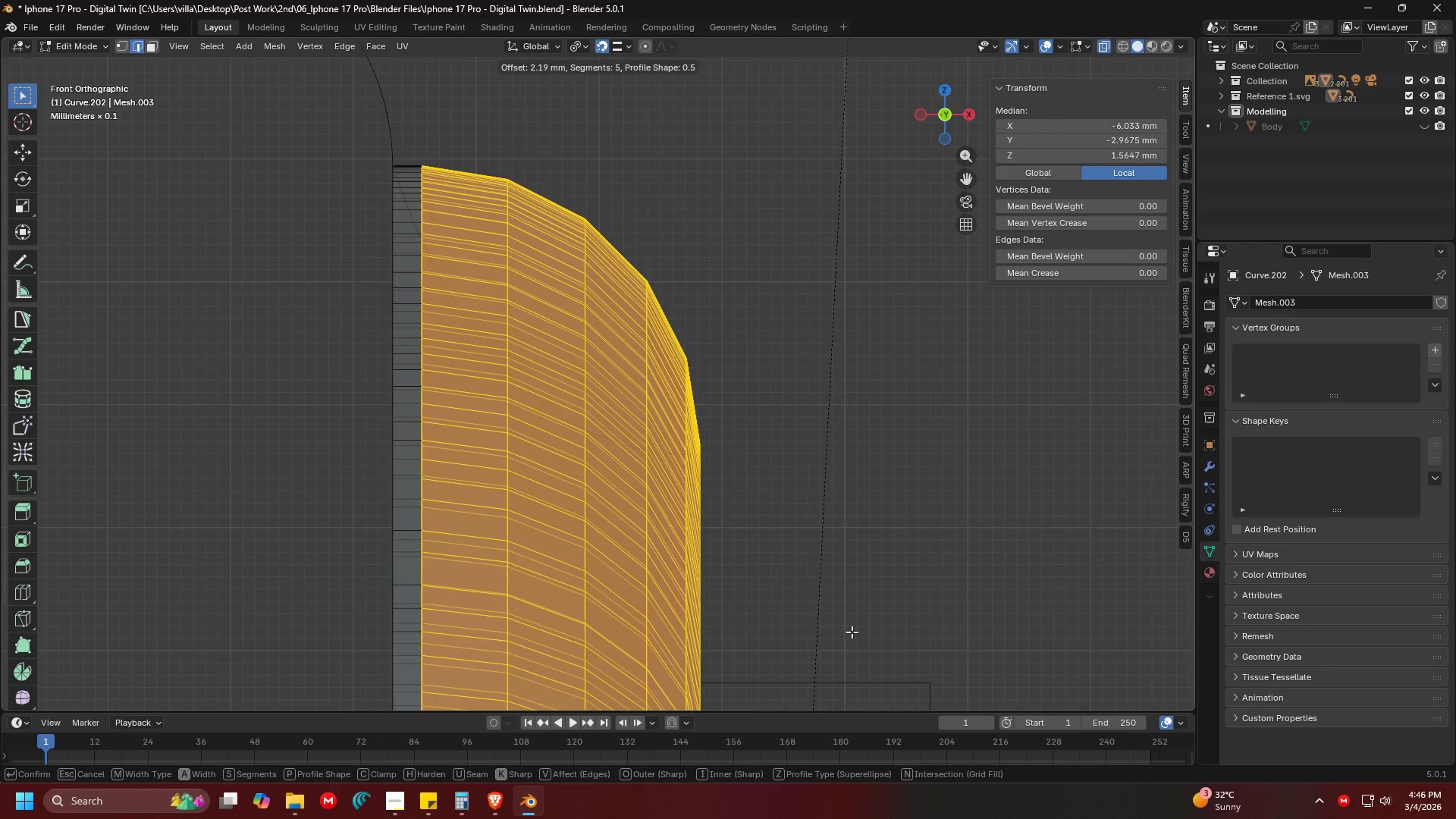 
scroll: coordinate [851, 654], scroll_direction: up, amount: 14.0
 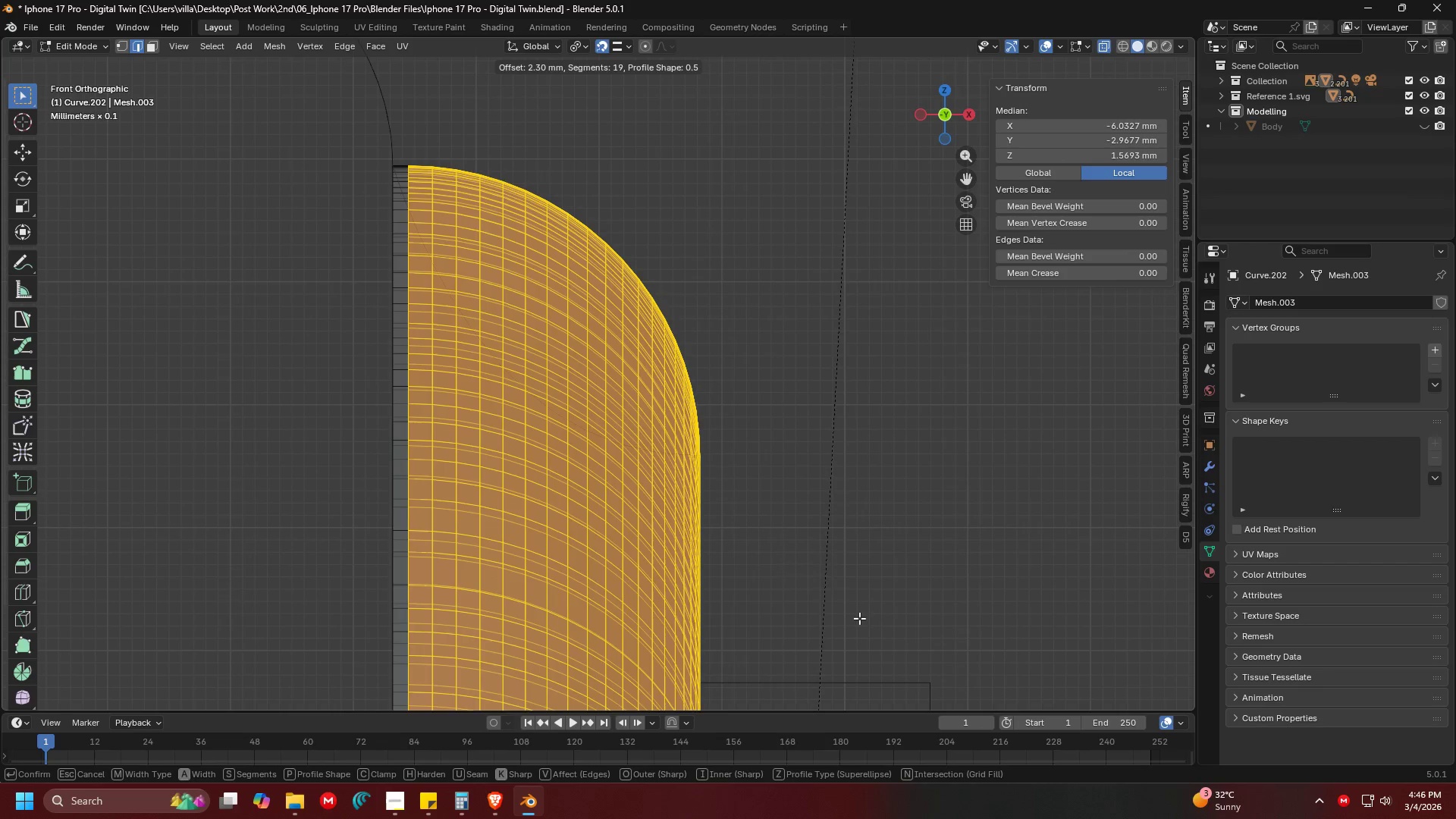 
key(K)
 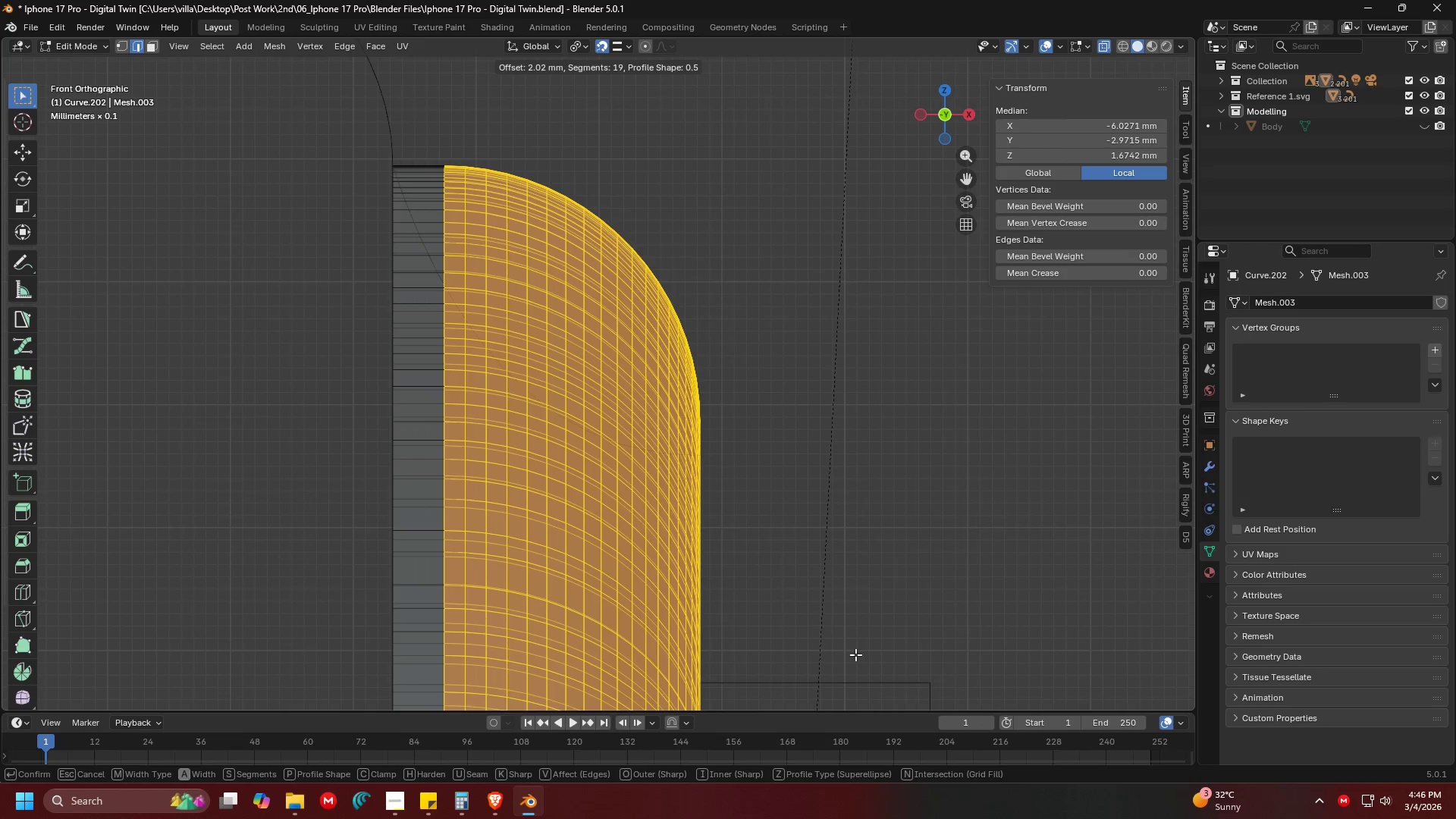 
type(kkv)
 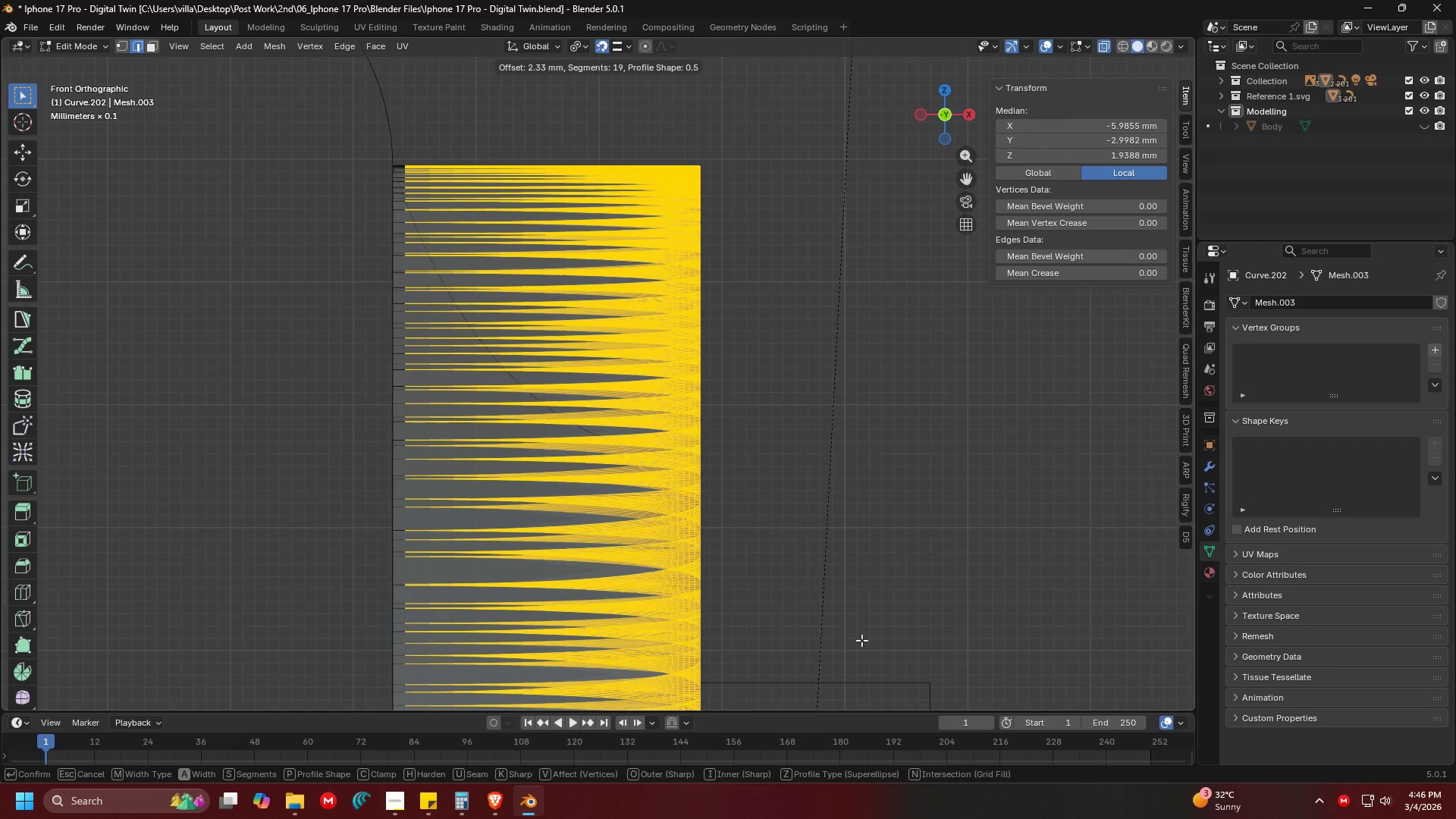 
key(V)
 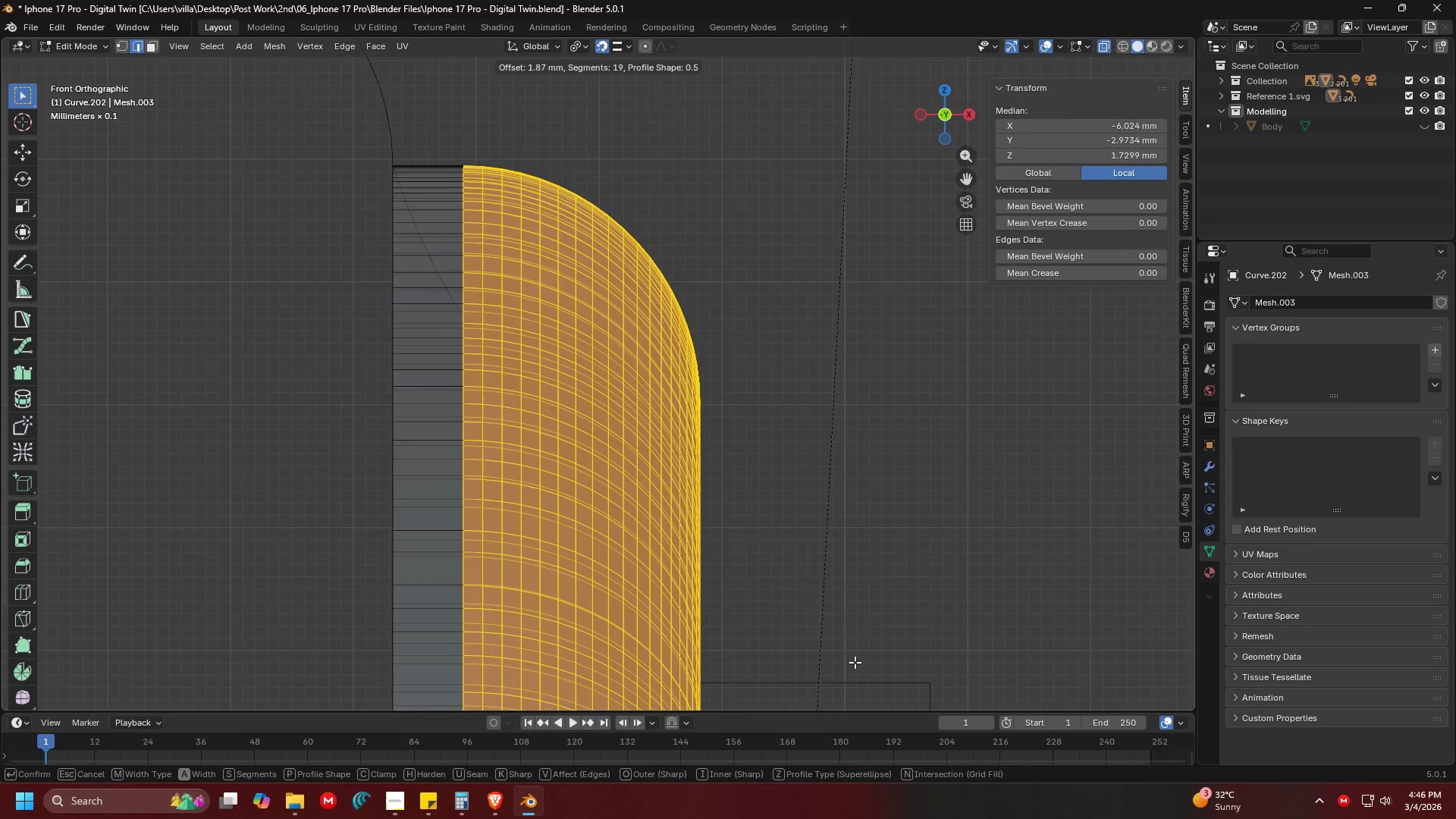 
key(H)
 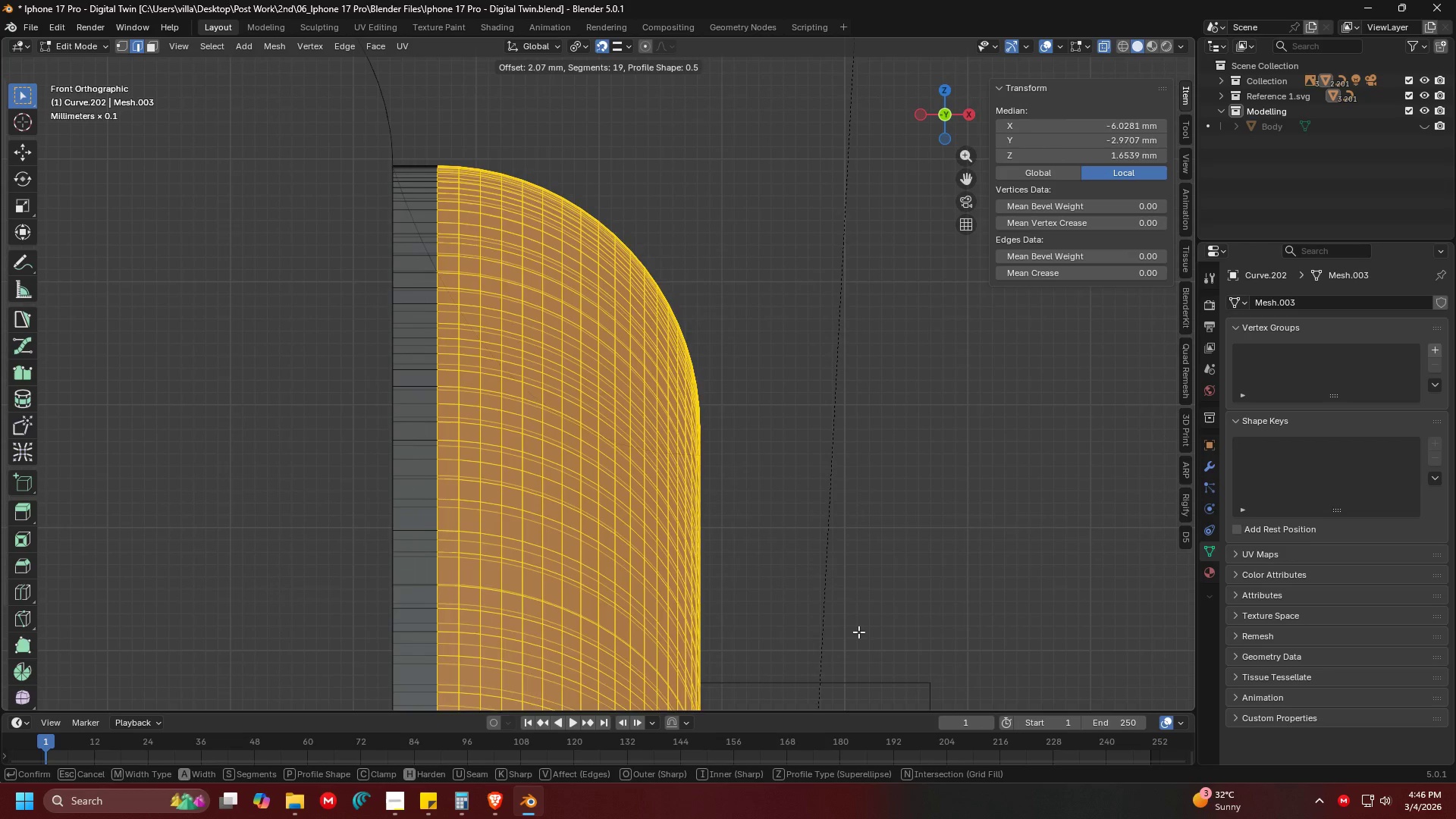 
type(hc)
 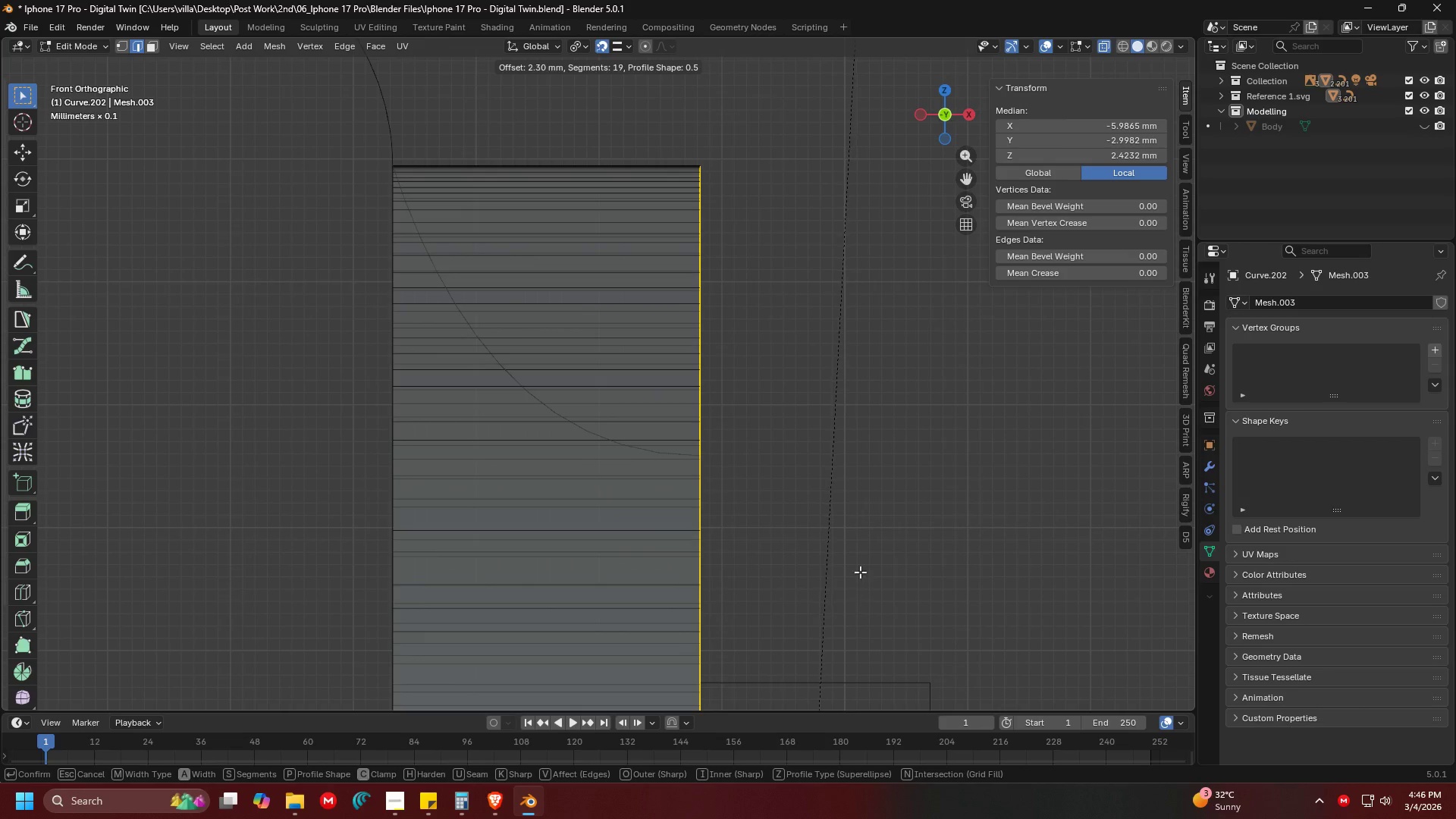 
type(cccp)
 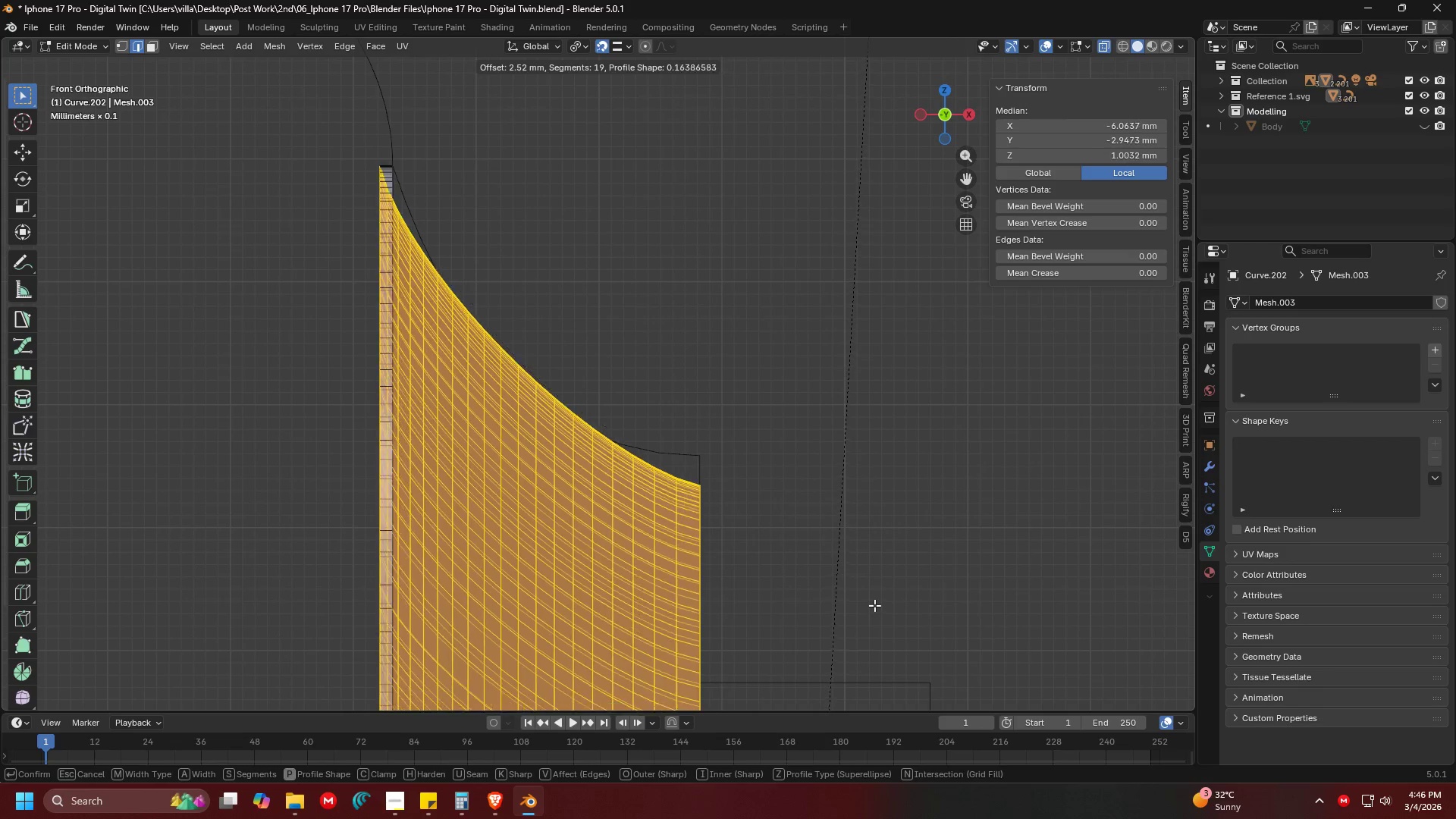 
key(P)
 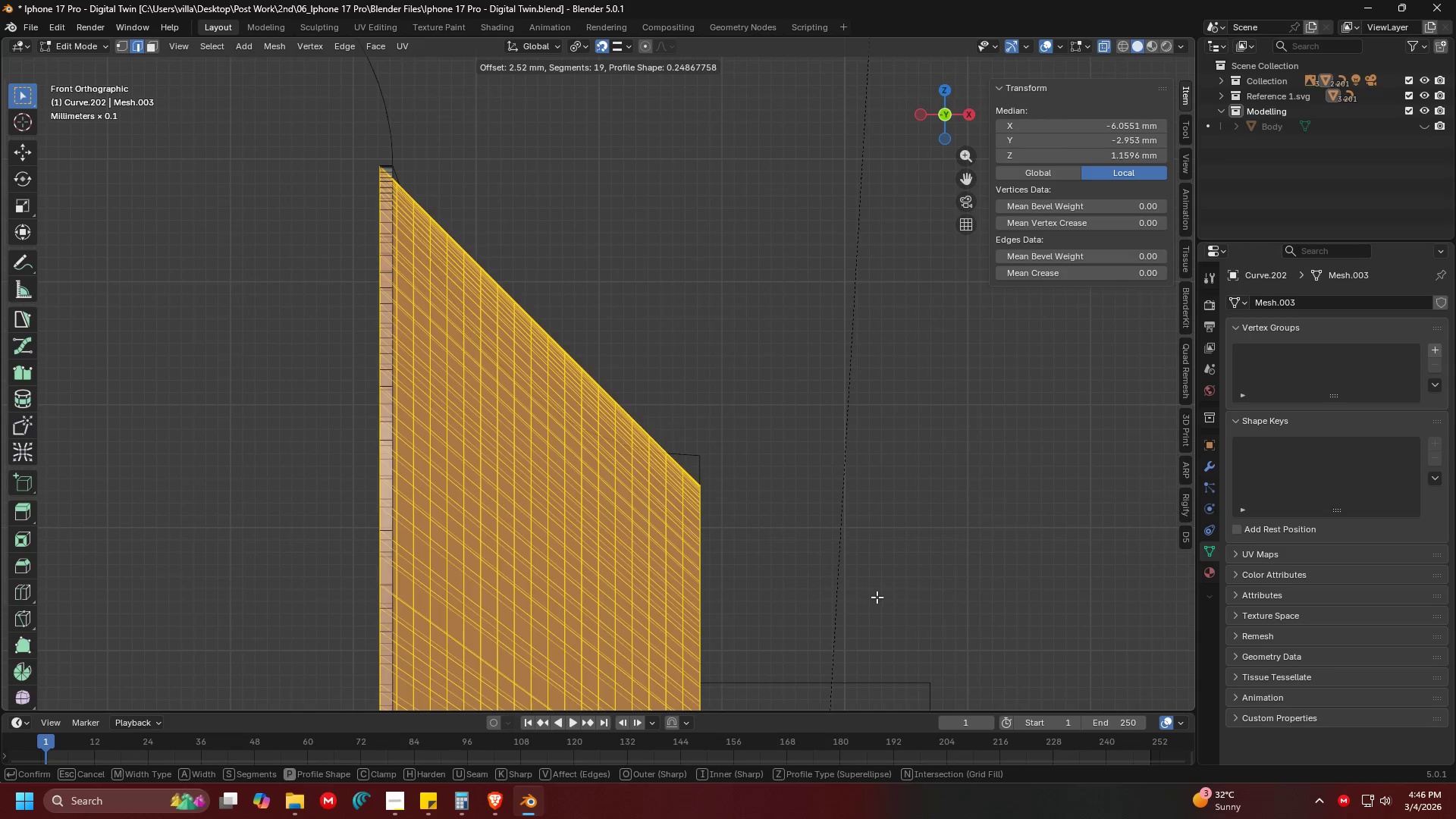 
type(pp)
key(Escape)
 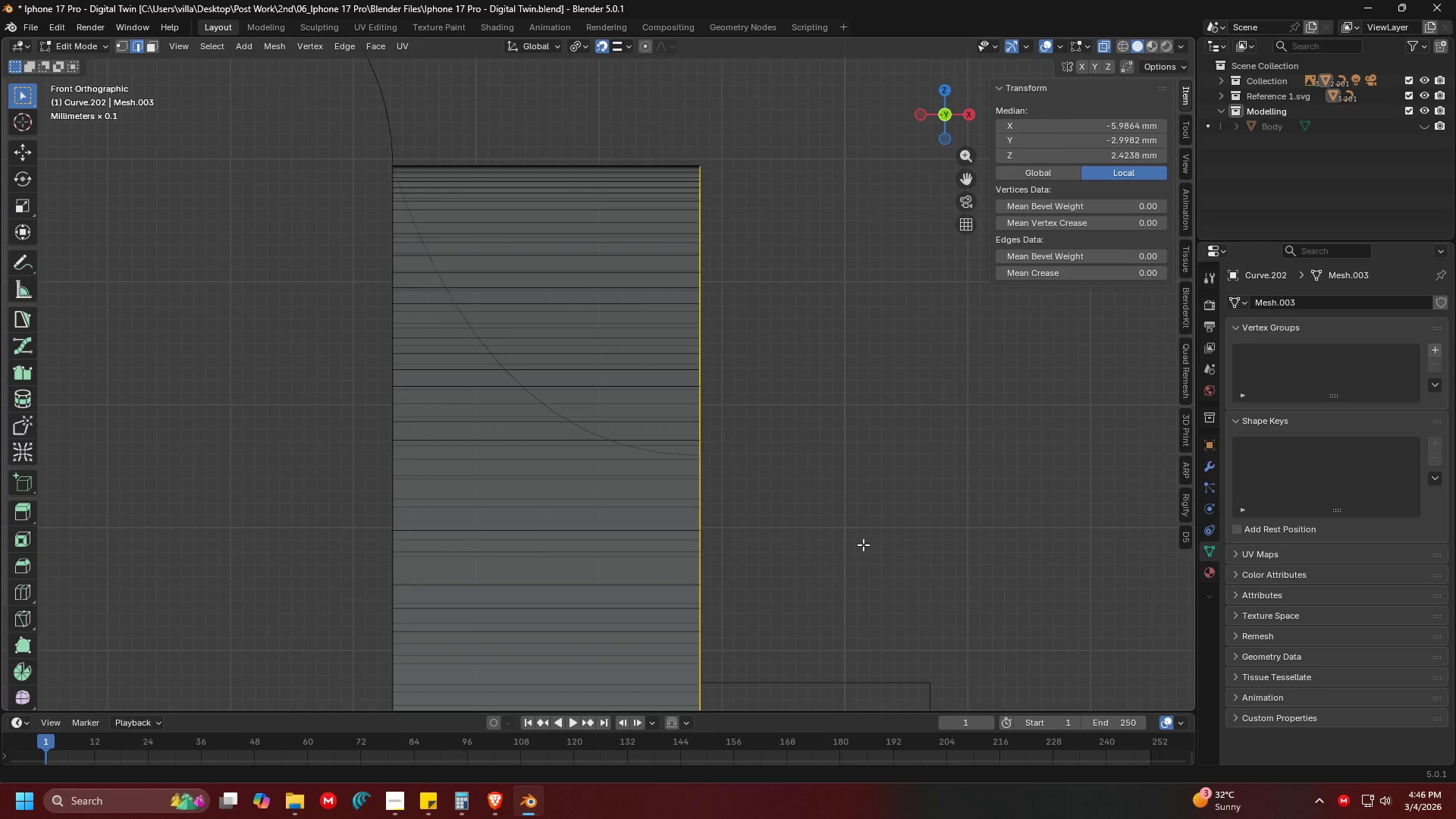 
hold_key(key=ShiftLeft, duration=0.36)
 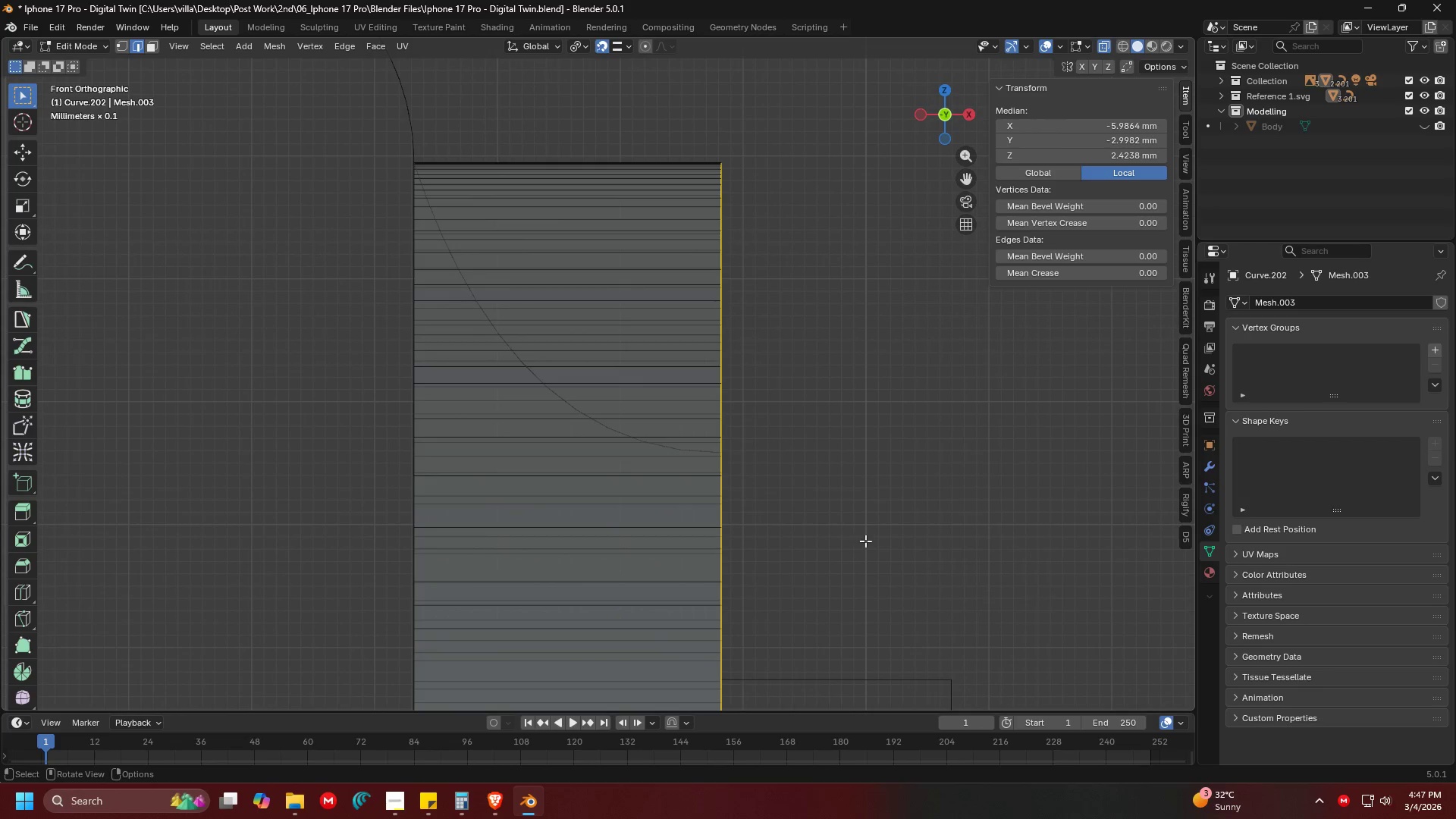 
hold_key(key=ControlLeft, duration=1.5)
 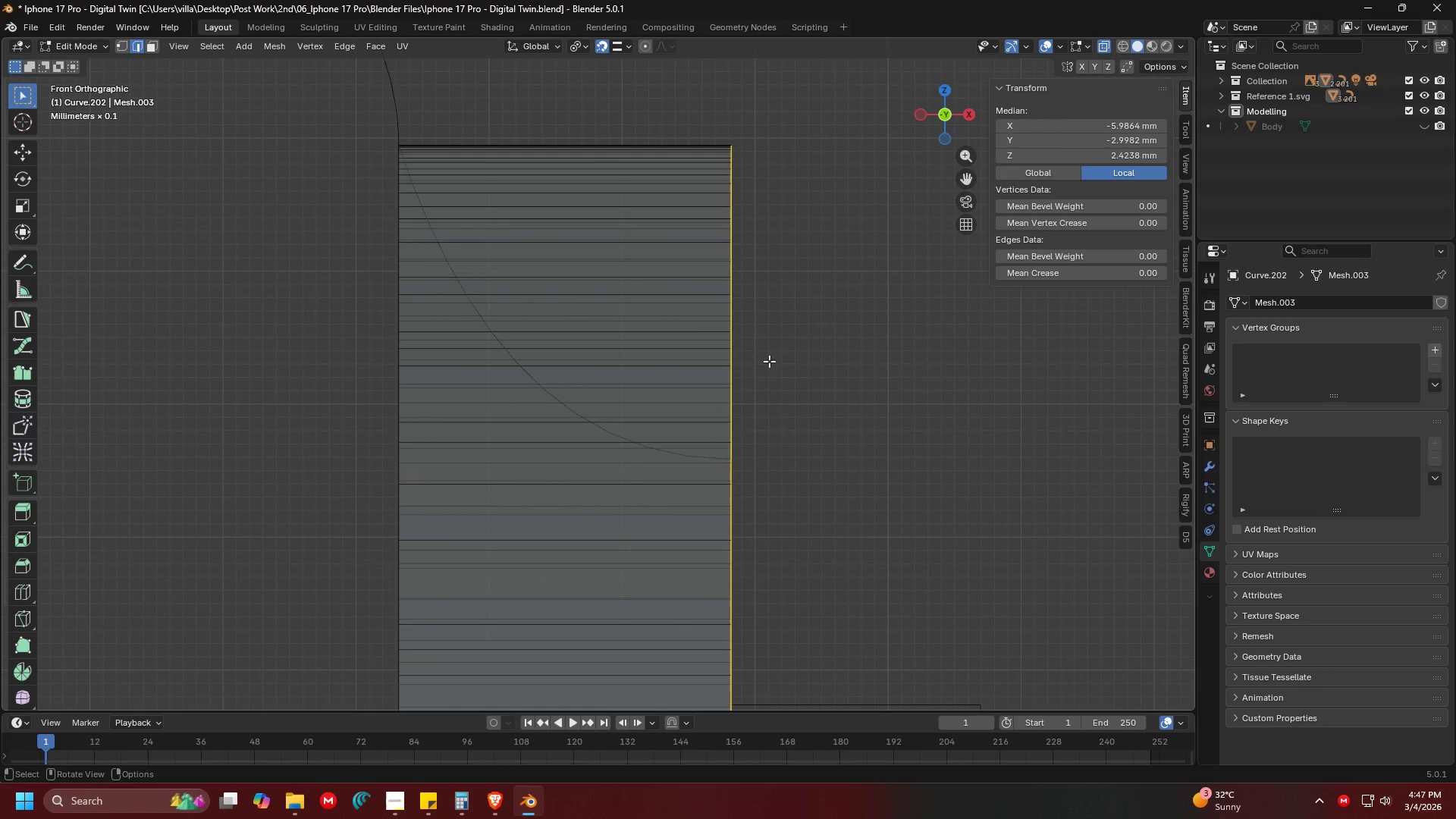 
hold_key(key=ControlLeft, duration=0.48)
 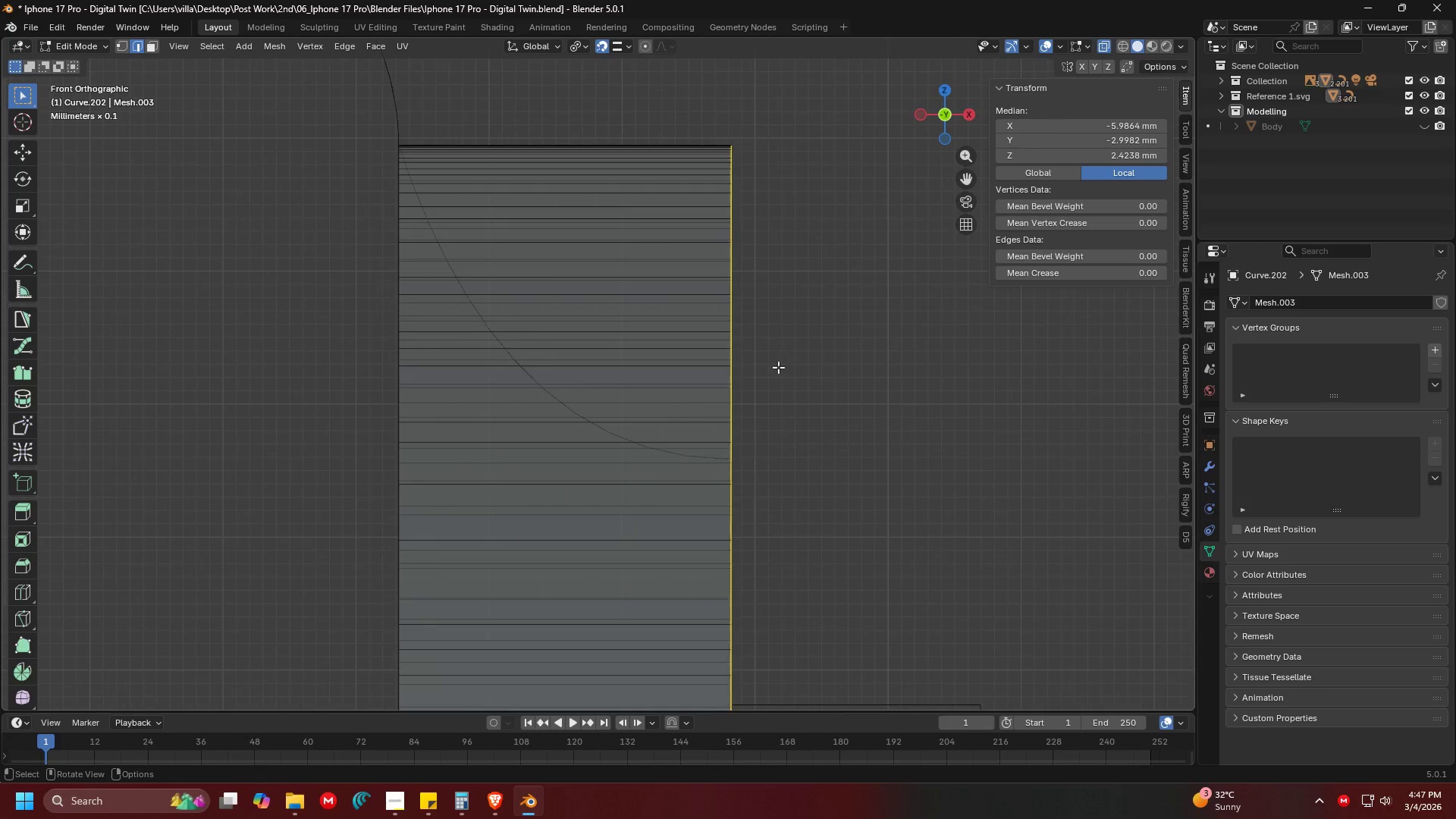 
hold_key(key=ControlLeft, duration=0.45)
 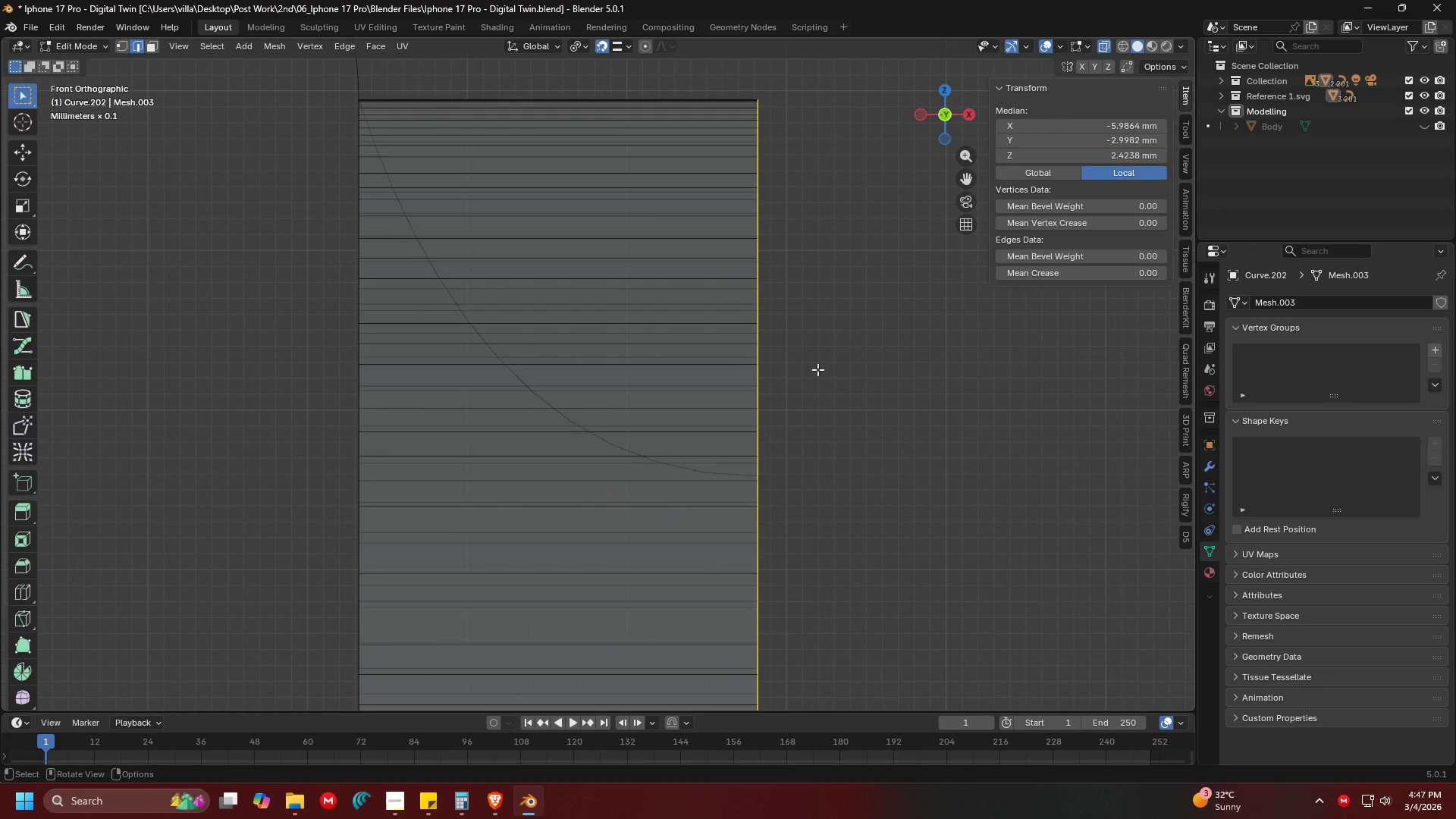 
scroll: coordinate [778, 367], scroll_direction: up, amount: 1.0
 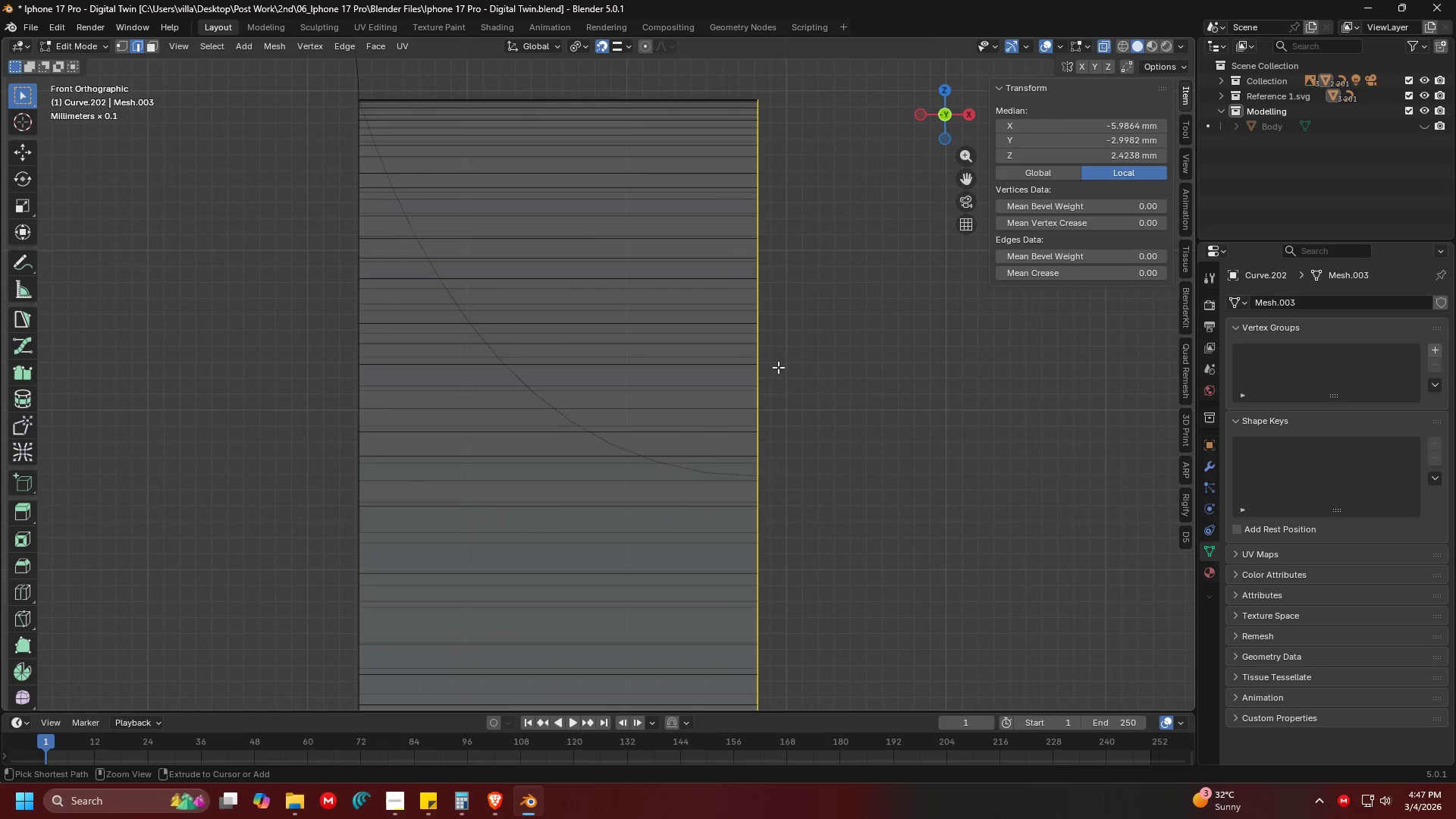 
key(Control+ControlLeft)
 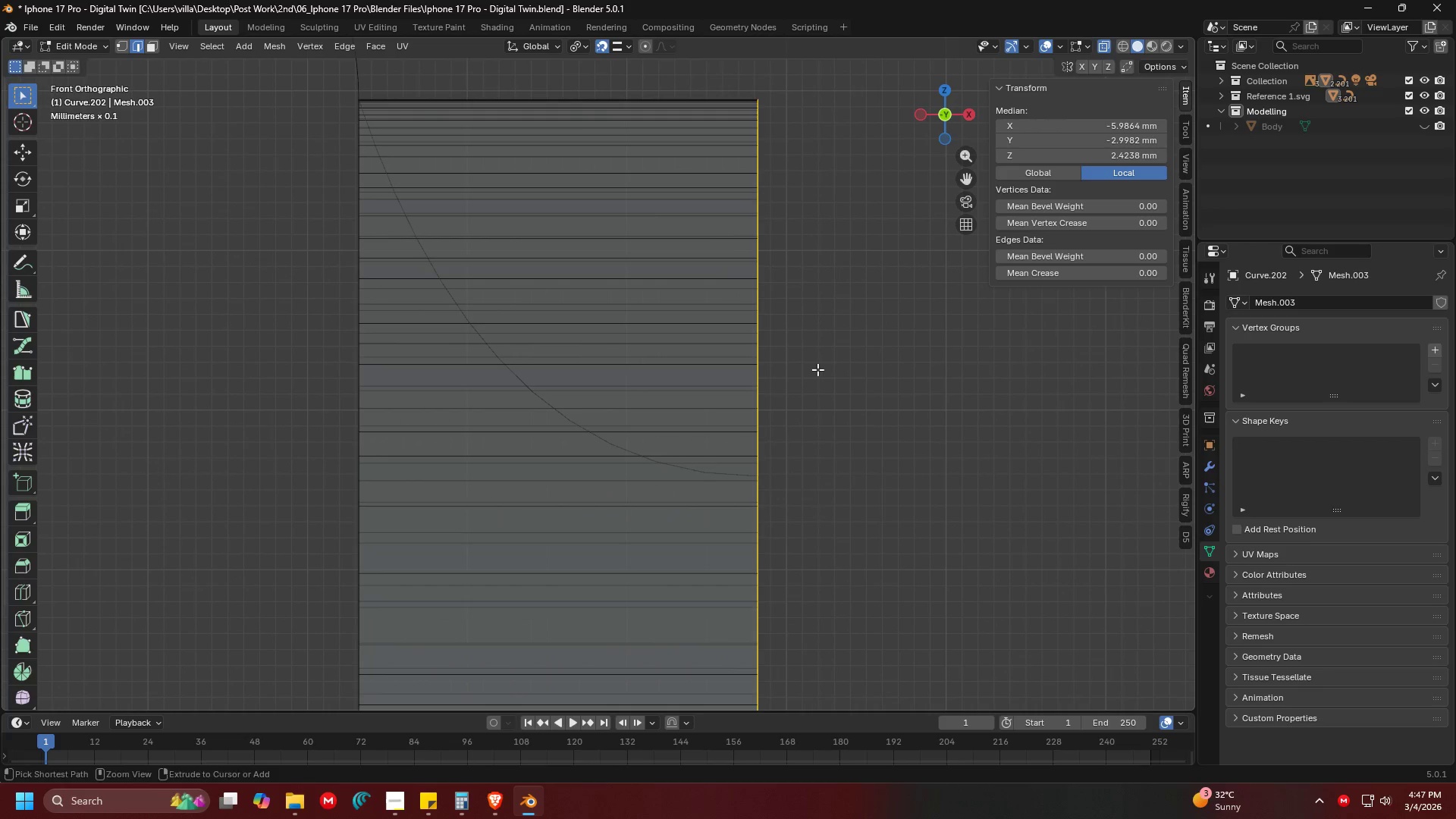 
key(Control+B)
 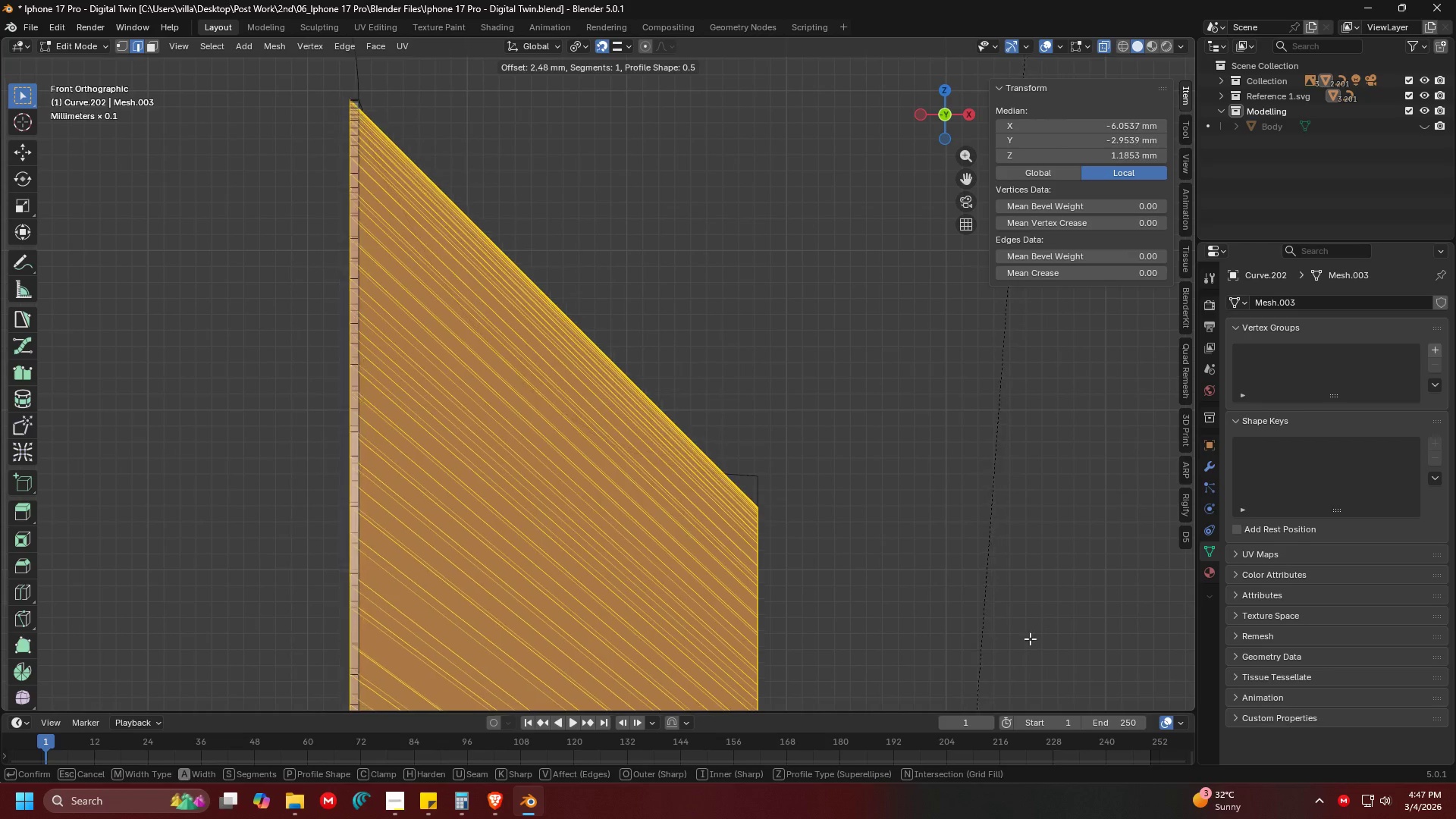 
wait(7.45)
 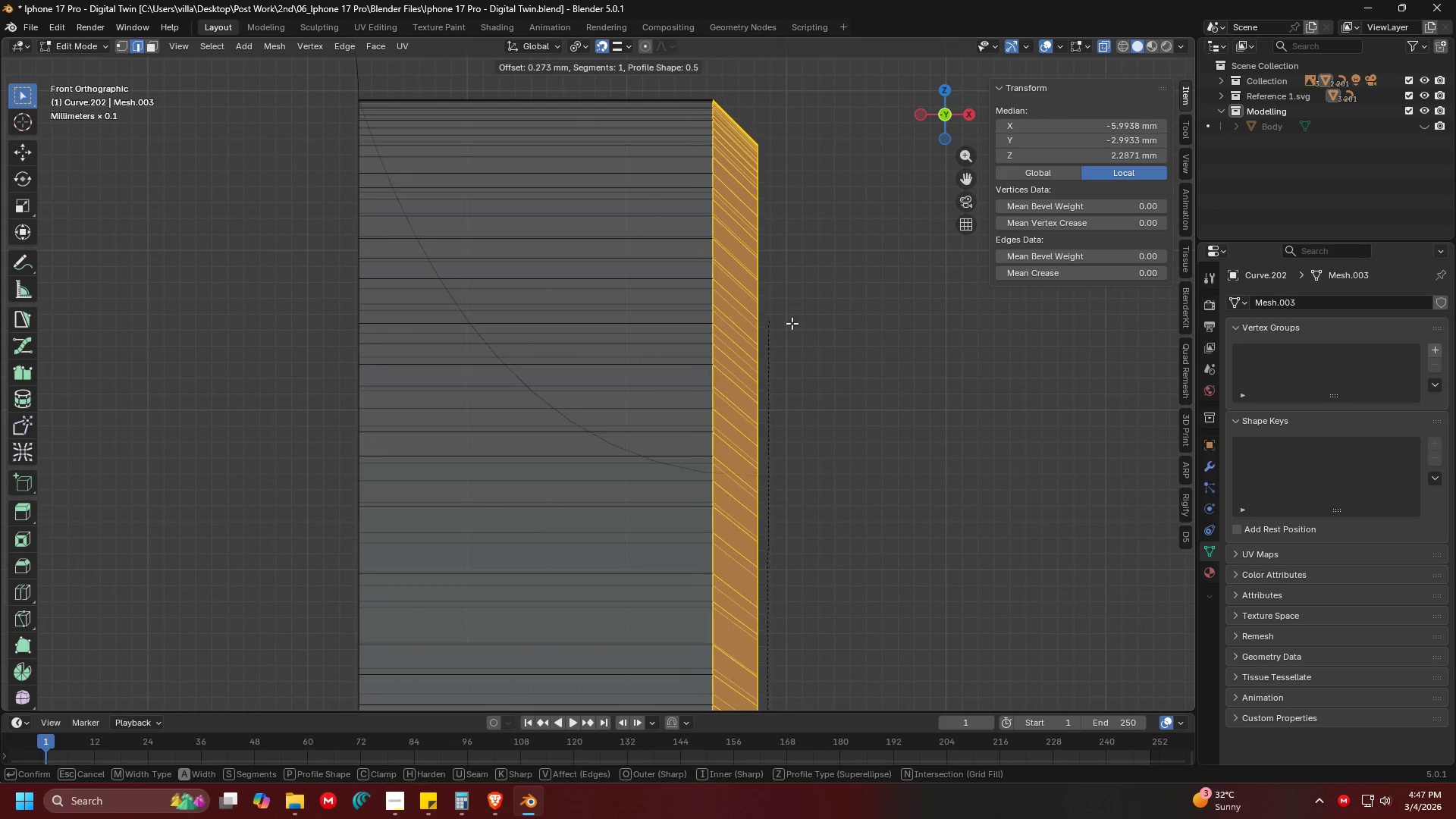 
key(P)
 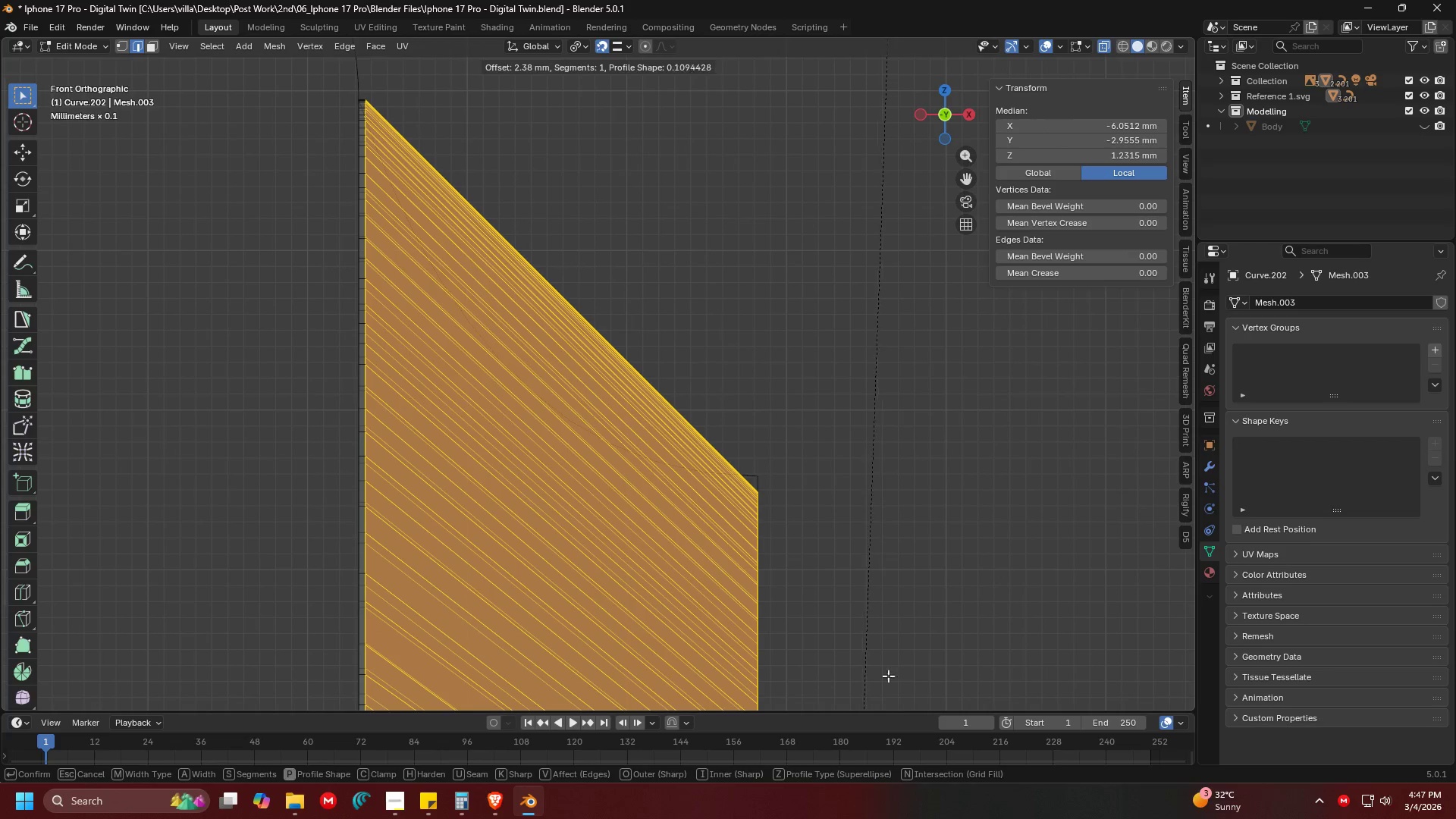 
type(pp)
key(Escape)
 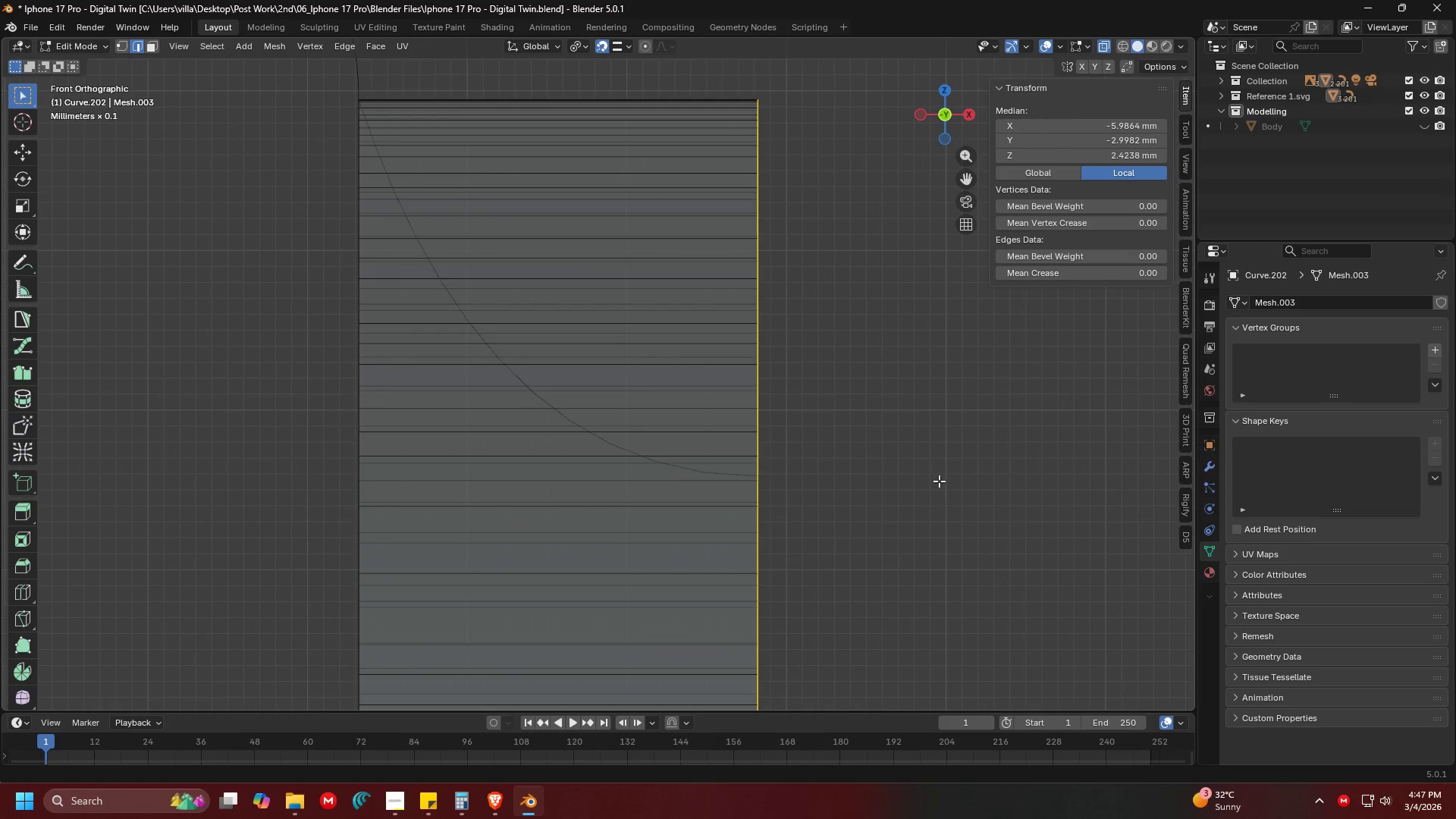 
key(Control+B)
 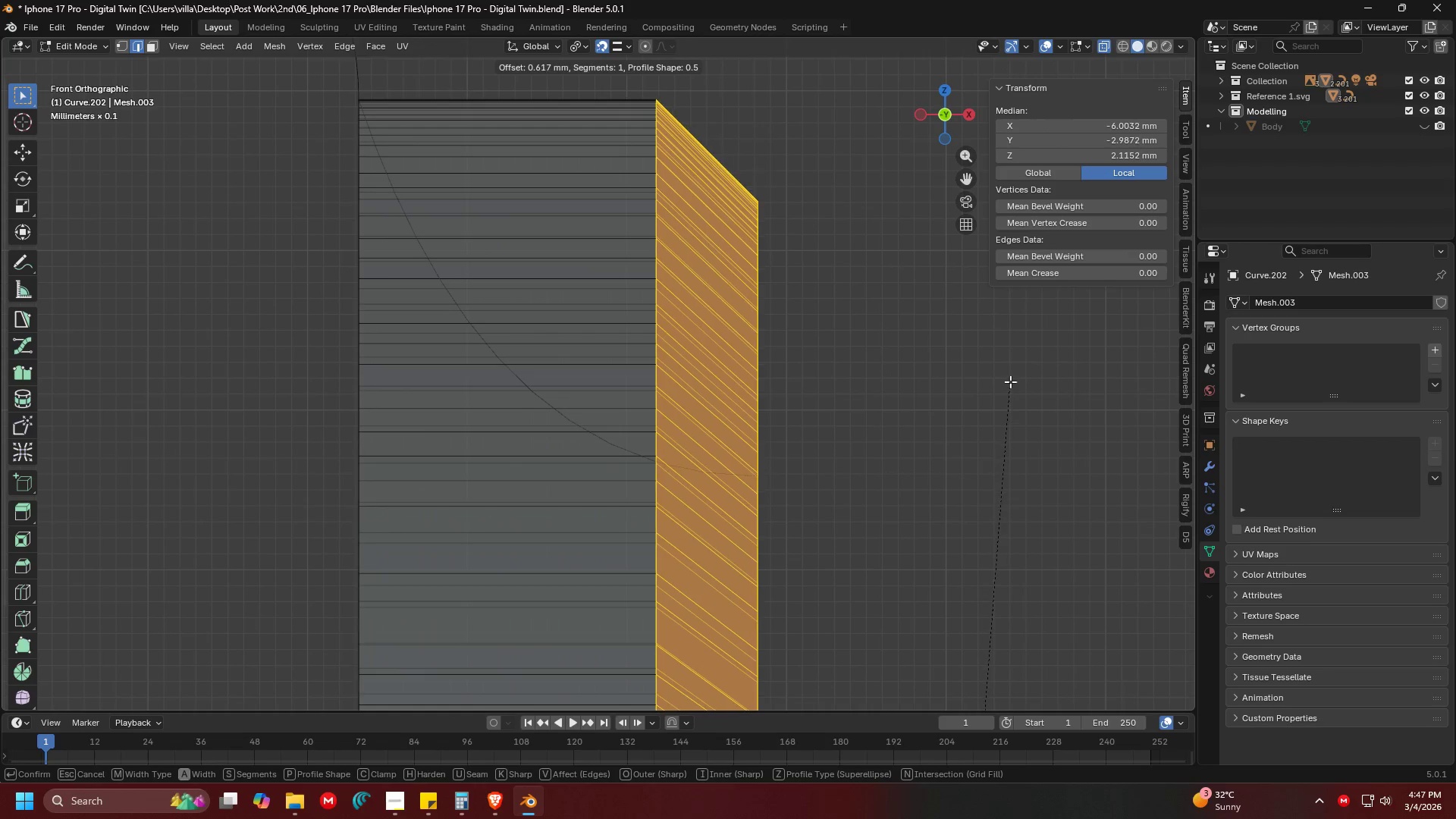 
scroll: coordinate [1059, 90], scroll_direction: up, amount: 29.0
 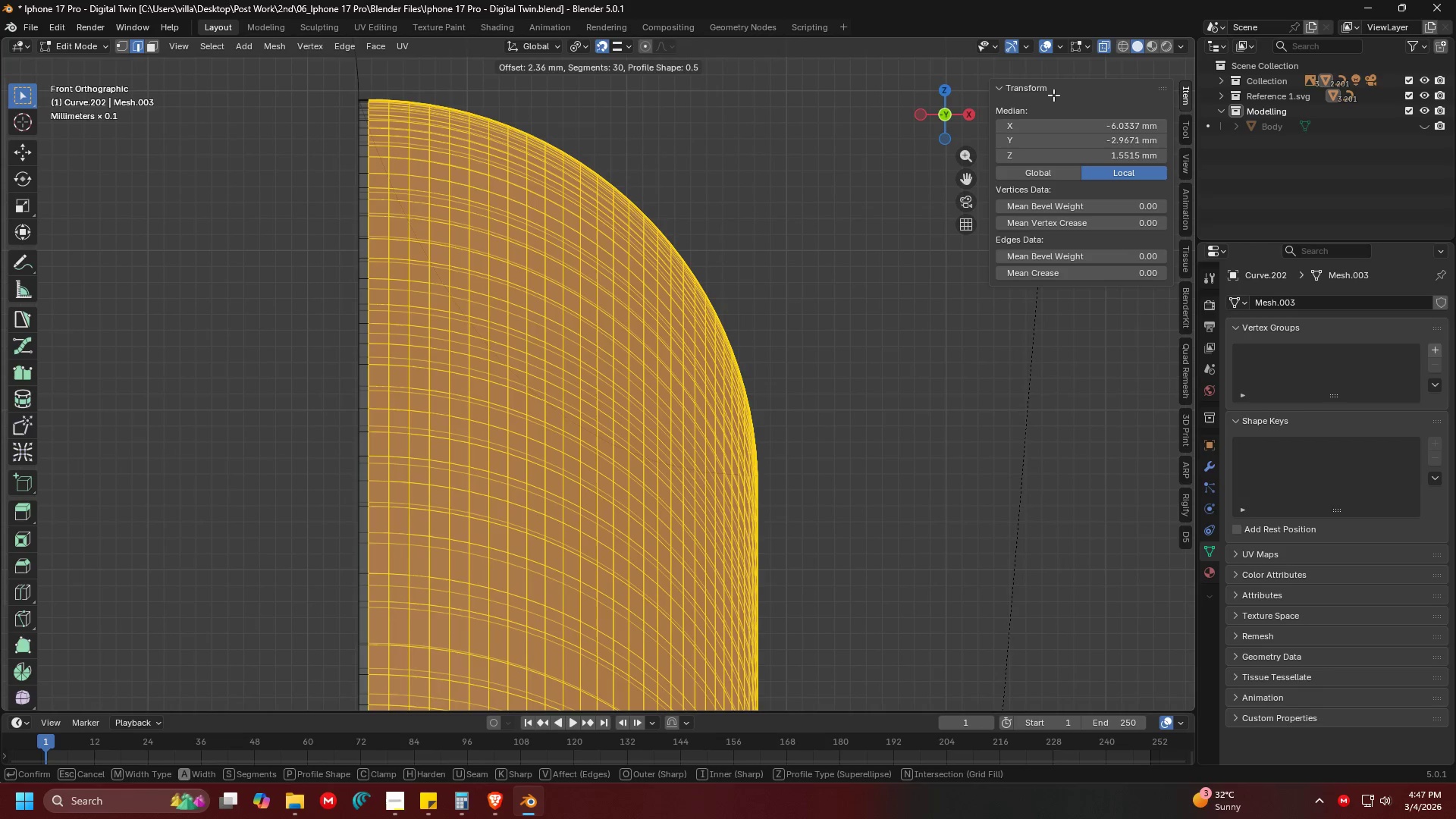 
key(P)
 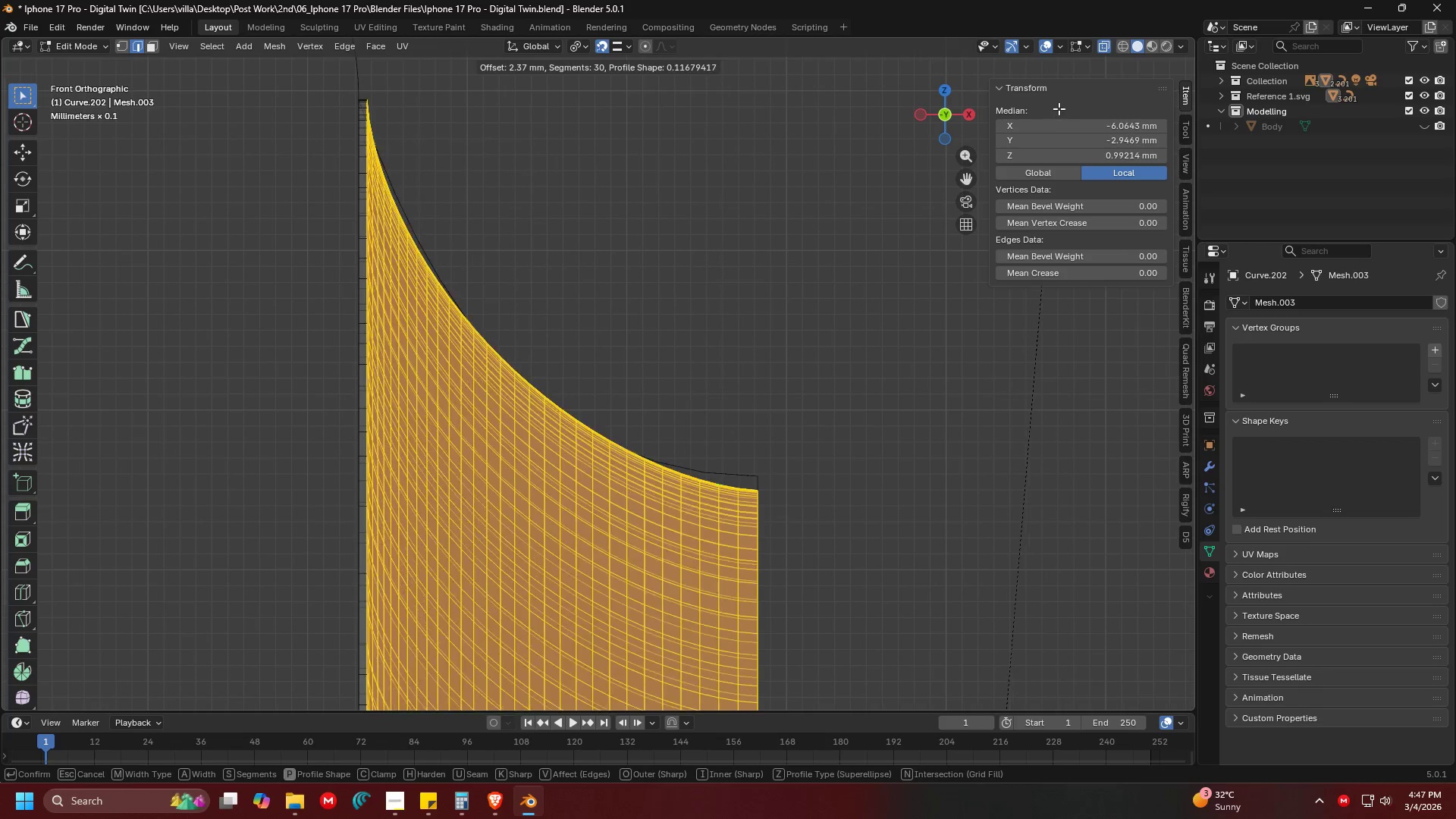 
key(Escape)
 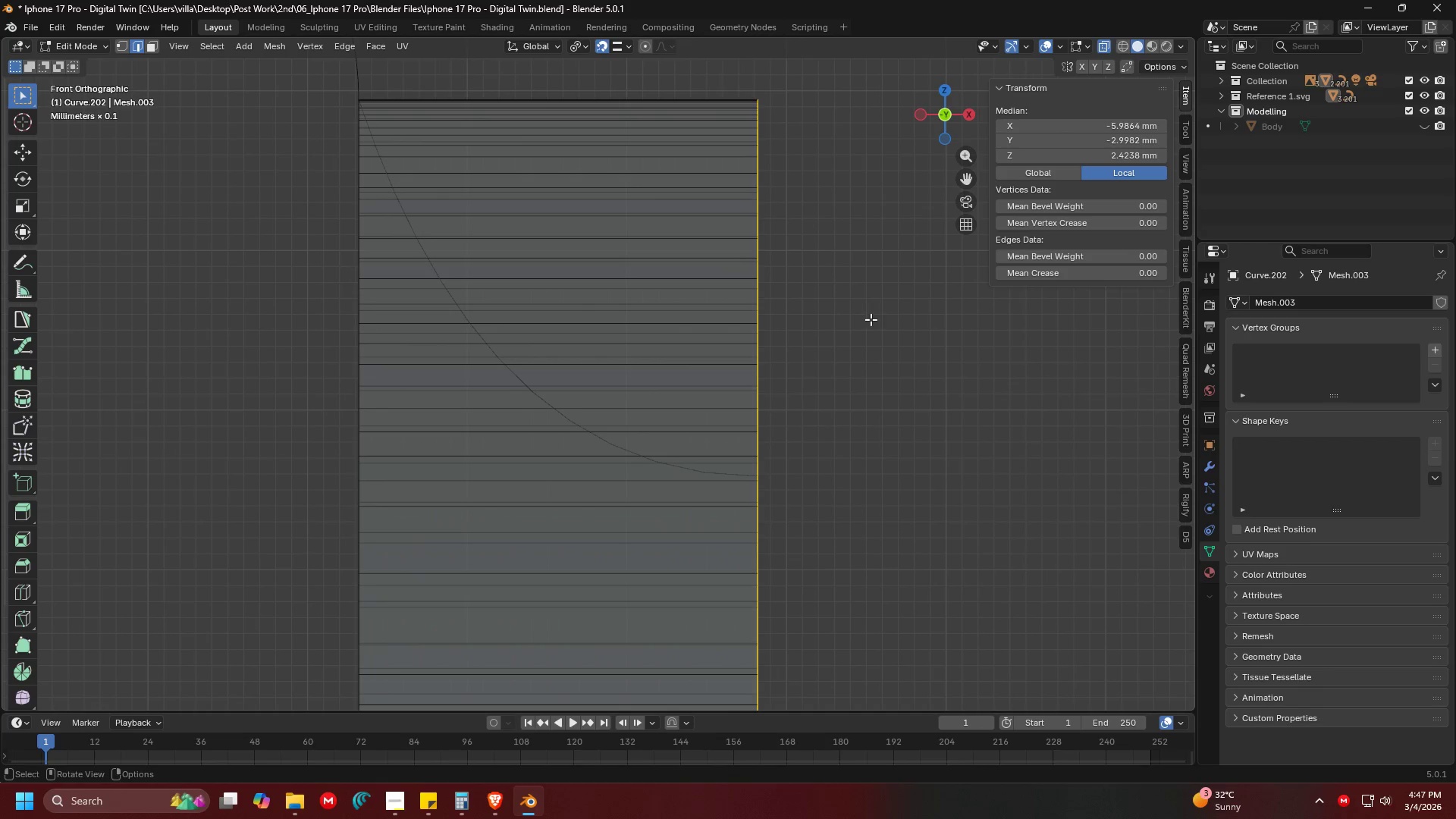 
key(Control+B)
 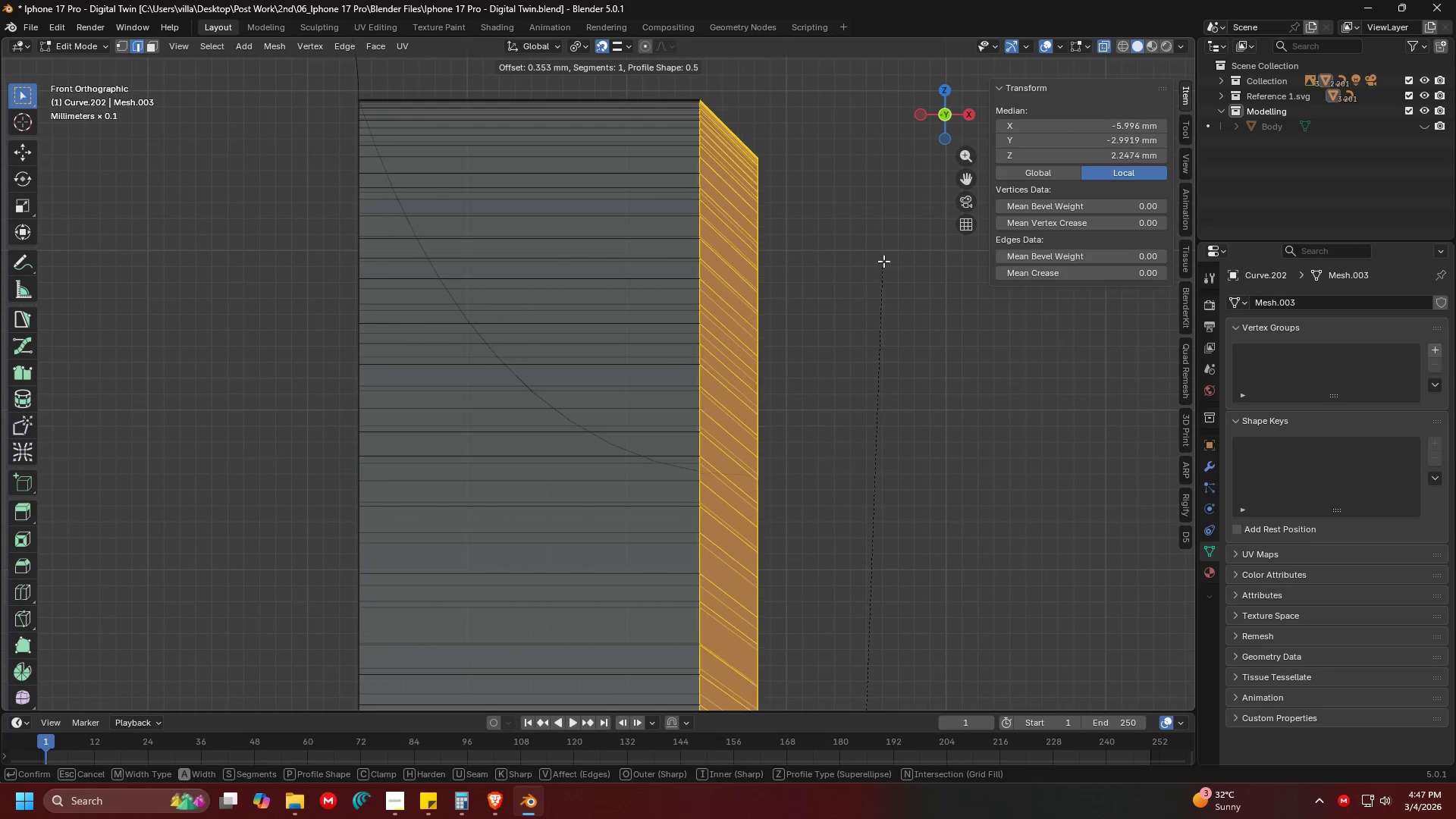 
scroll: coordinate [851, 210], scroll_direction: up, amount: 29.0
 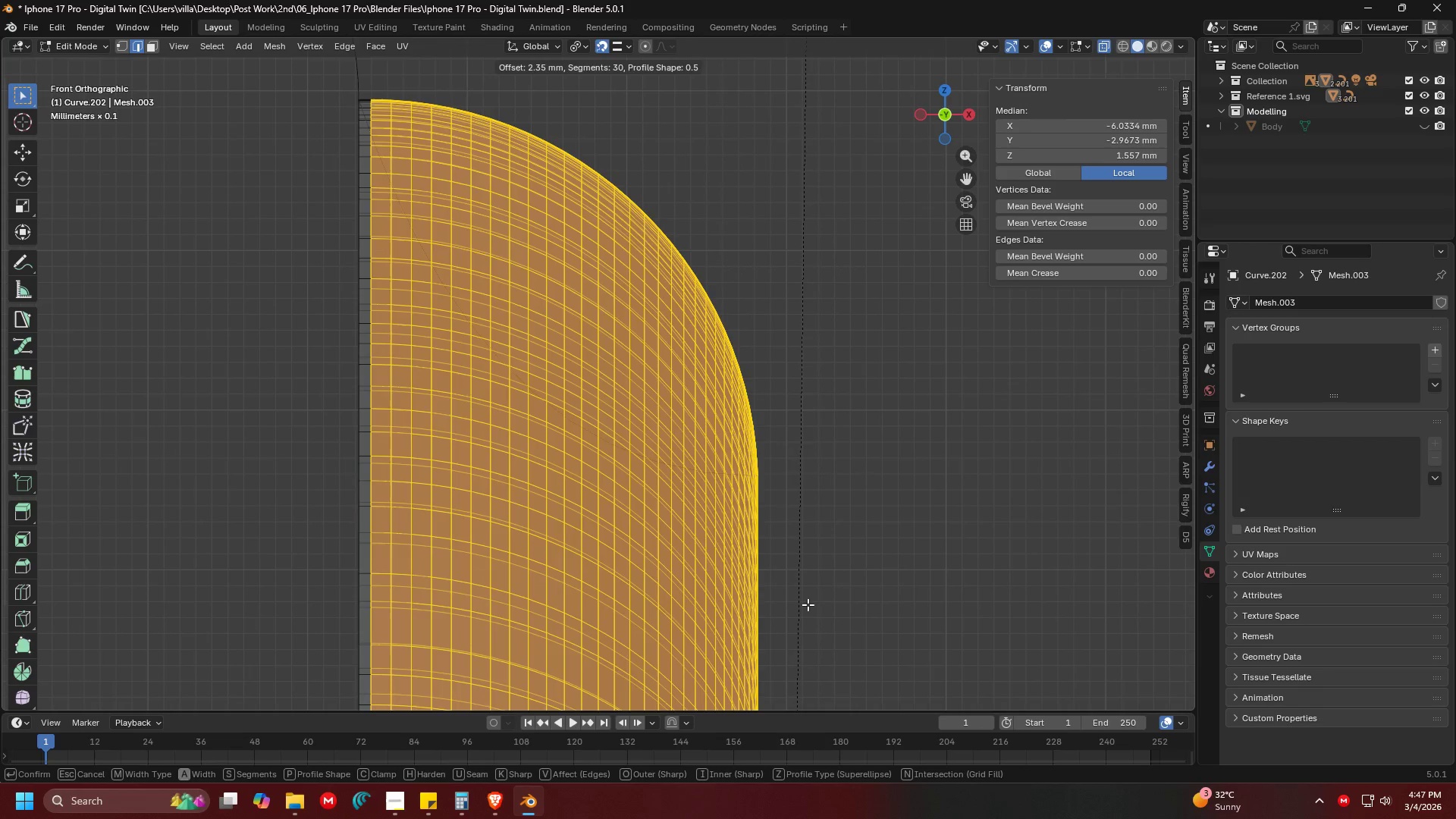 
wait(6.22)
 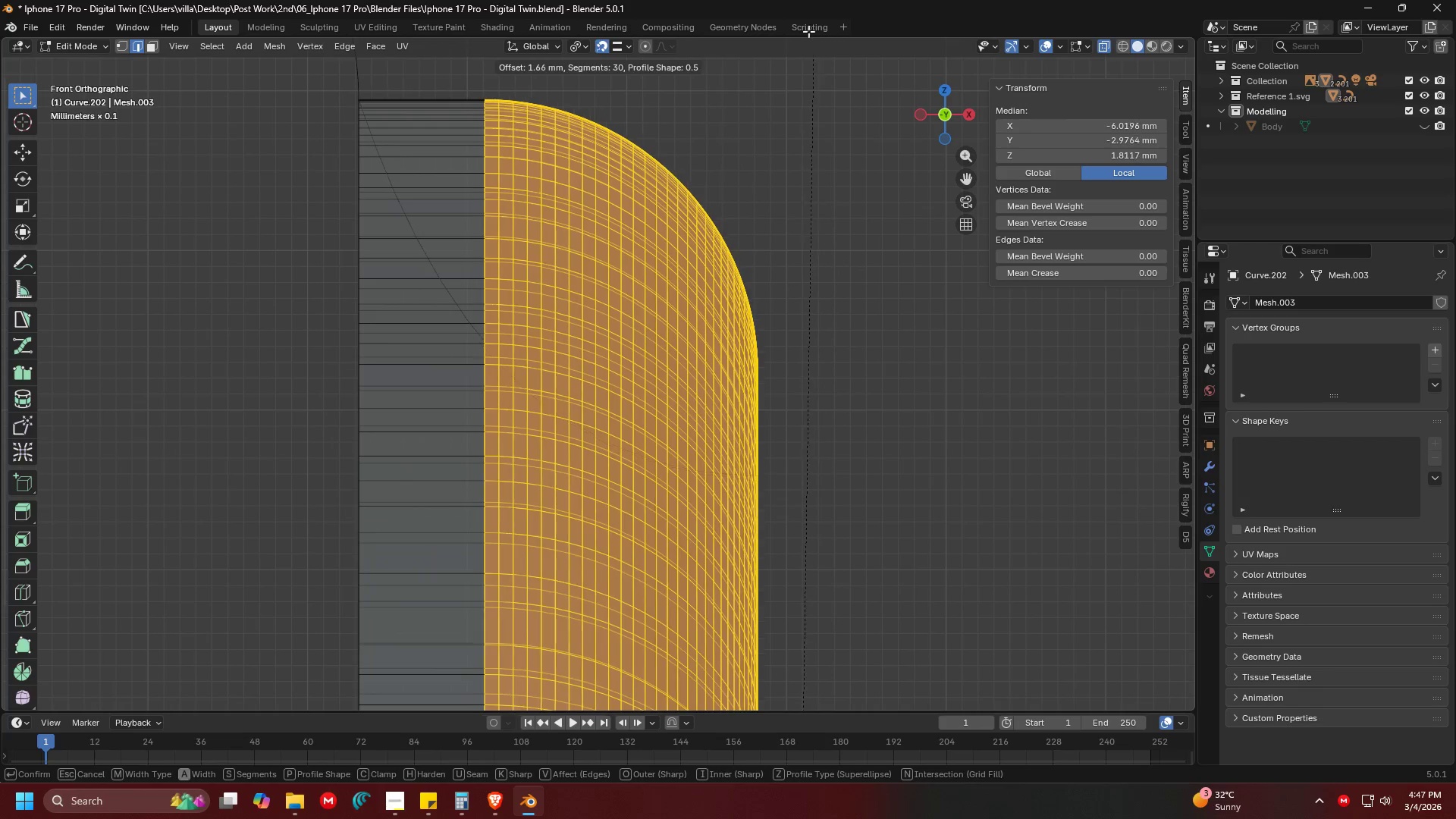 
key(C)
 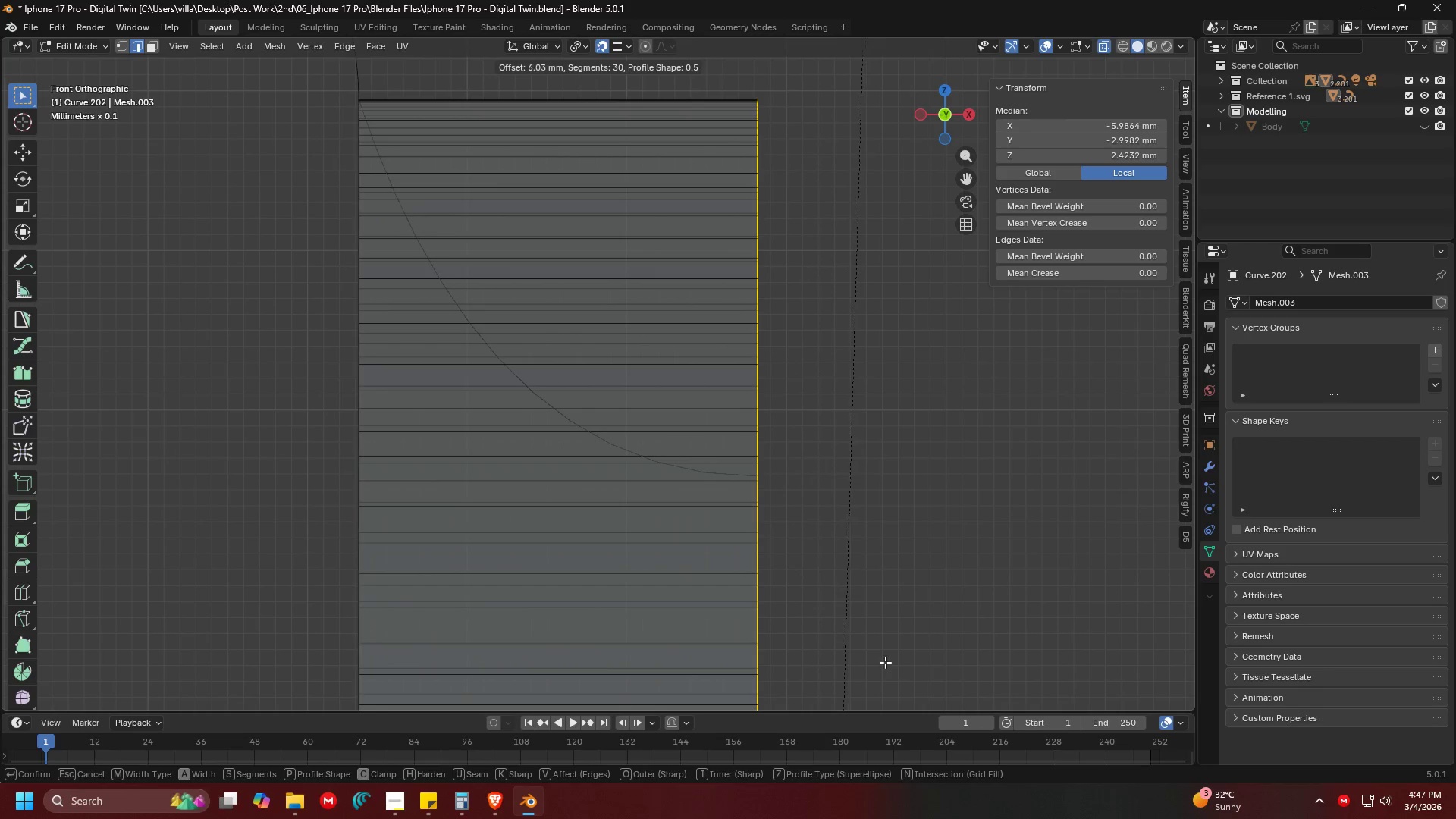 
key(C)
 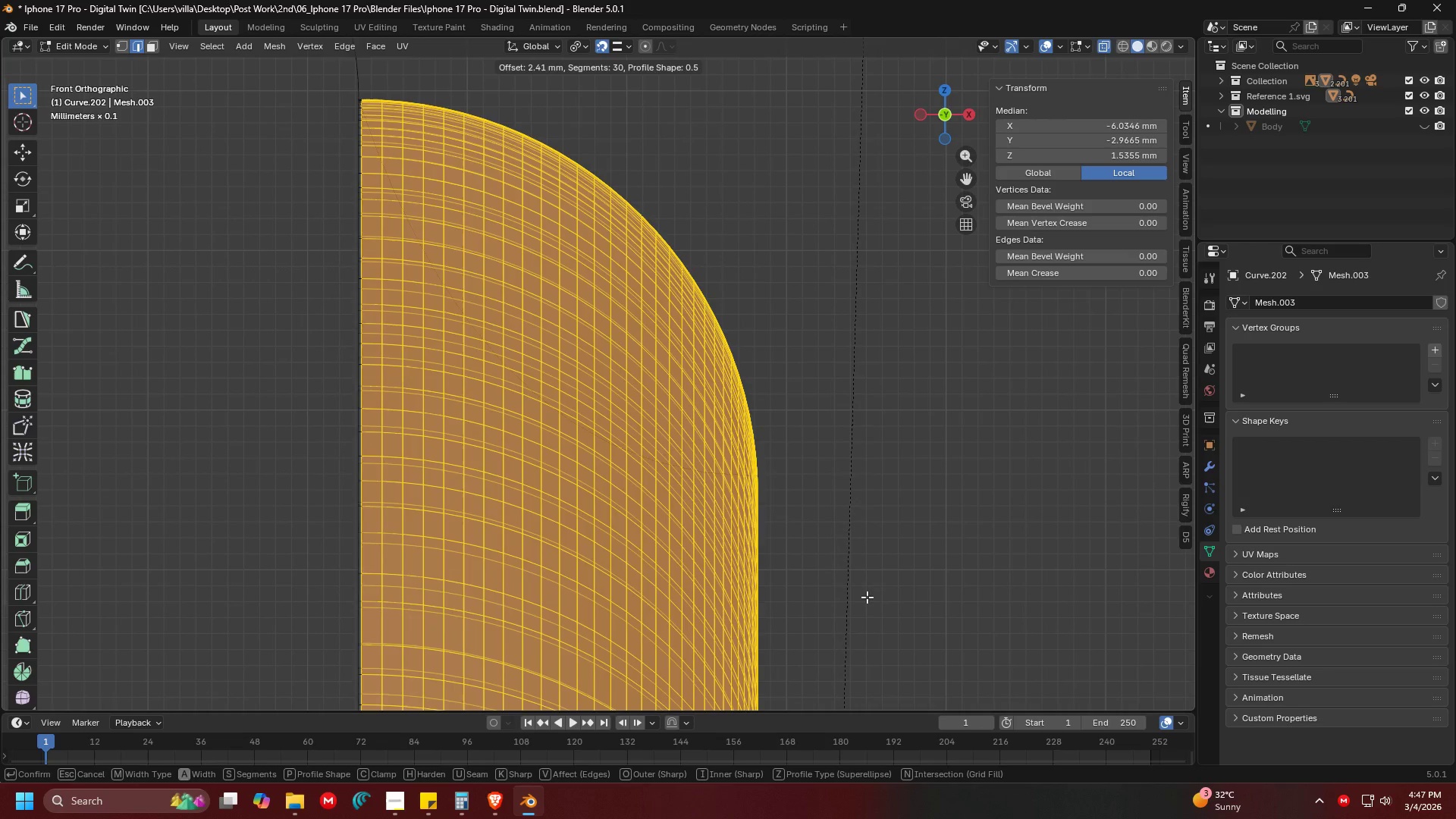 
wait(6.81)
 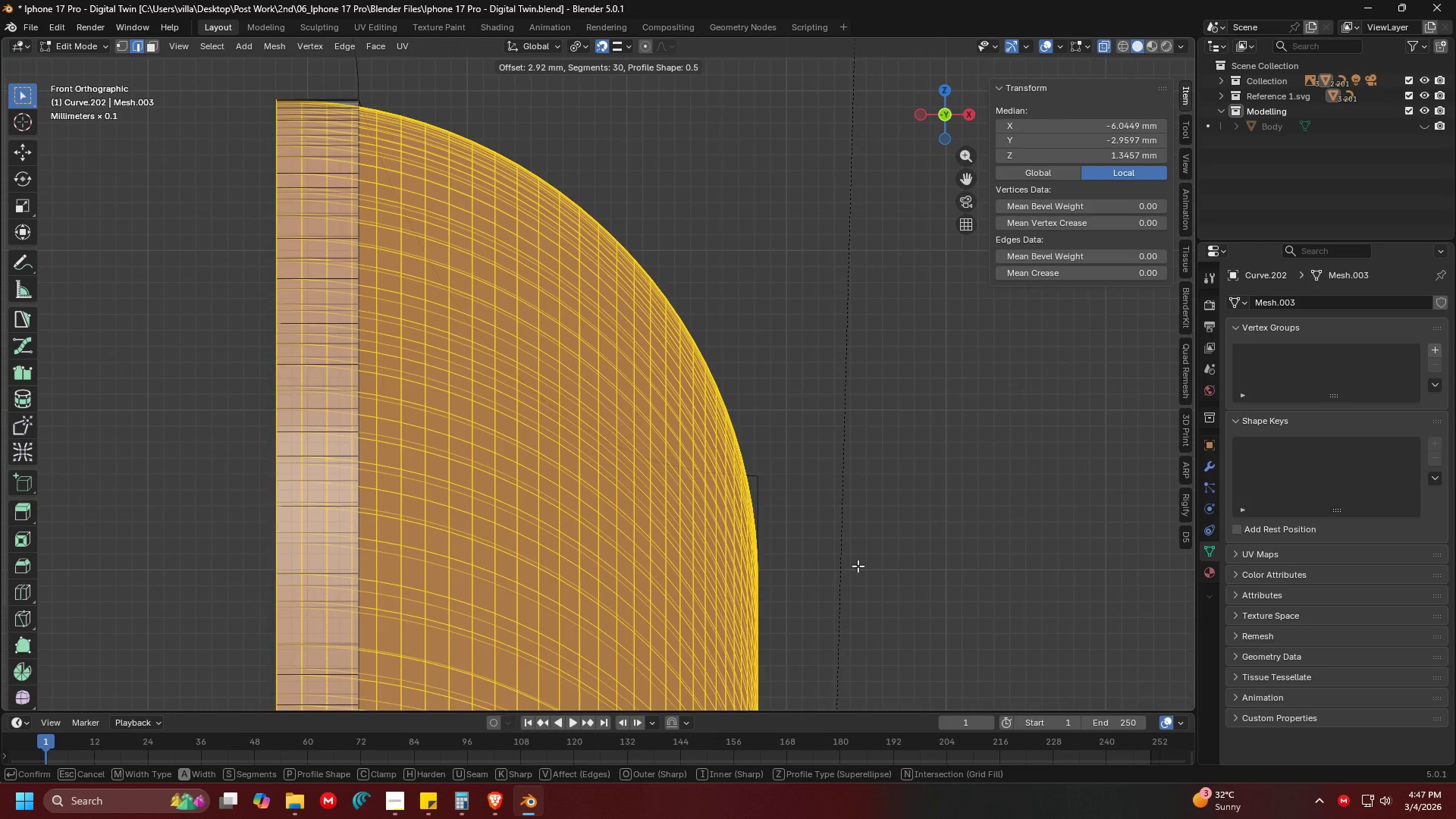 
key(Escape)
 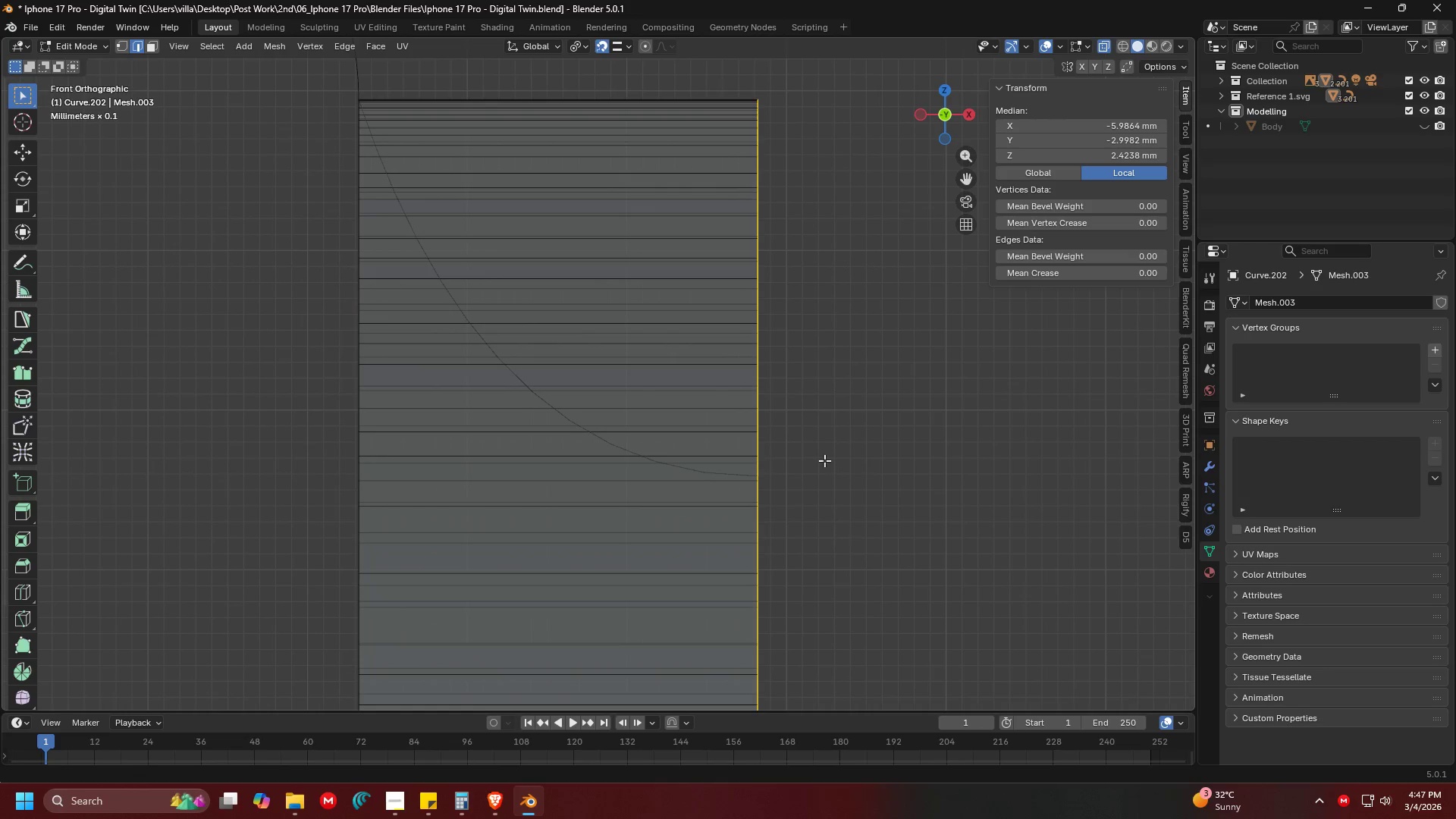 
hold_key(key=ShiftLeft, duration=0.52)
 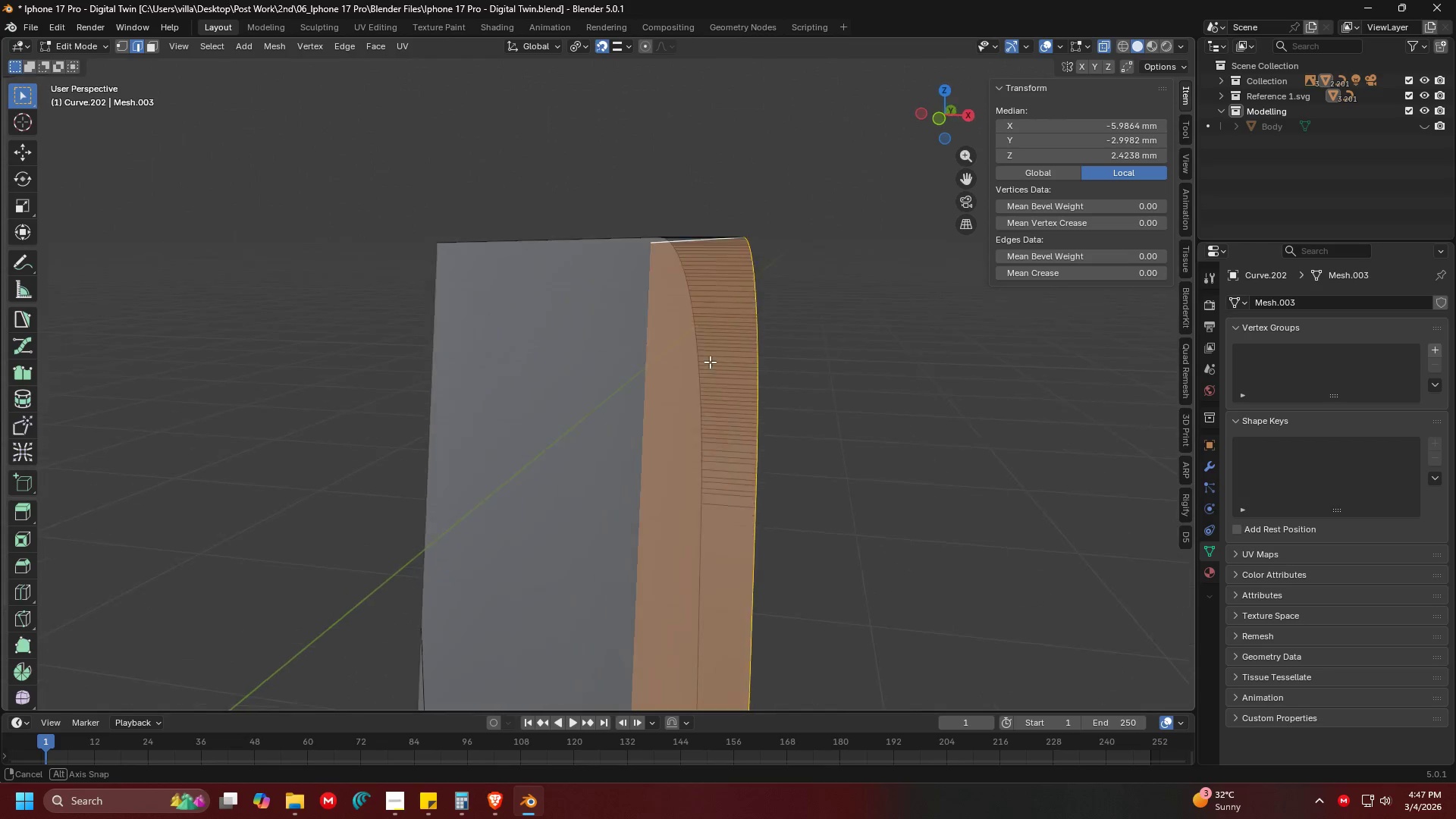 
scroll: coordinate [814, 378], scroll_direction: down, amount: 4.0
 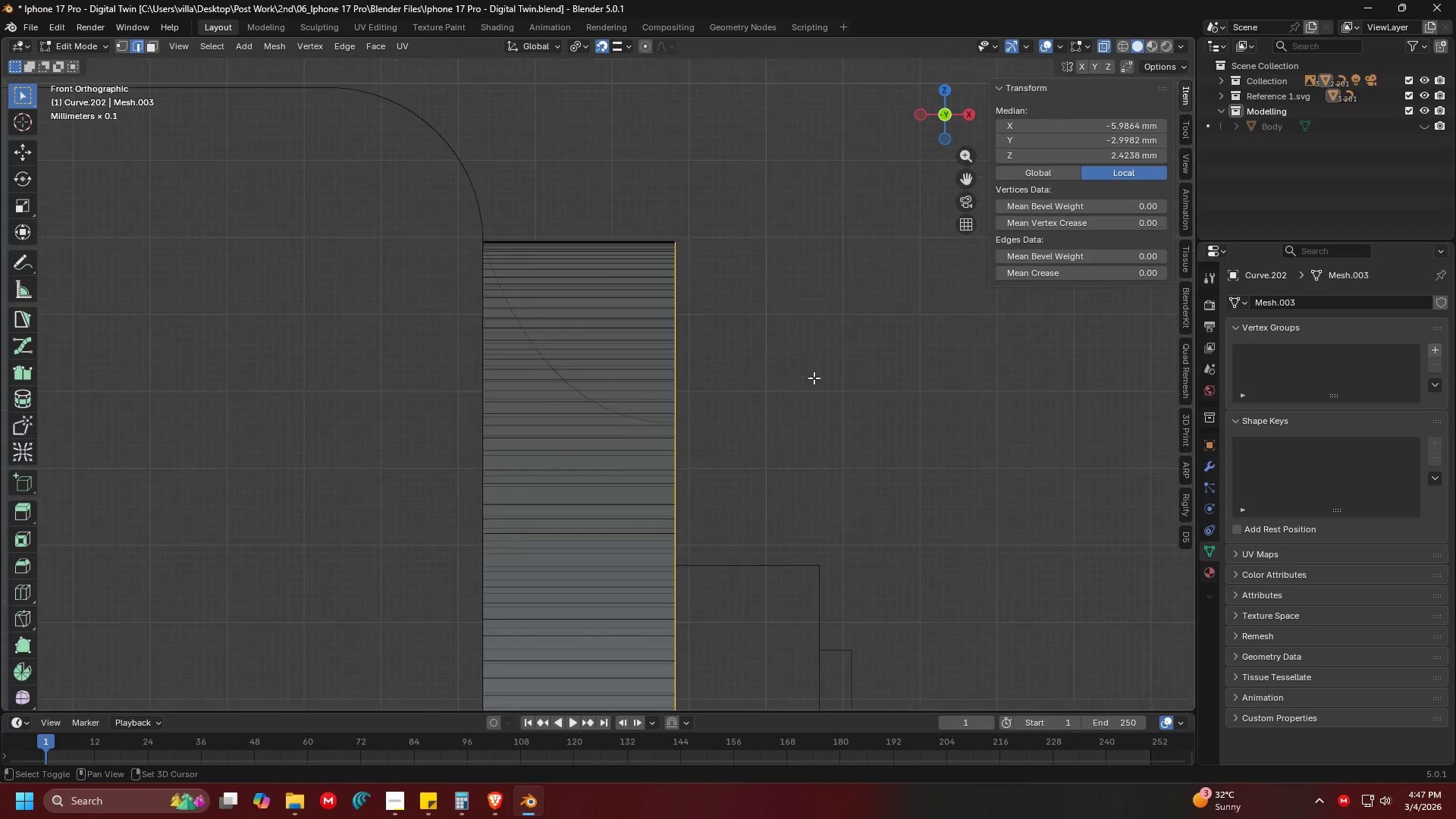 
key(Shift+ShiftLeft)
 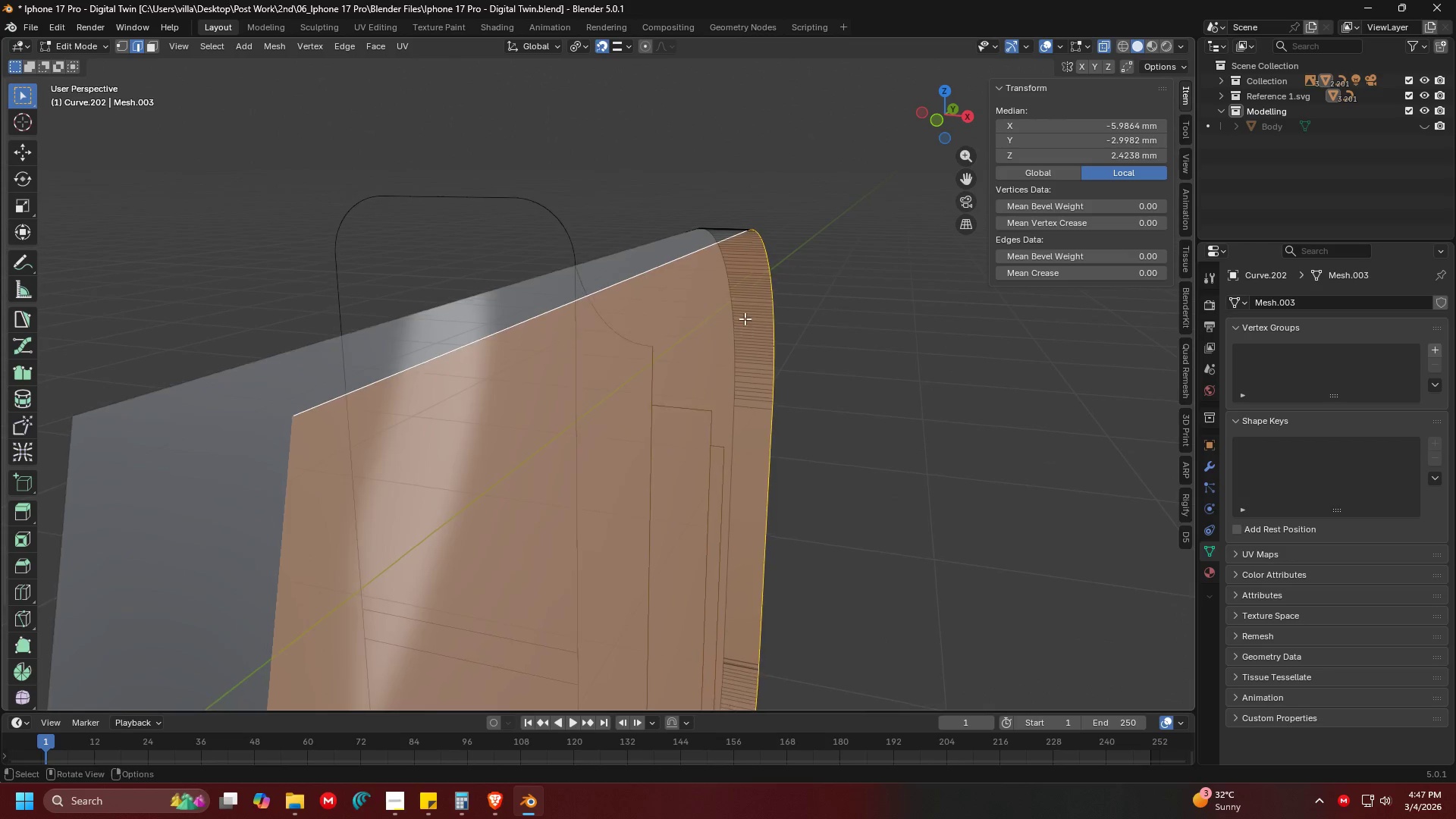 
scroll: coordinate [681, 394], scroll_direction: down, amount: 5.0
 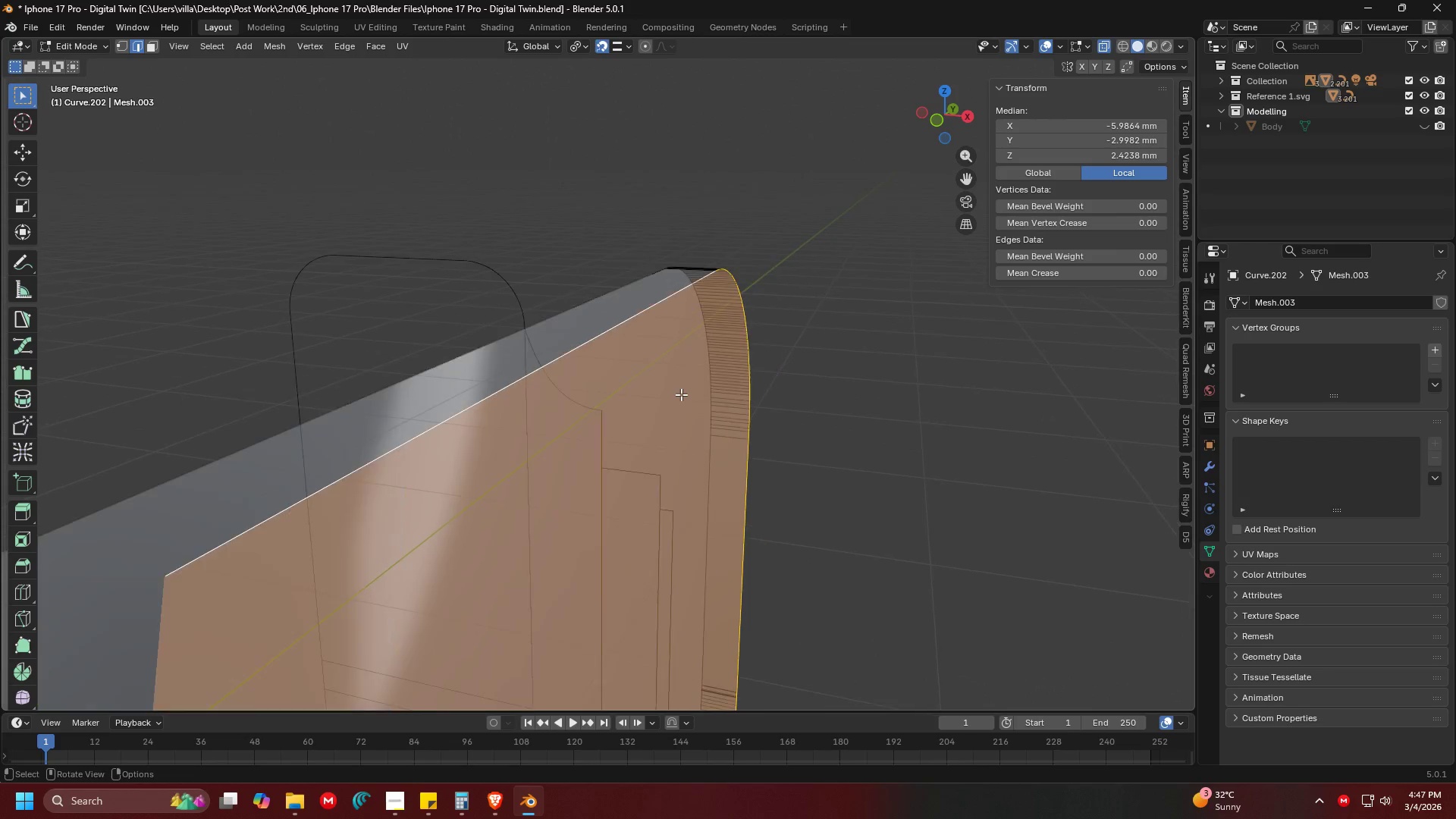 
key(Shift+ShiftLeft)
 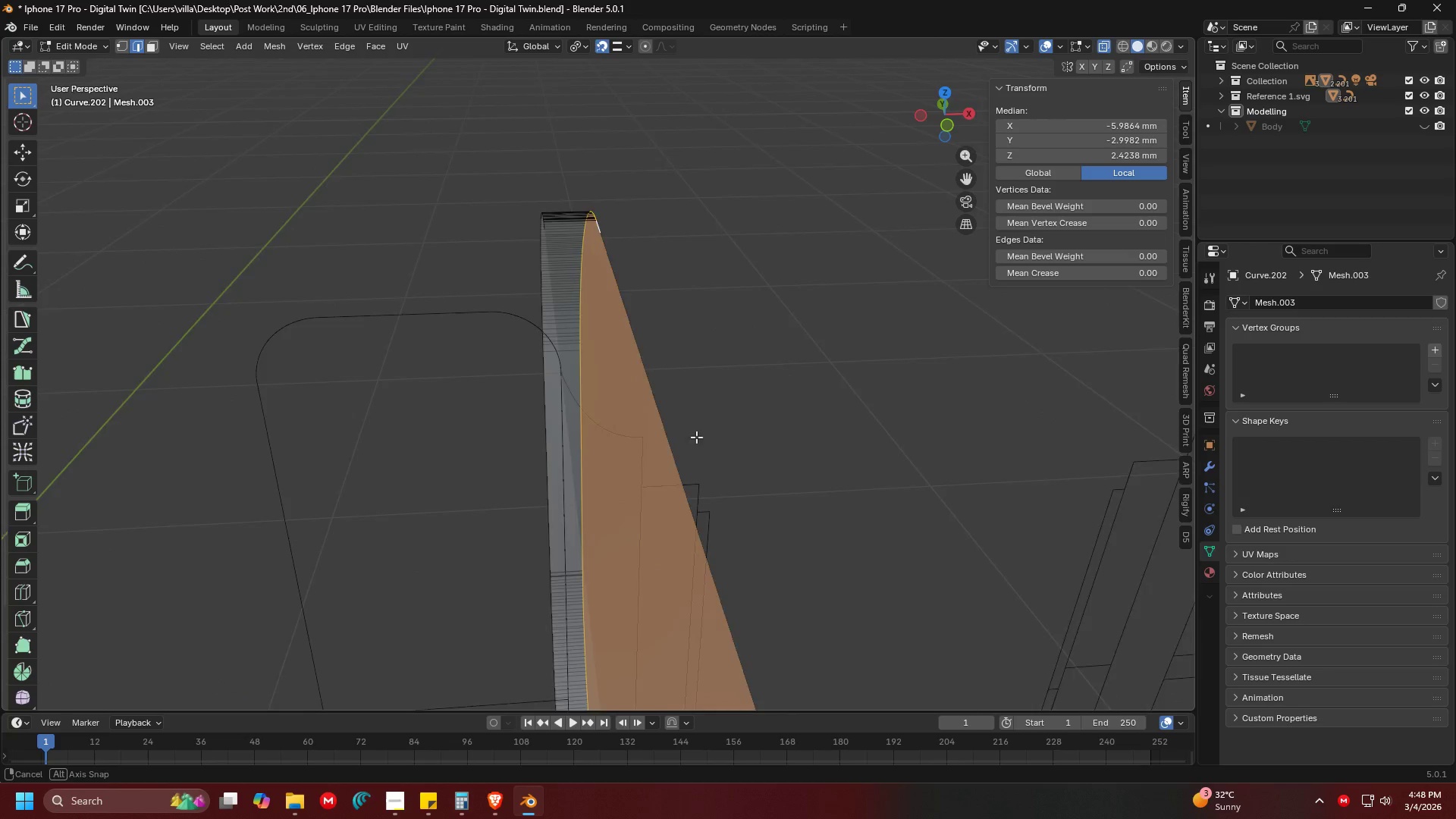 
scroll: coordinate [759, 353], scroll_direction: up, amount: 1.0
 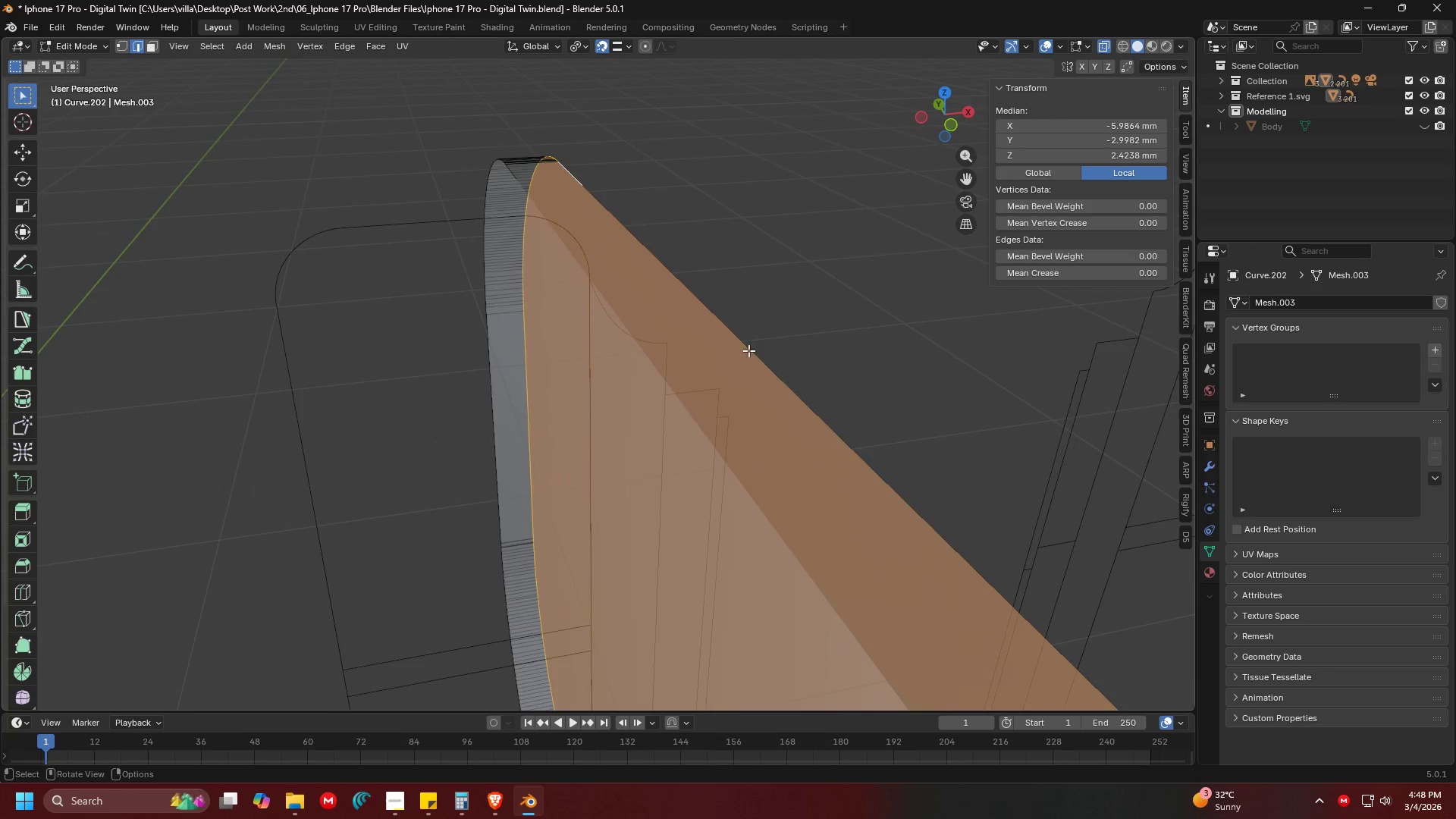 
key(Tab)
 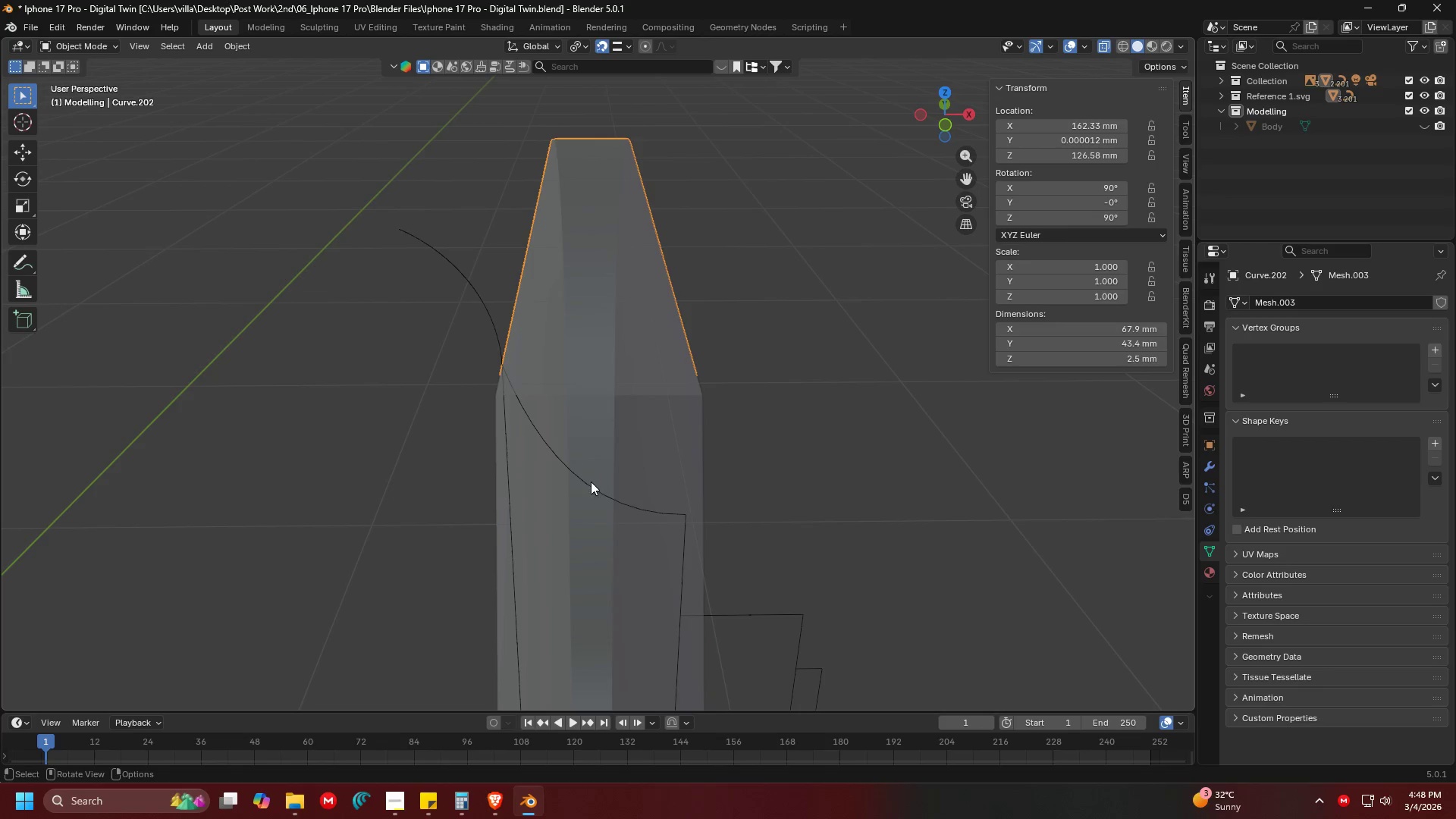 
scroll: coordinate [687, 436], scroll_direction: up, amount: 4.0
 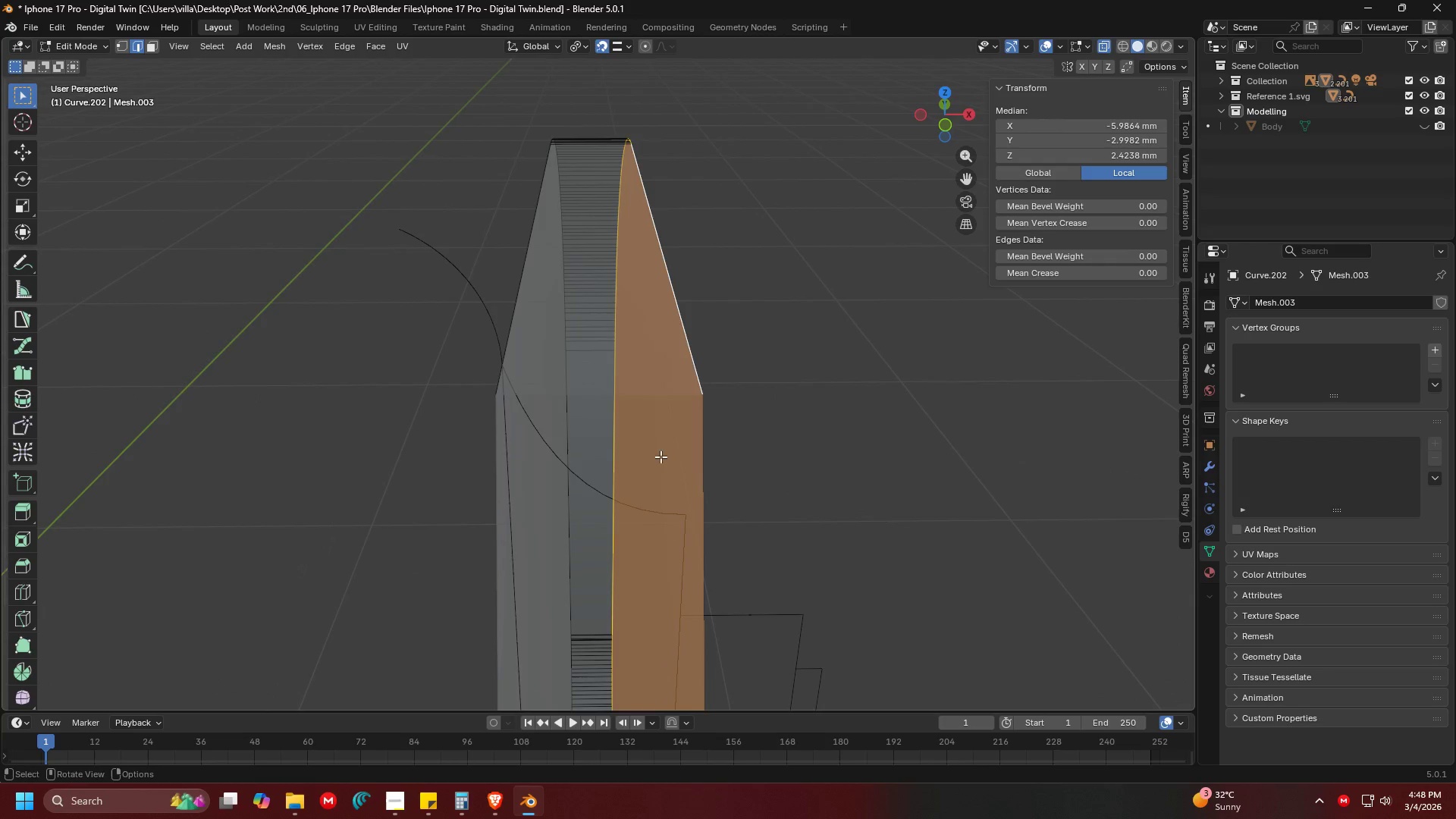 
left_click([590, 484])
 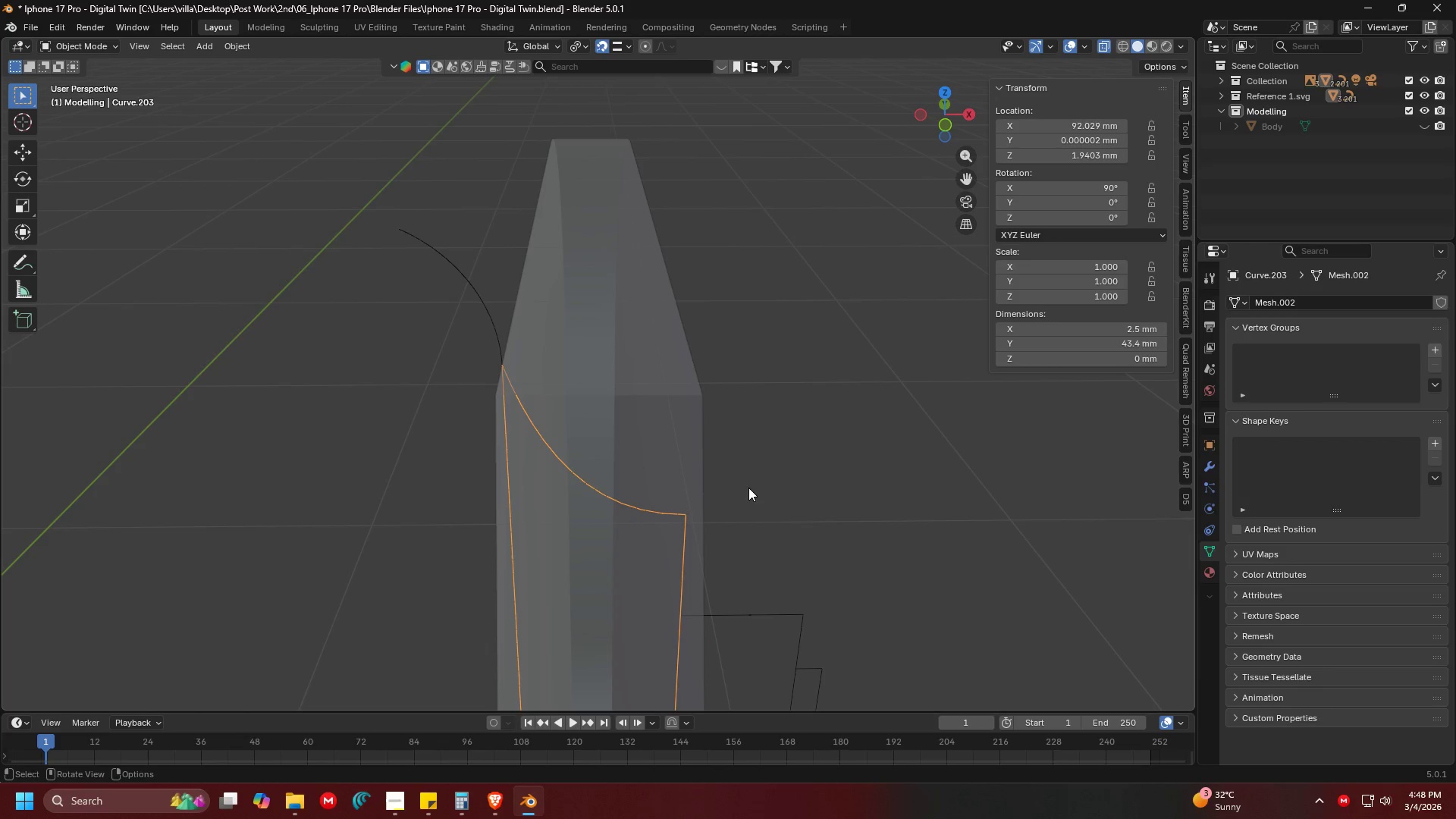 
wait(5.83)
 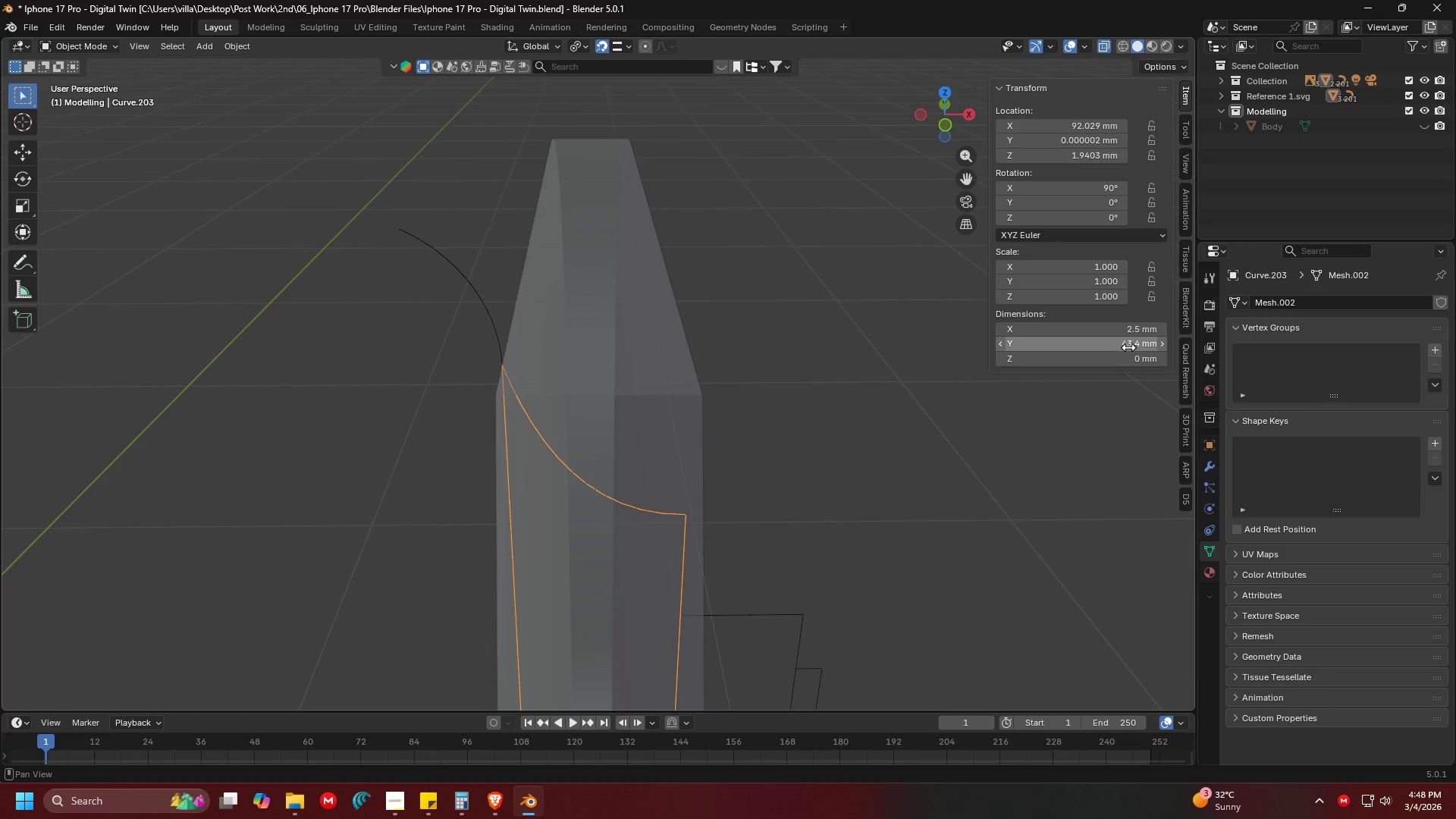 
key(Tab)
 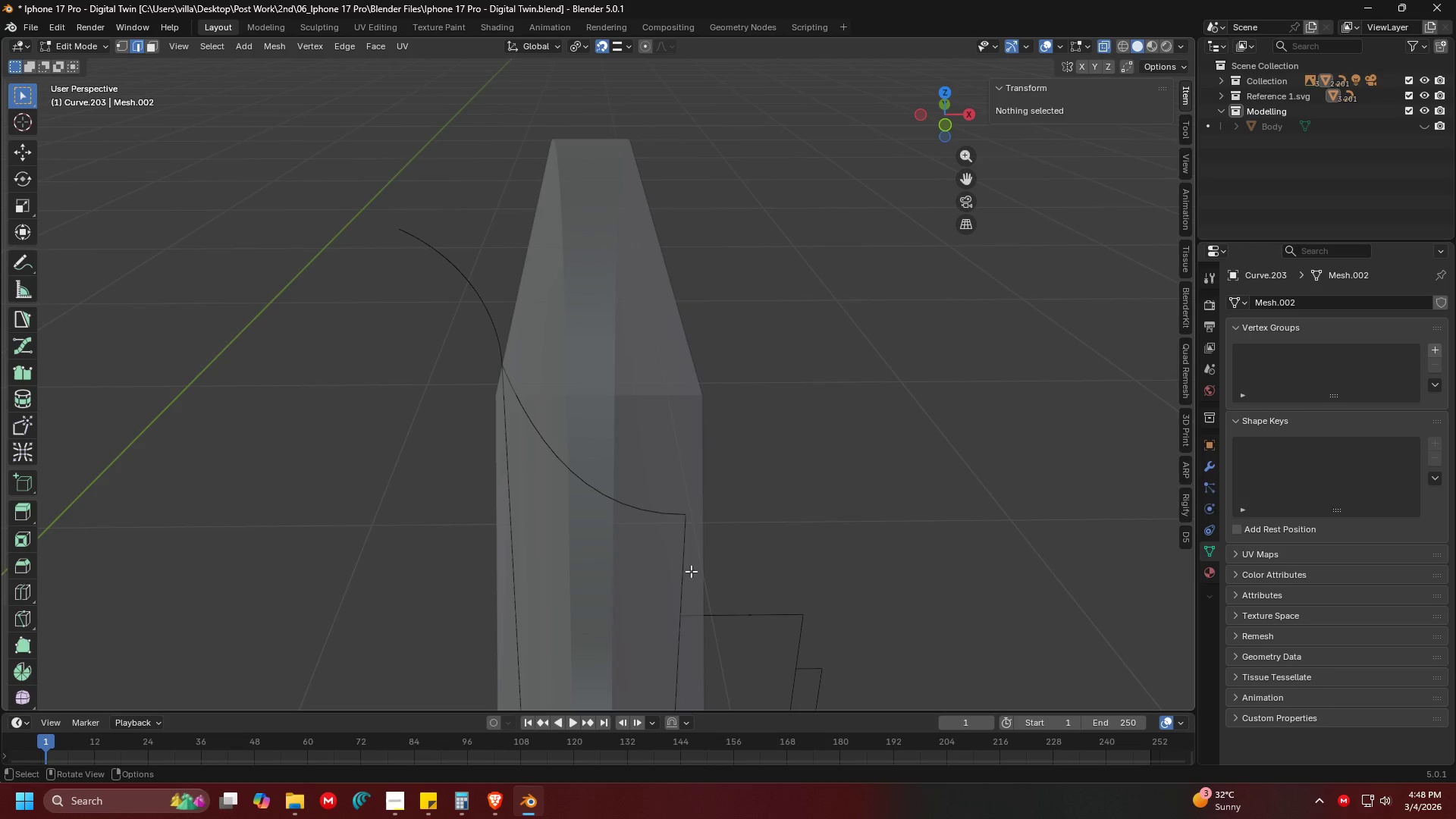 
left_click([688, 570])
 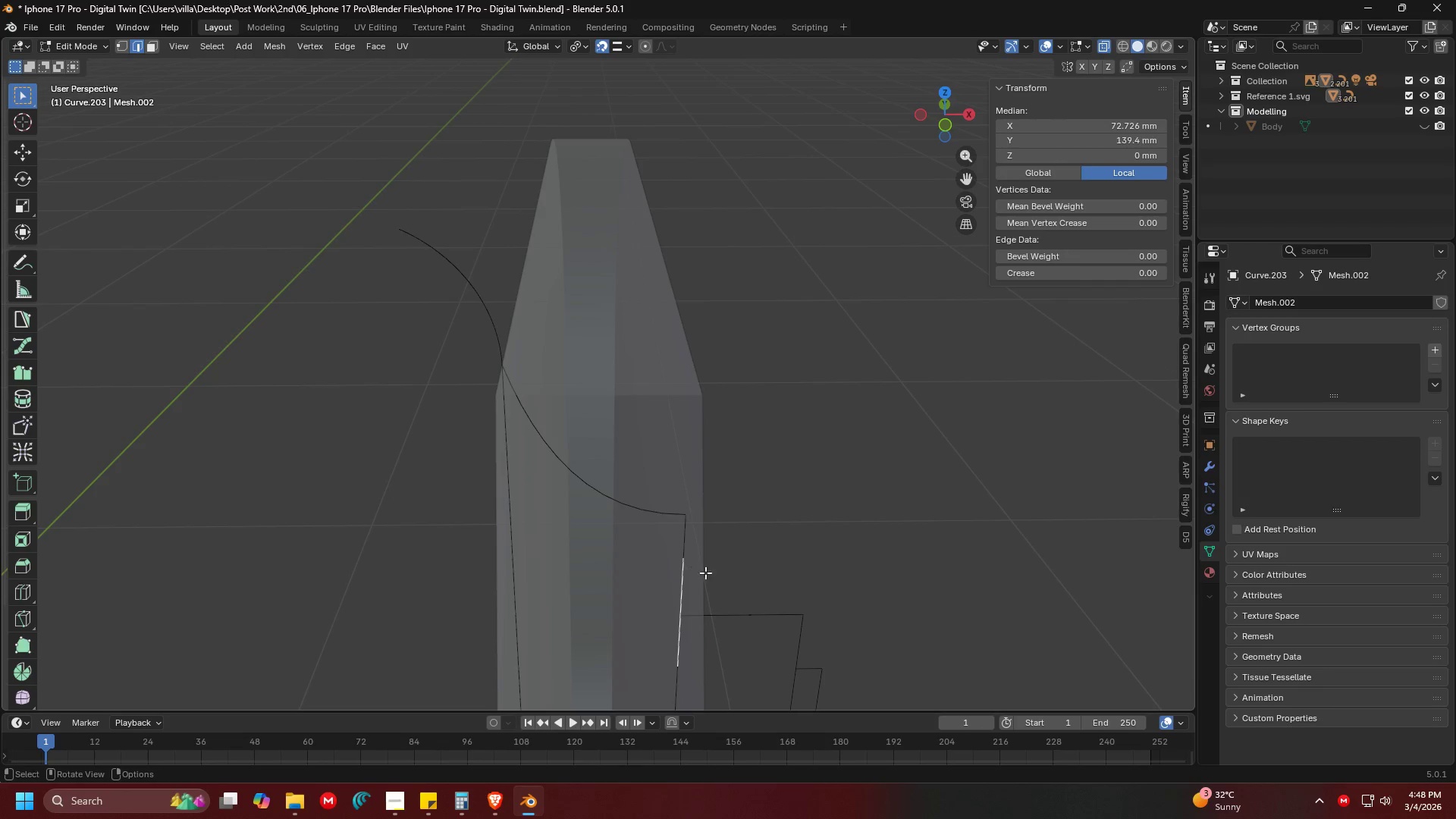 
key(G)
 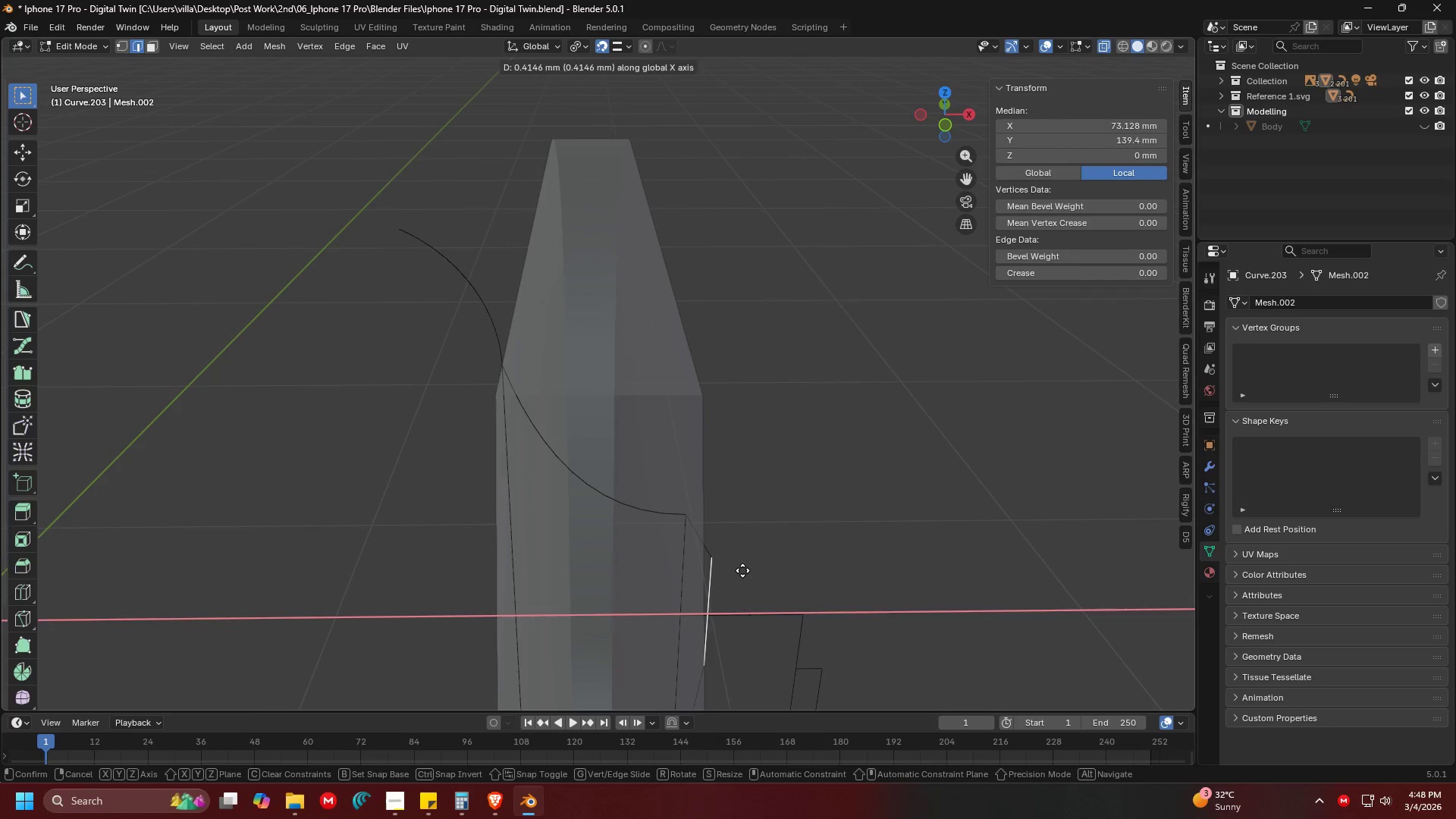 
left_click([744, 570])
 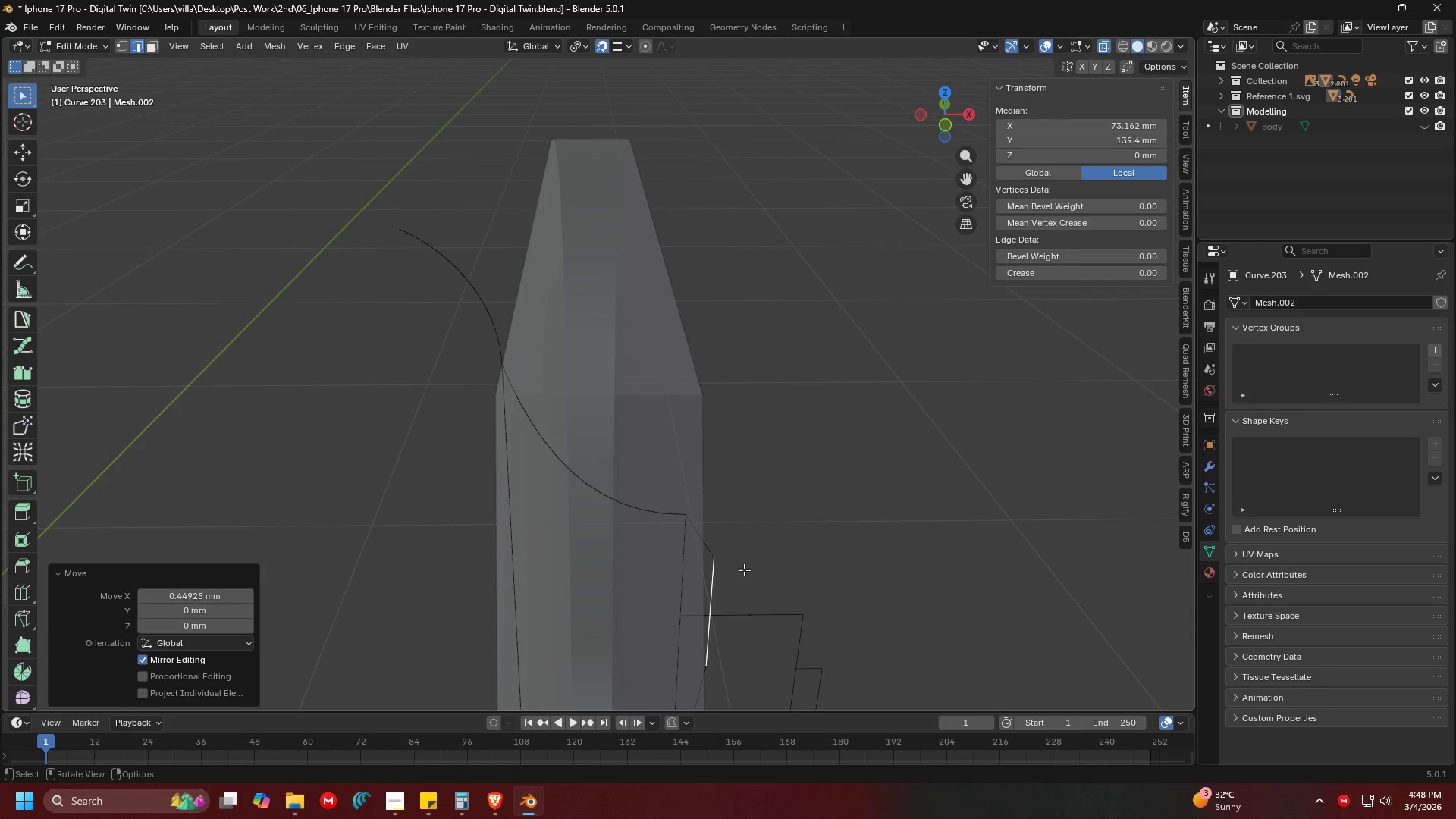 
key(Tab)
 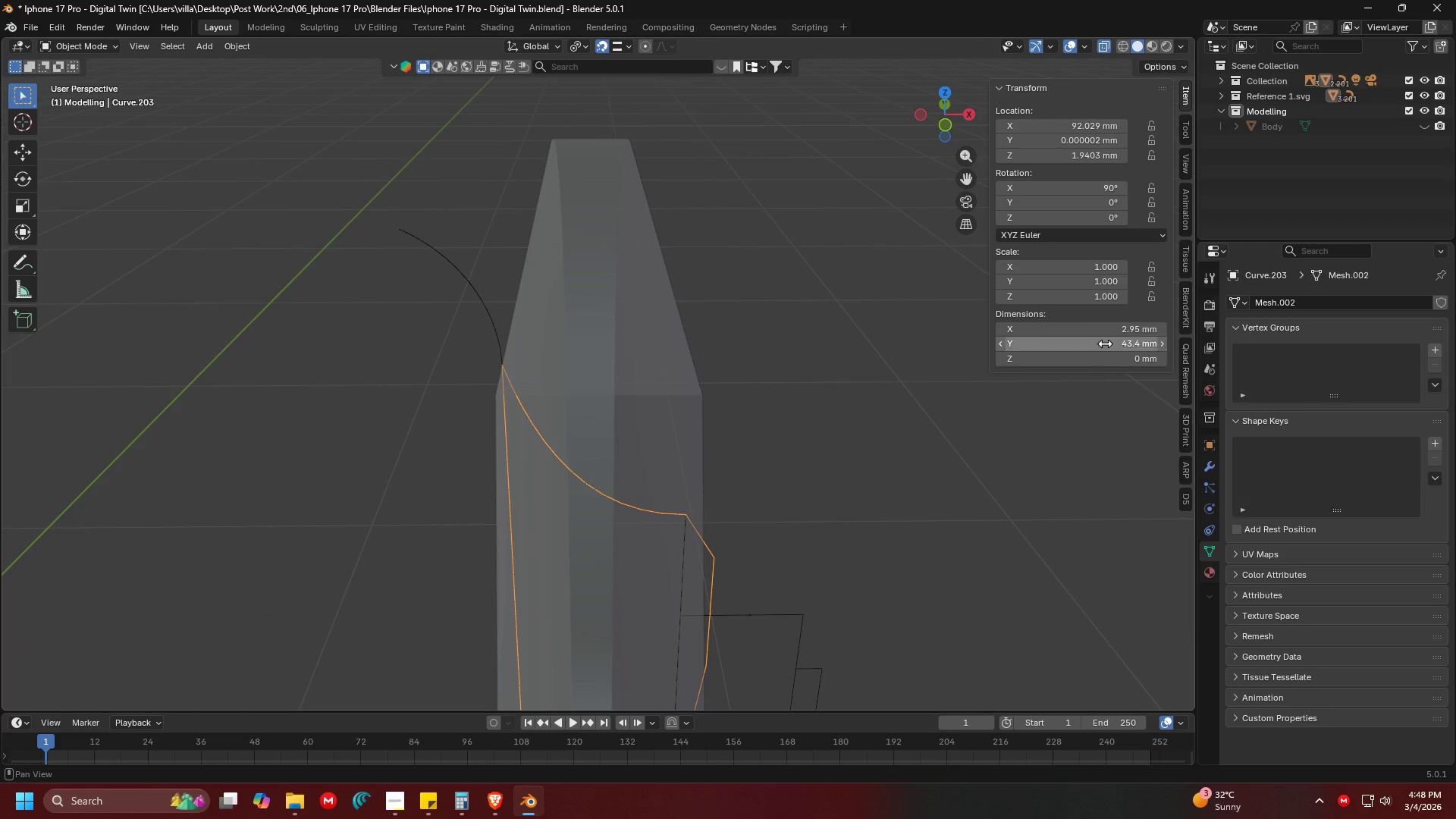 
key(Control+Z)
 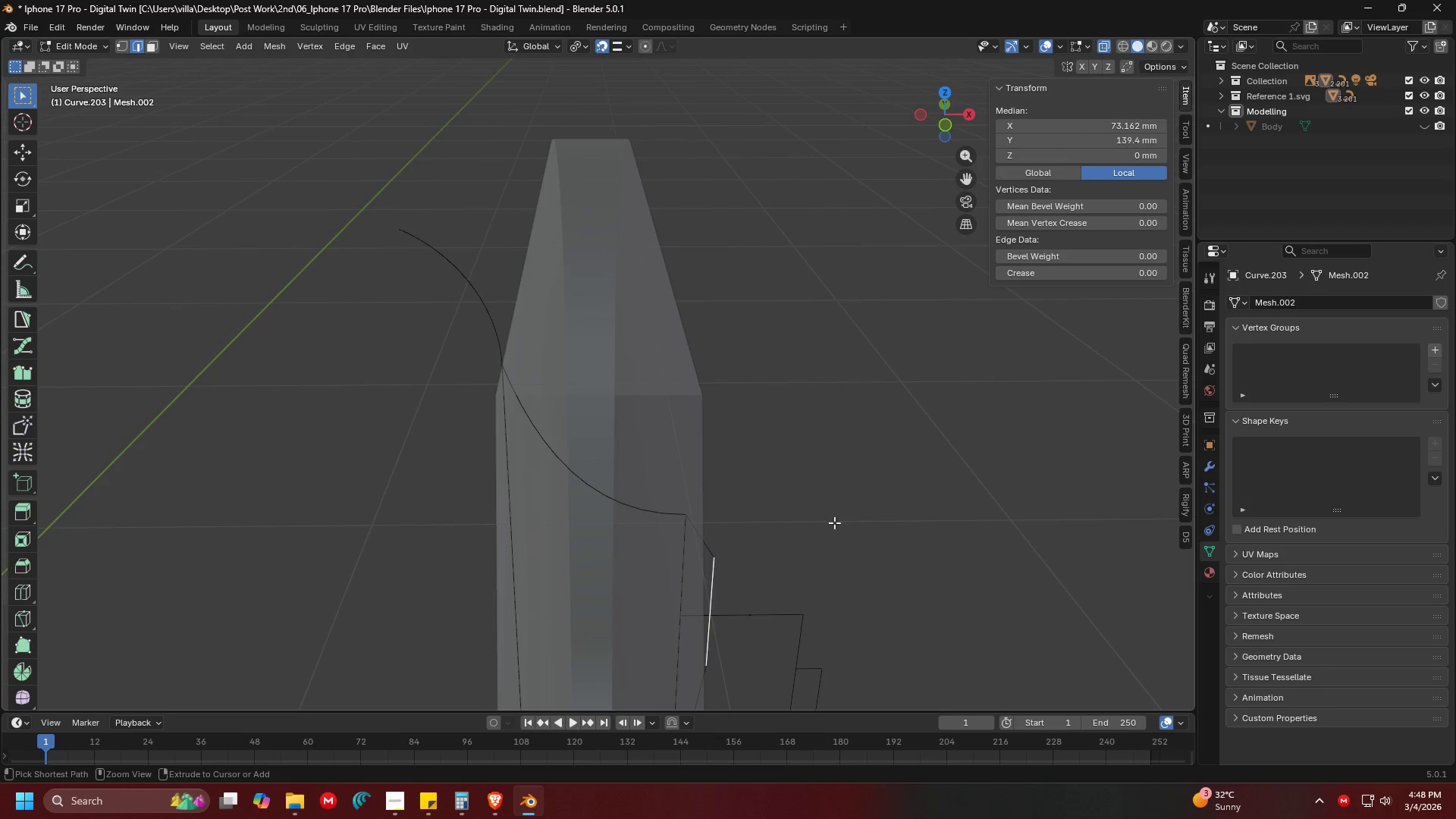 
key(Control+Z)
 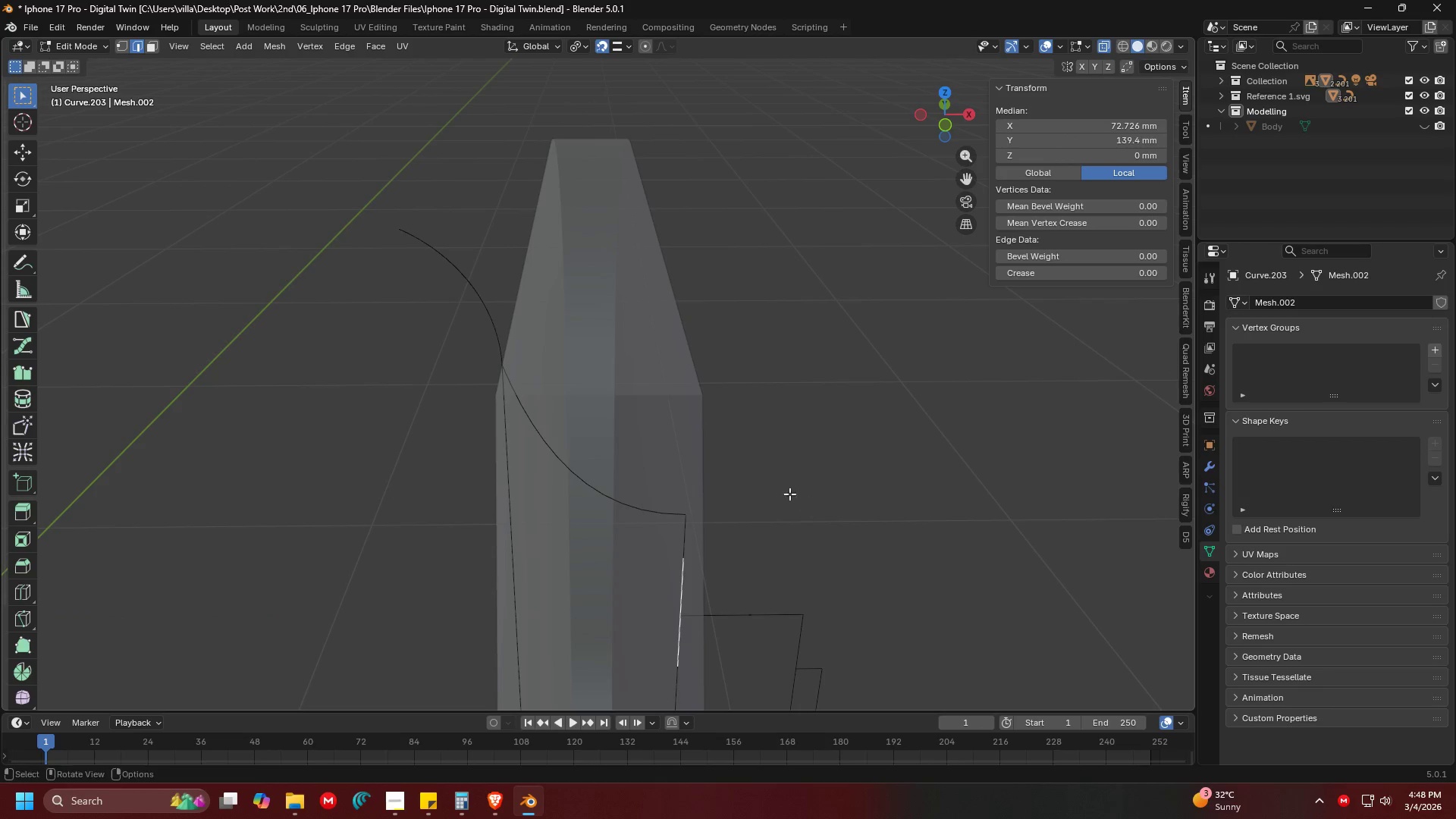 
key(Tab)
 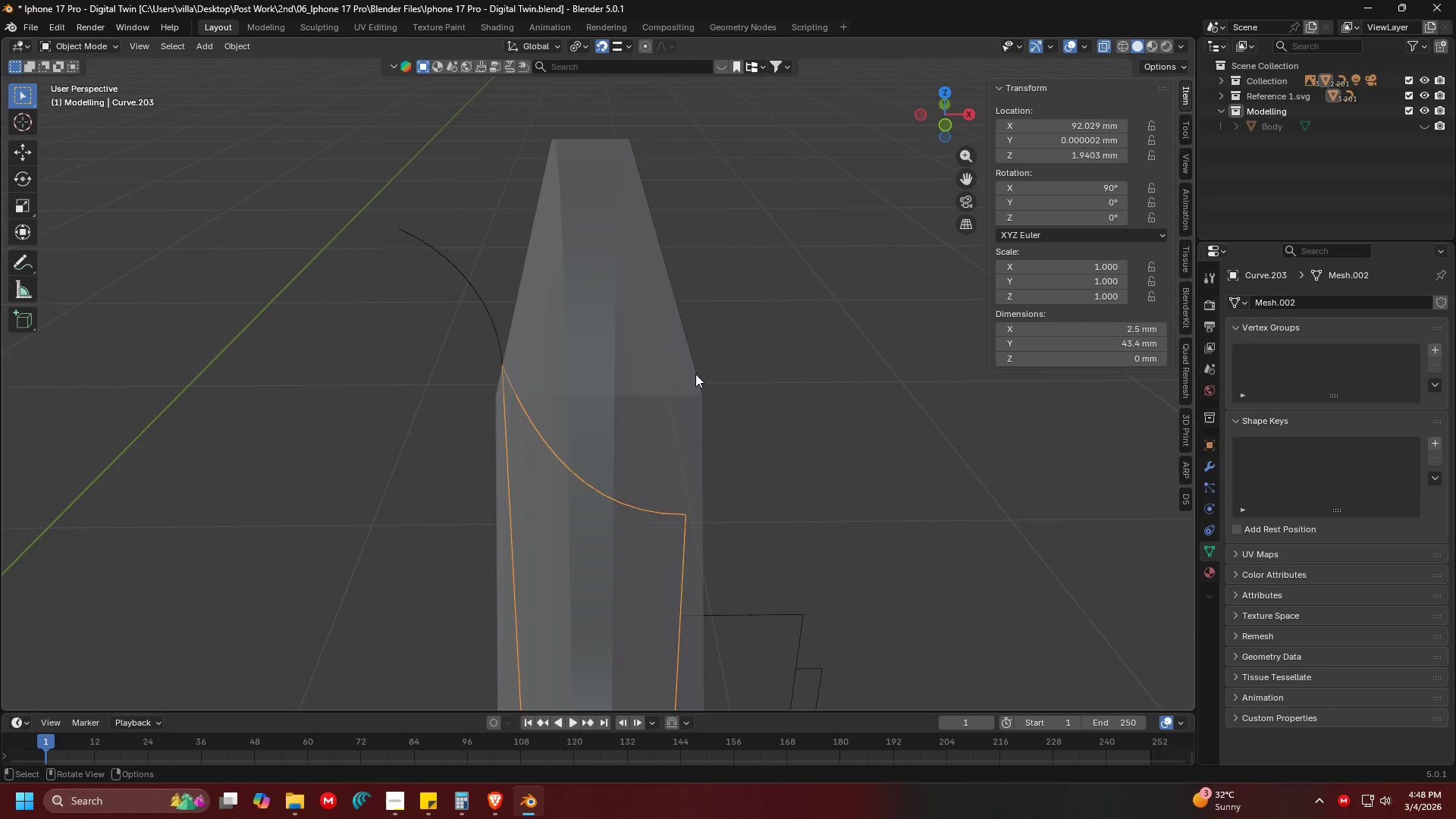 
left_click([685, 366])
 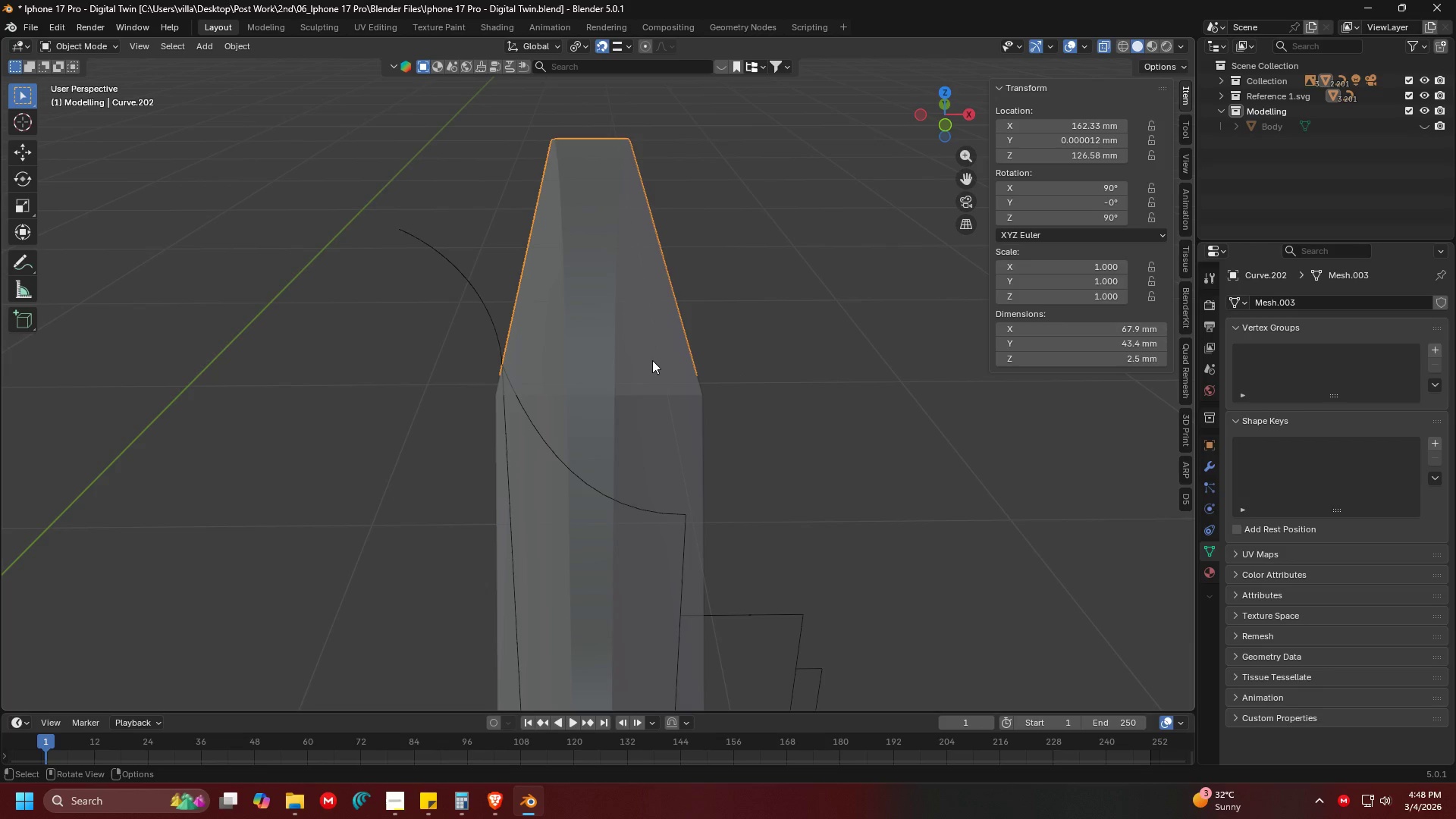 
key(Tab)
 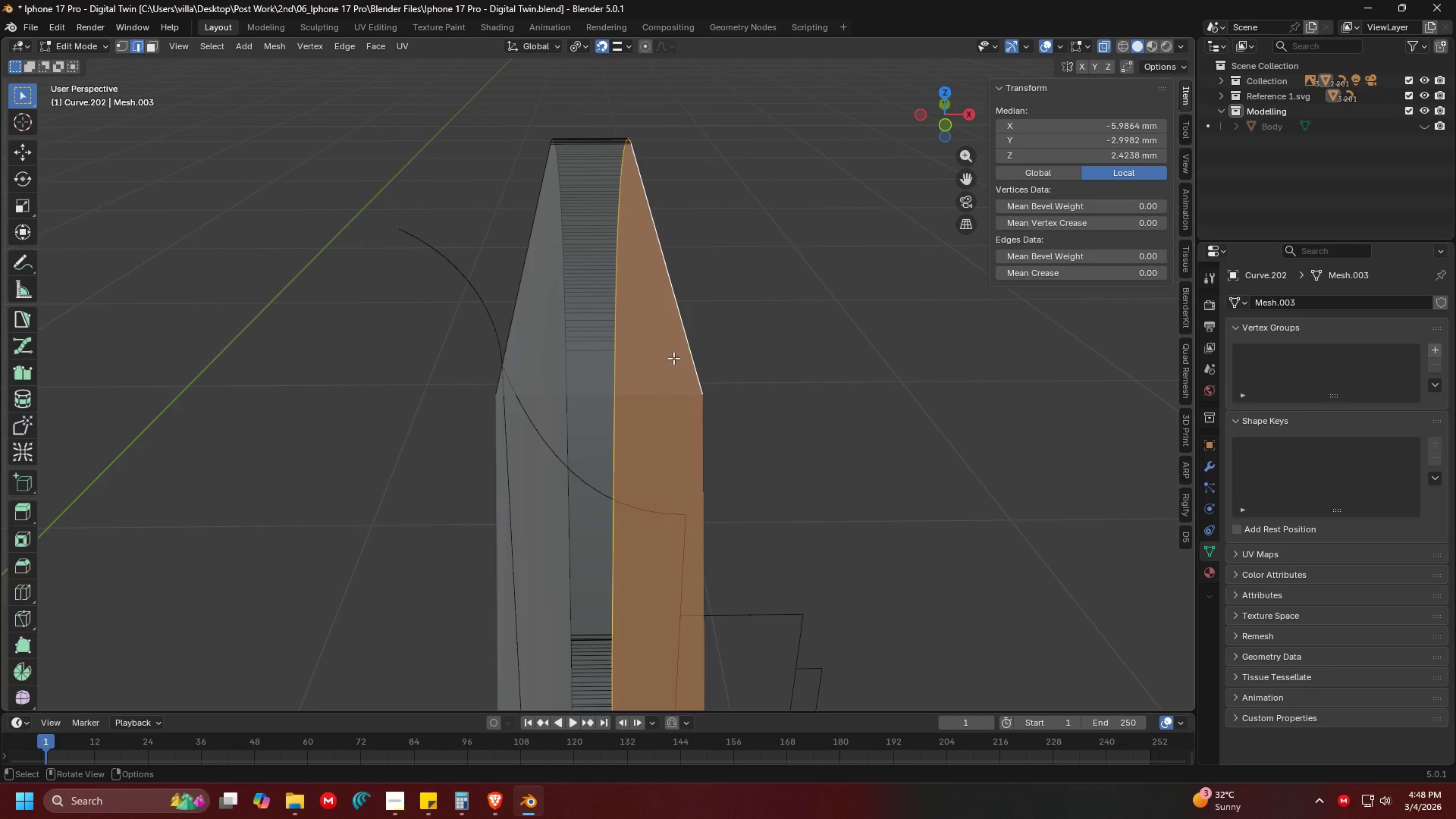 
key(1)
 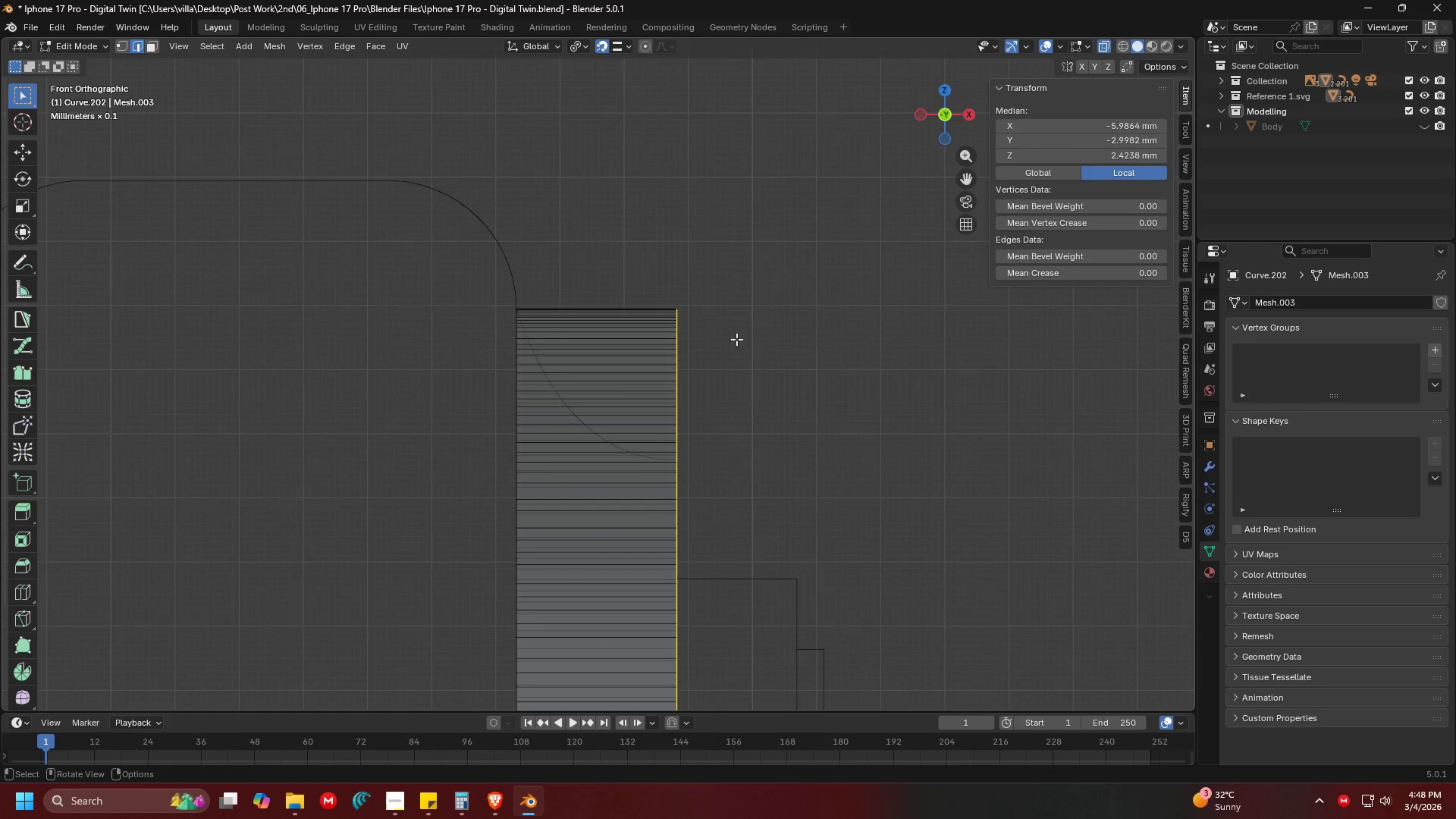 
key(Control+B)
 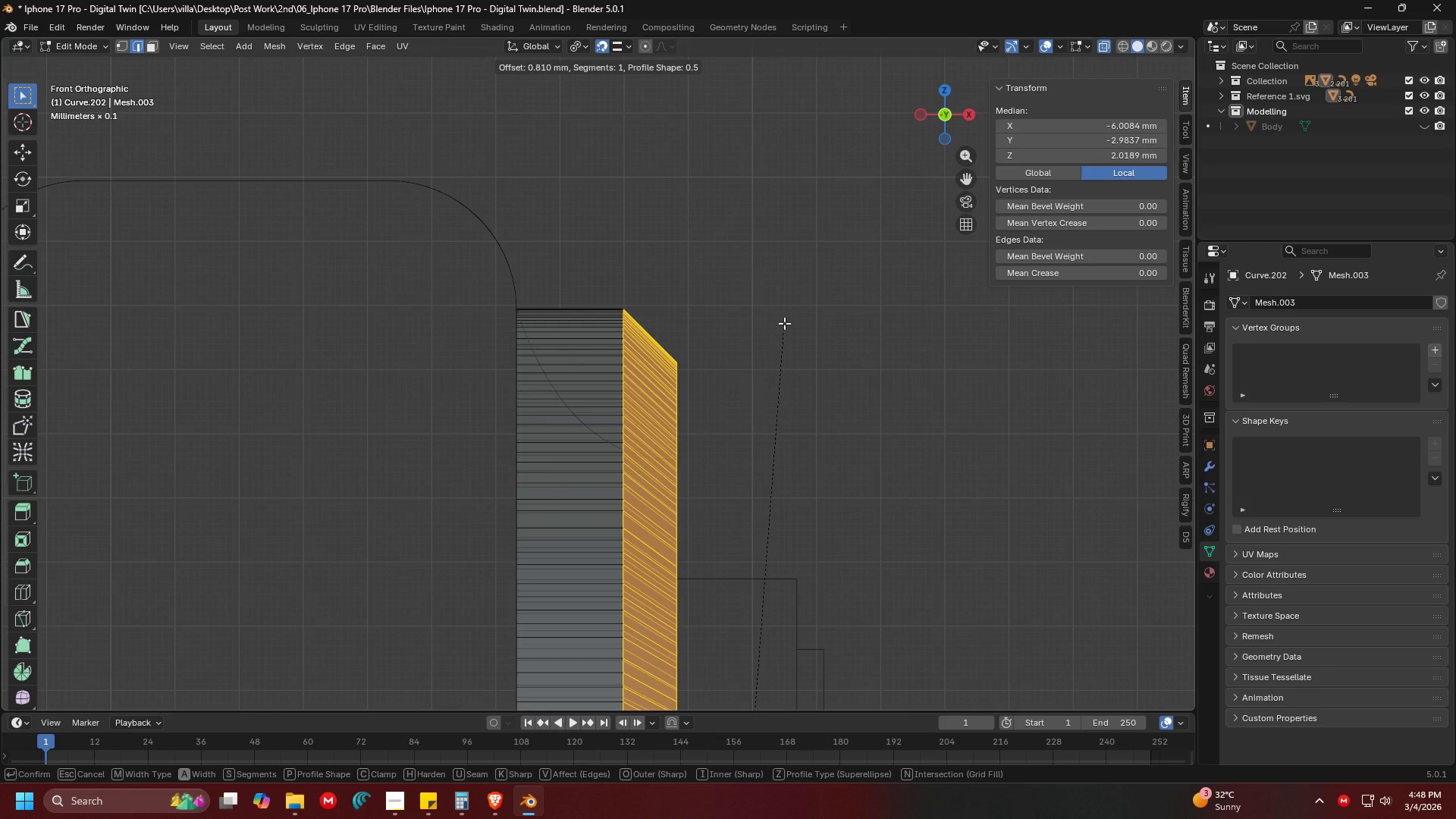 
key(2)
 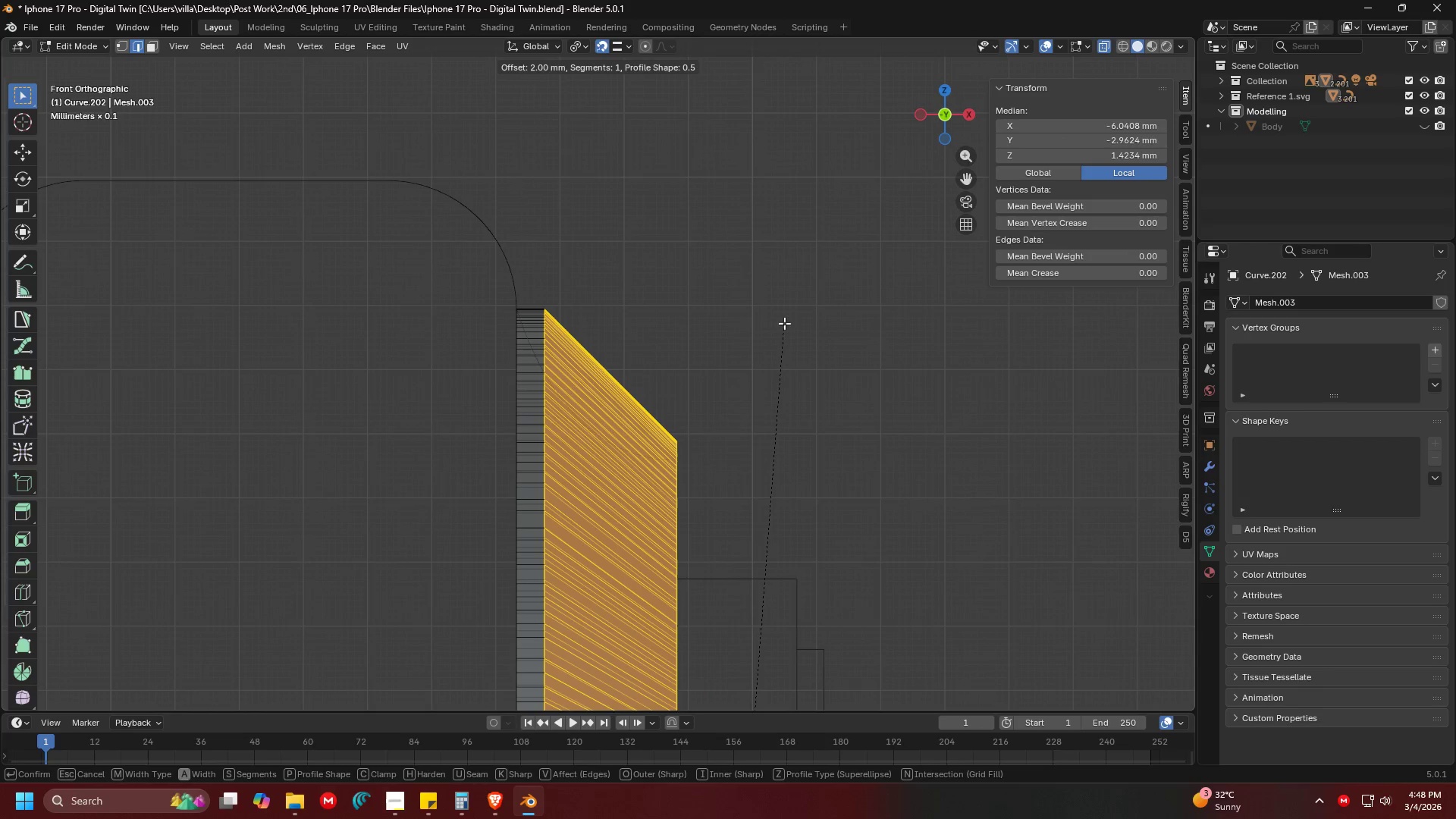 
key(Period)
 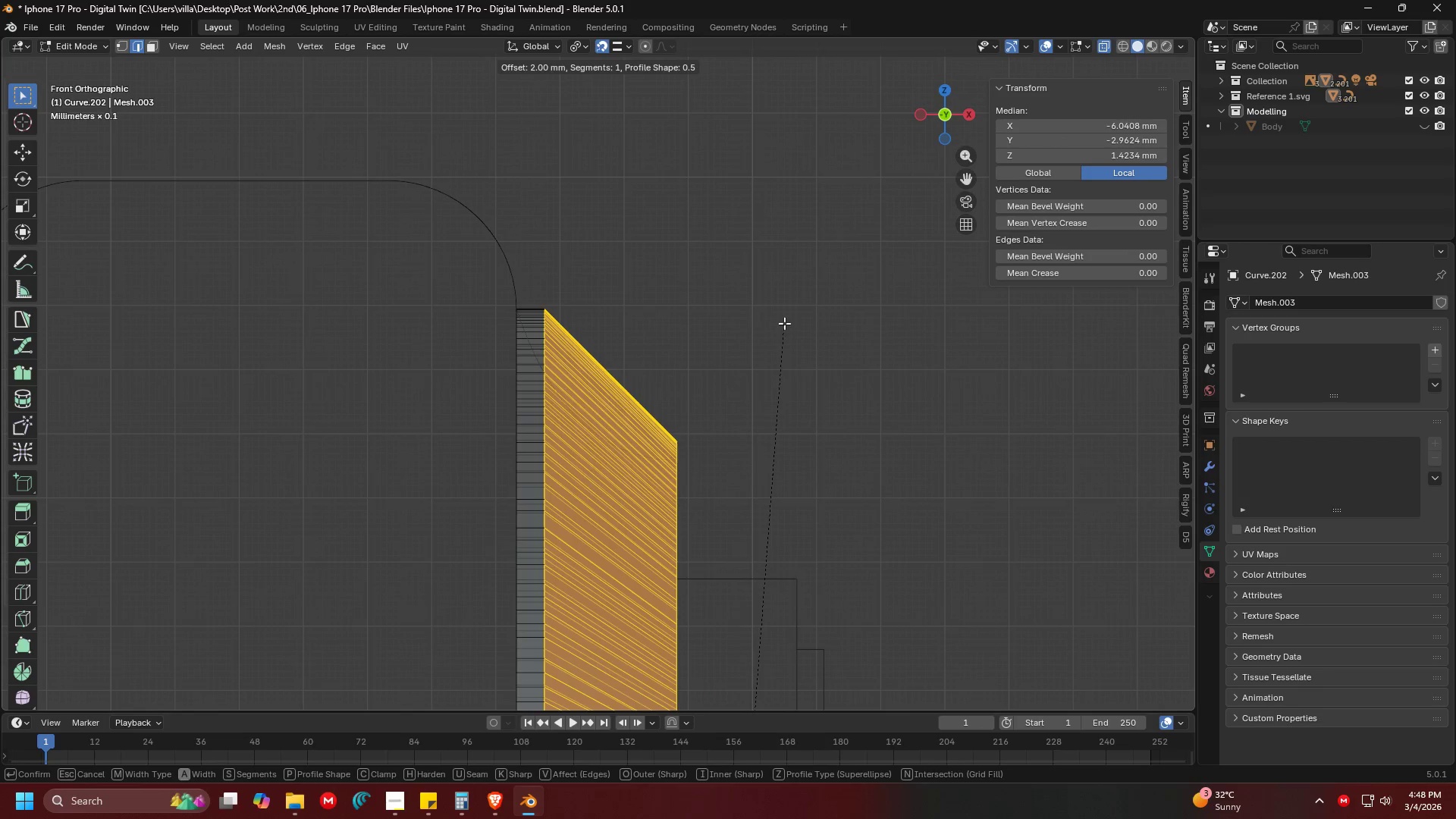 
key(5)
 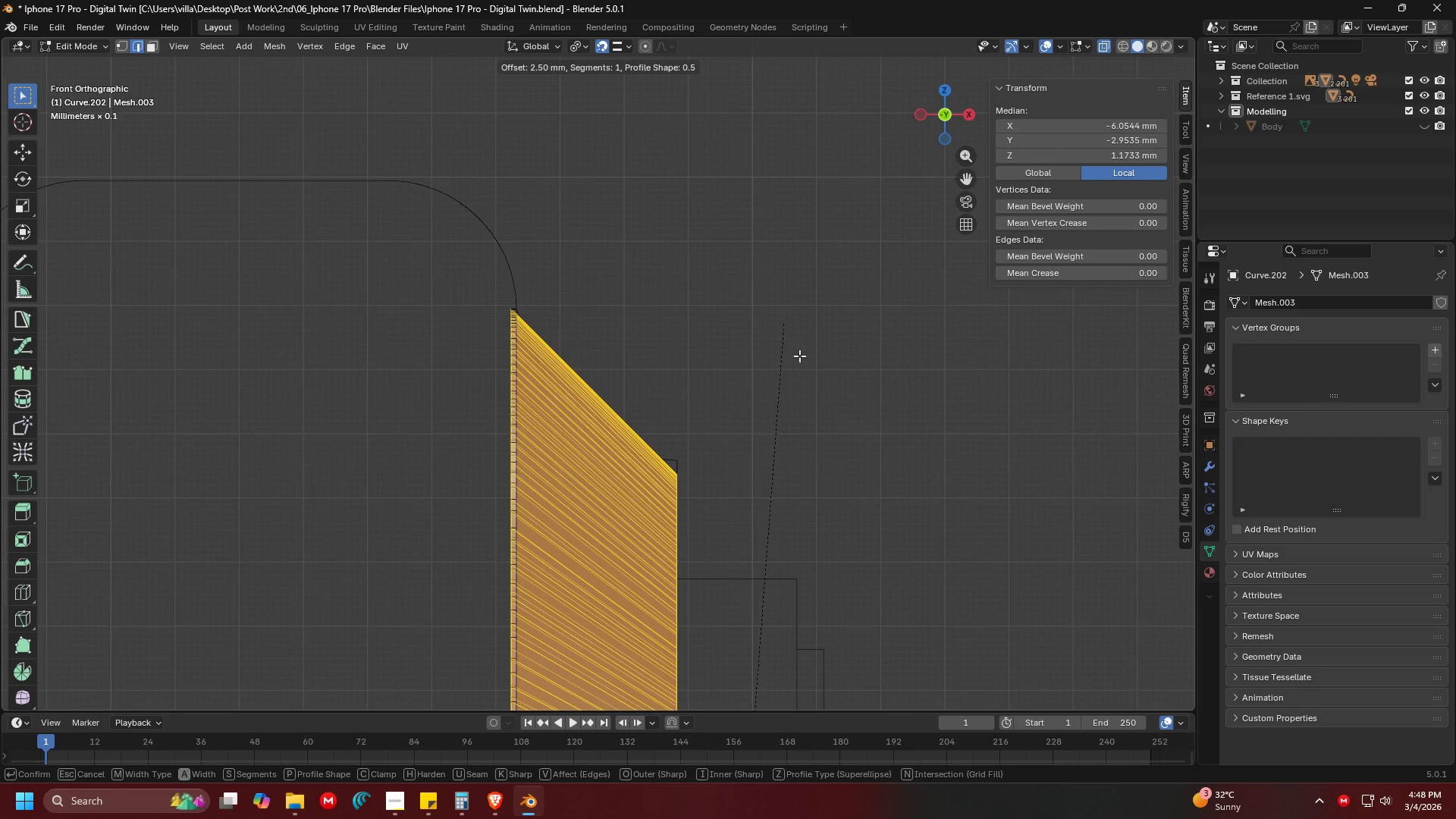 
wait(5.22)
 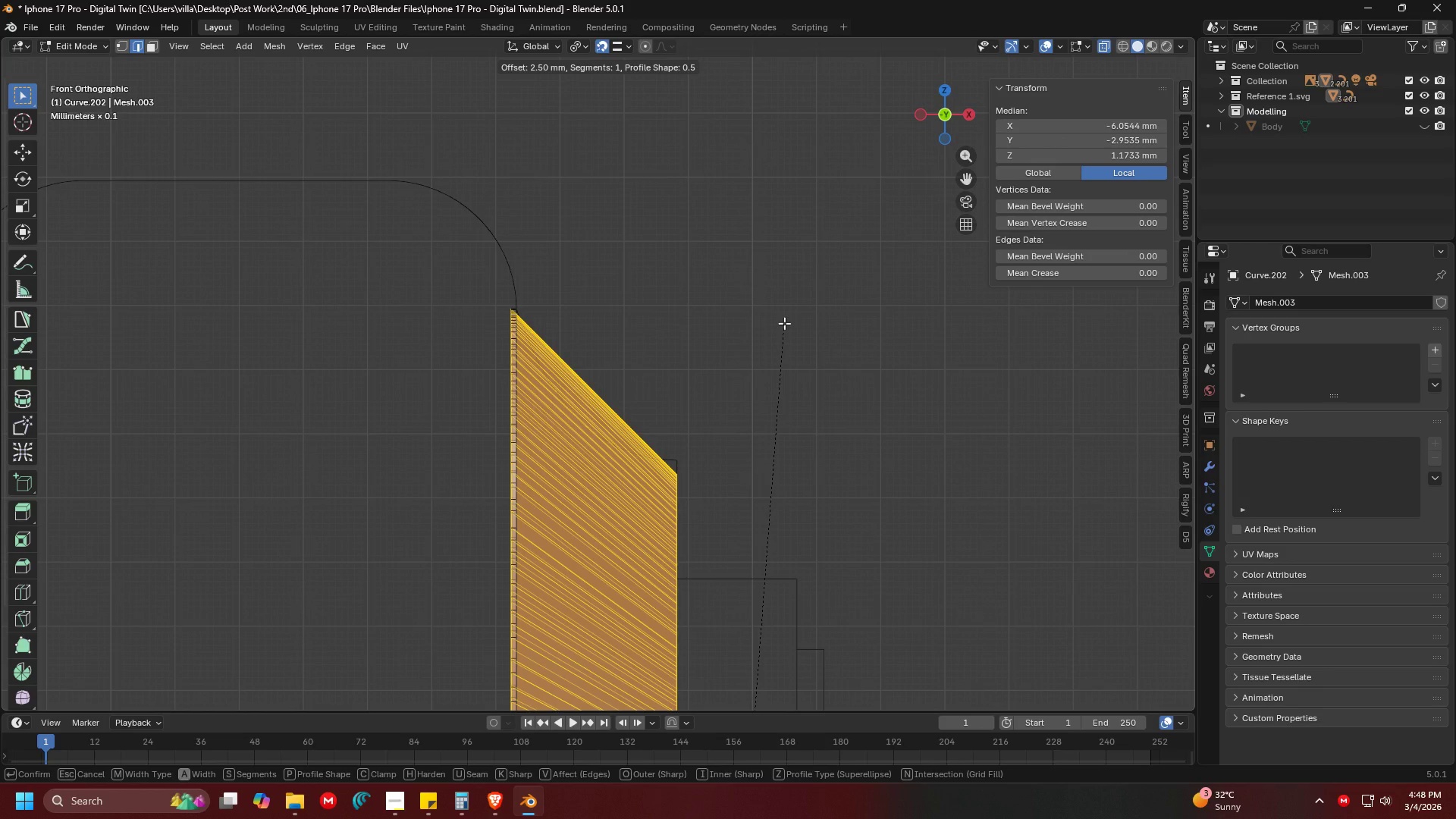 
key(Backspace)
 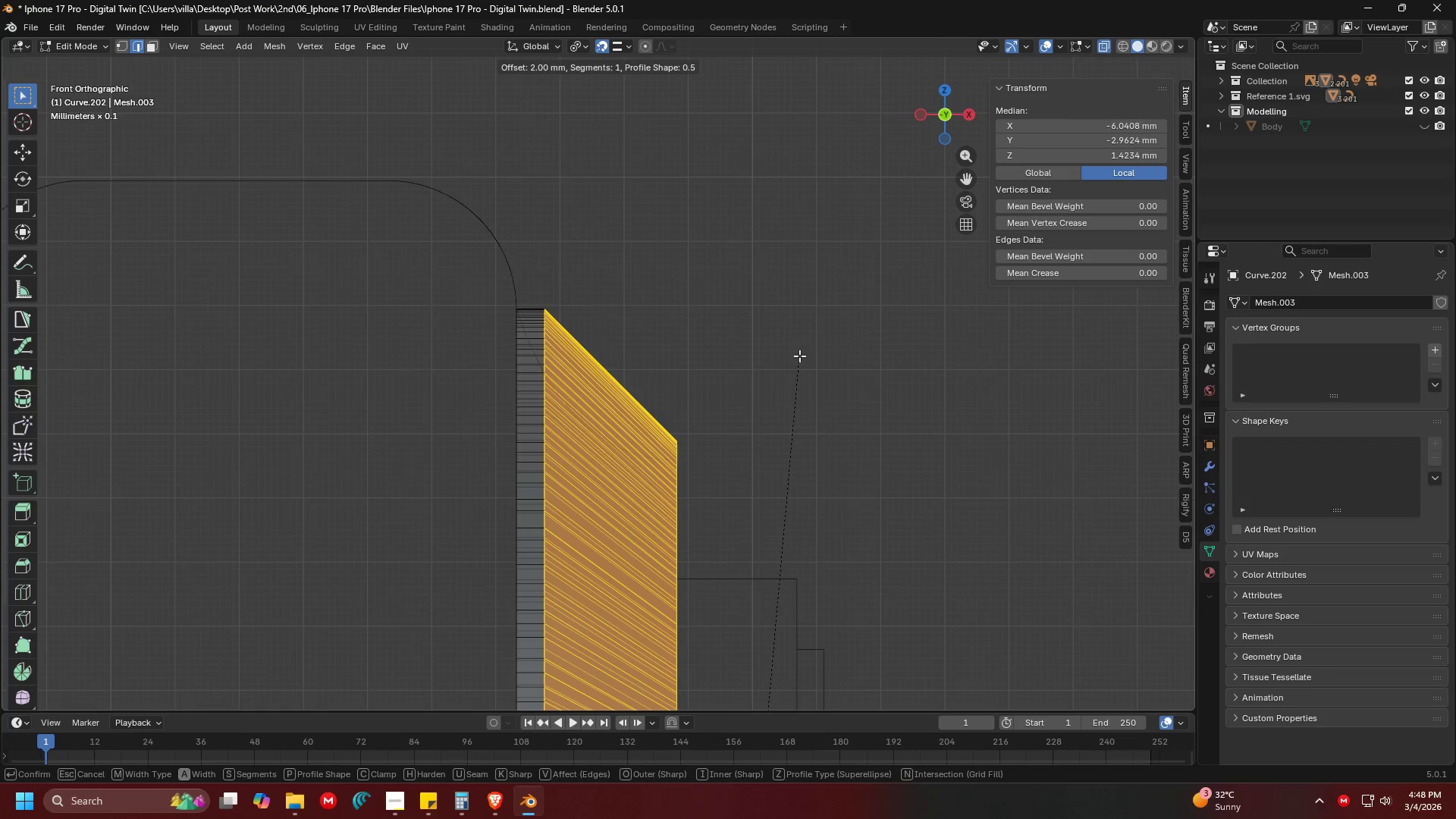 
key(4)
 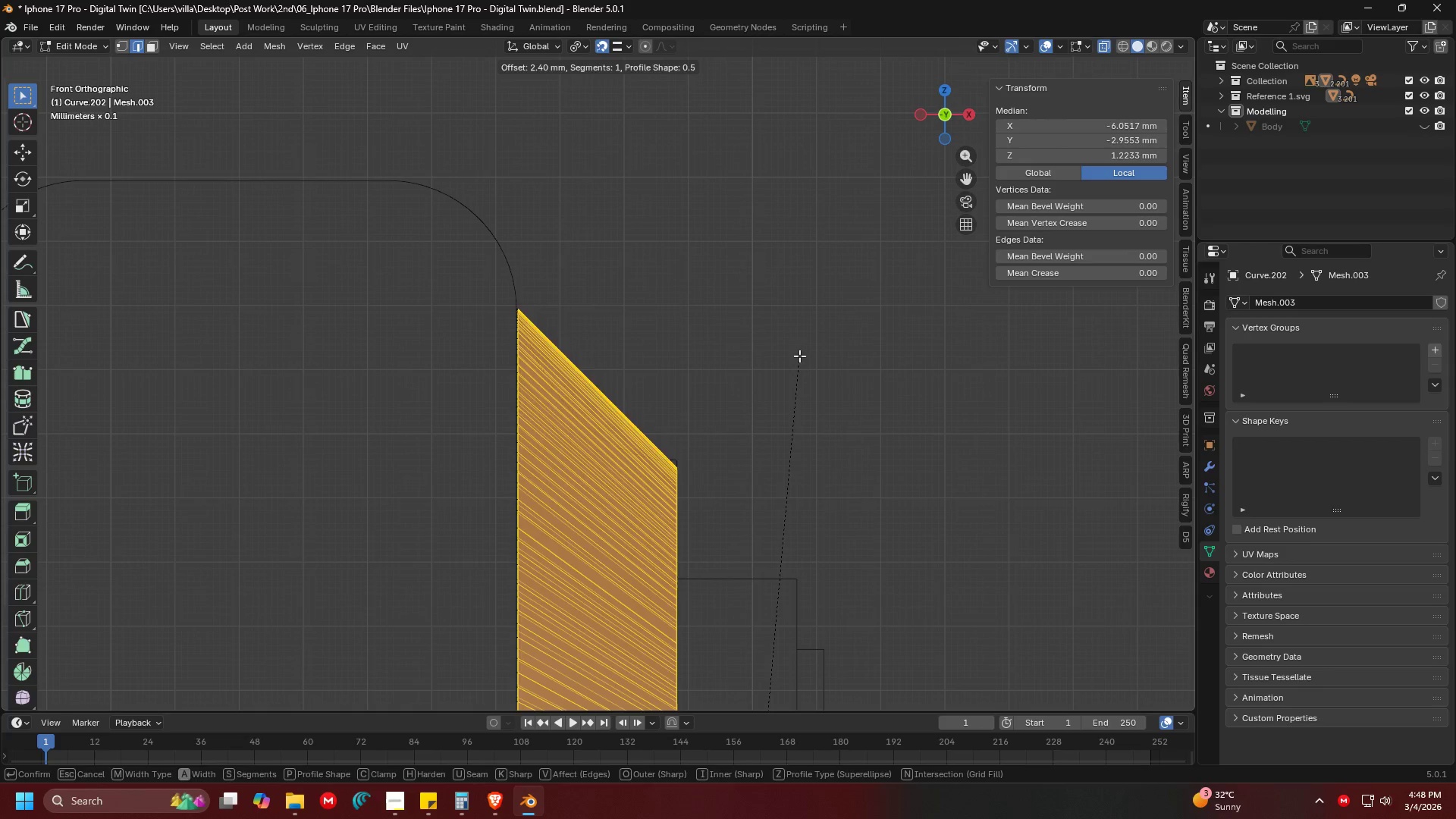 
key(Escape)
 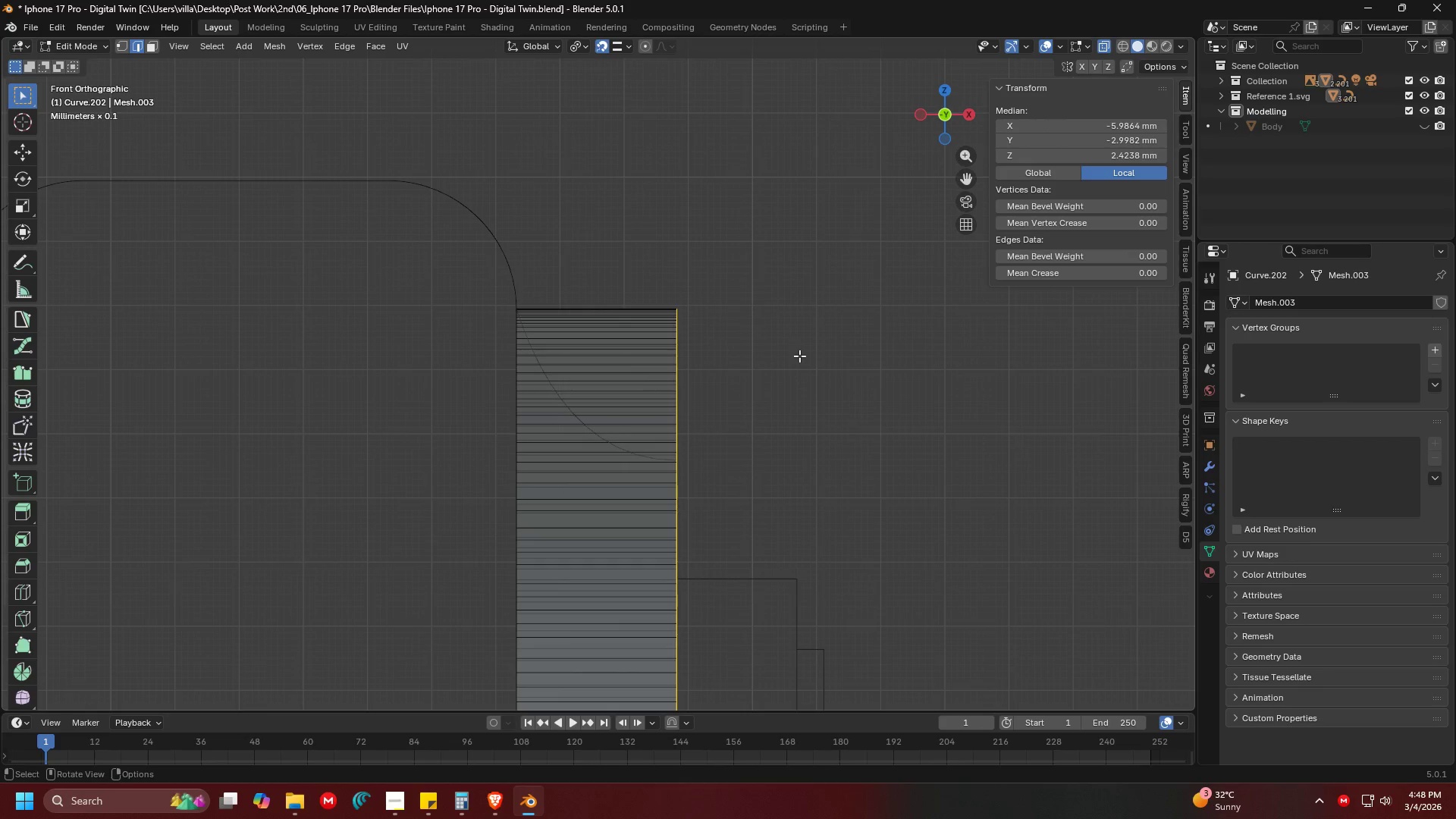 
hold_key(key=ShiftLeft, duration=0.44)
 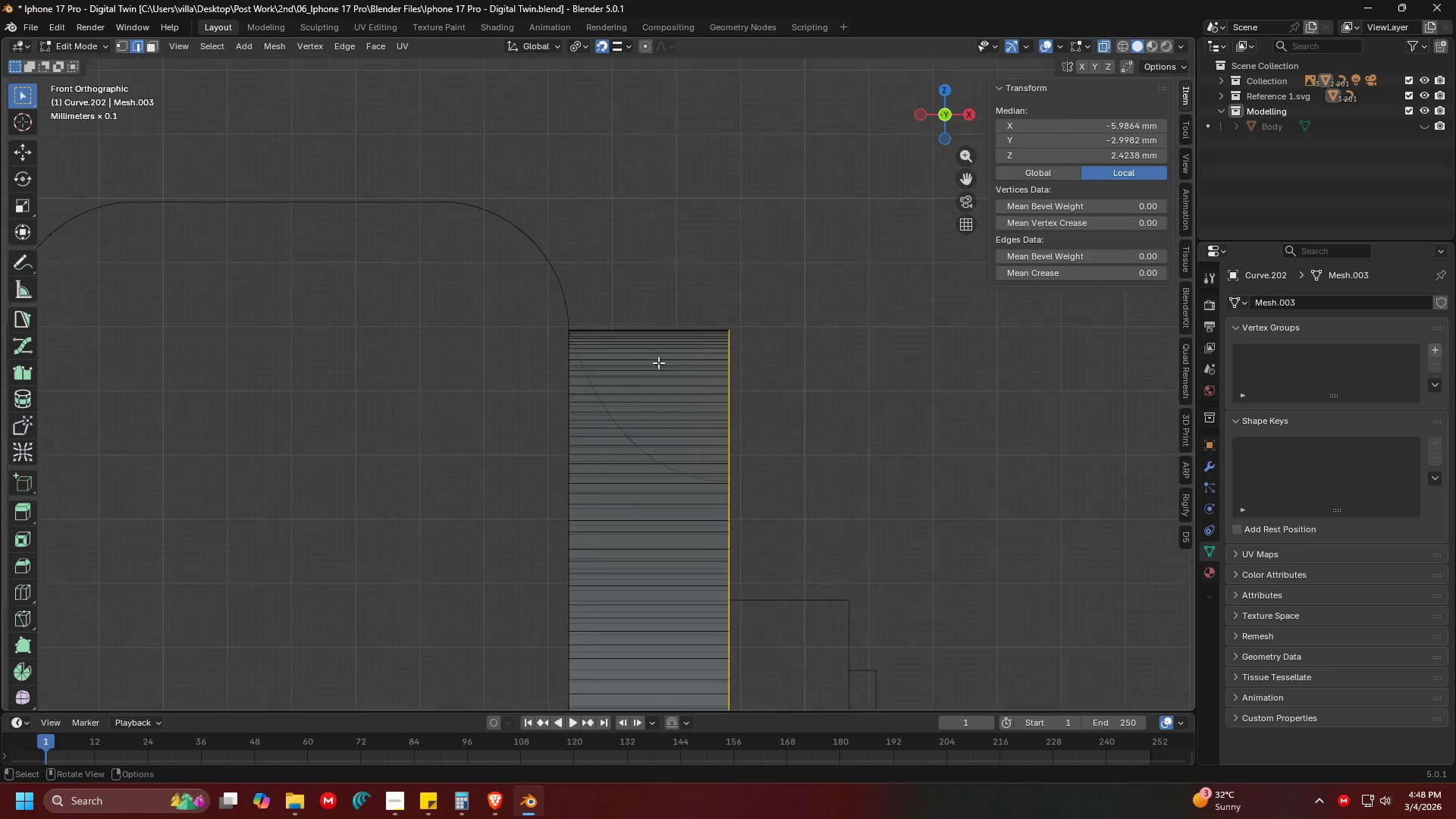 
key(Shift+ShiftLeft)
 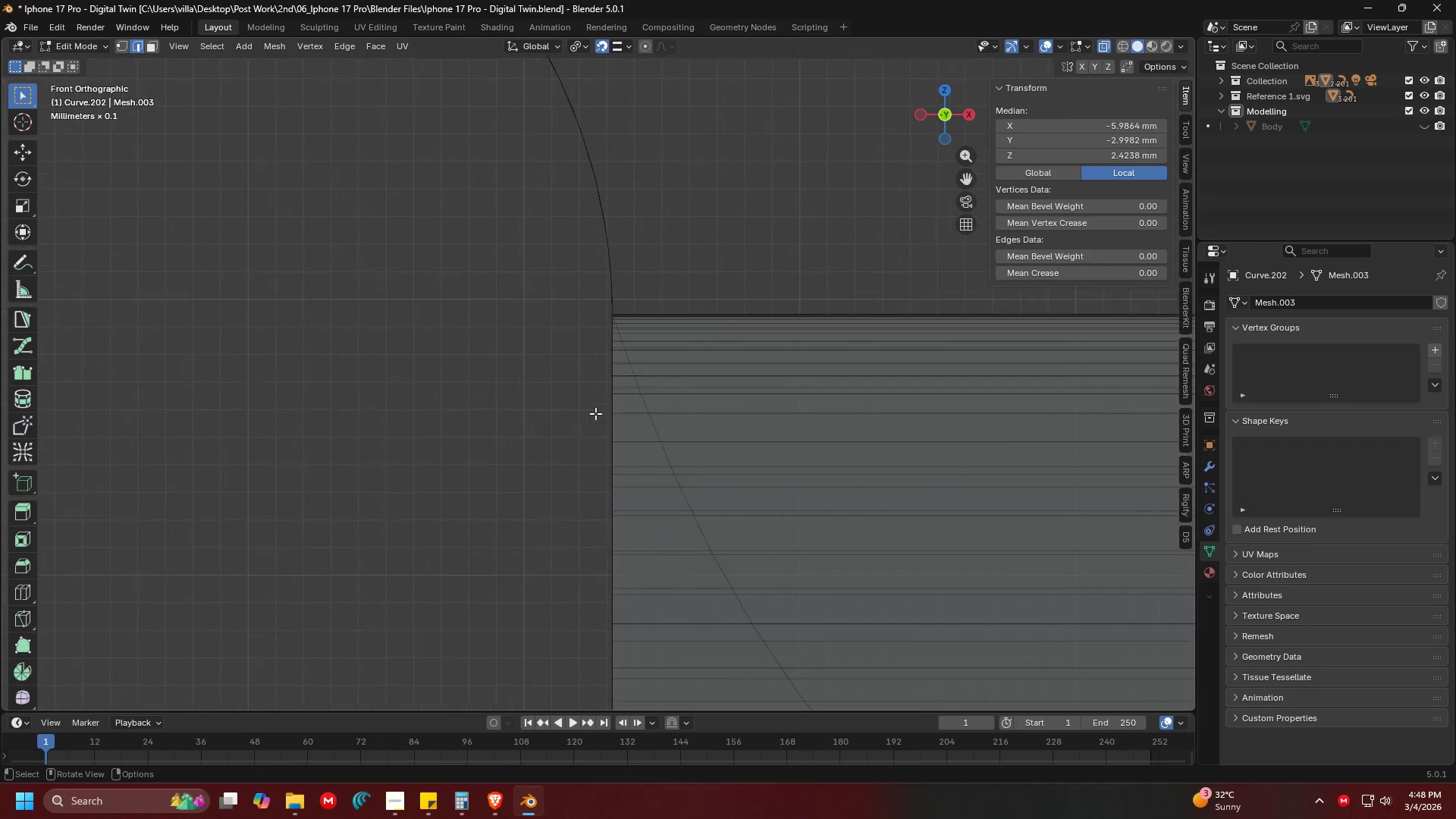 
key(Shift+ShiftLeft)
 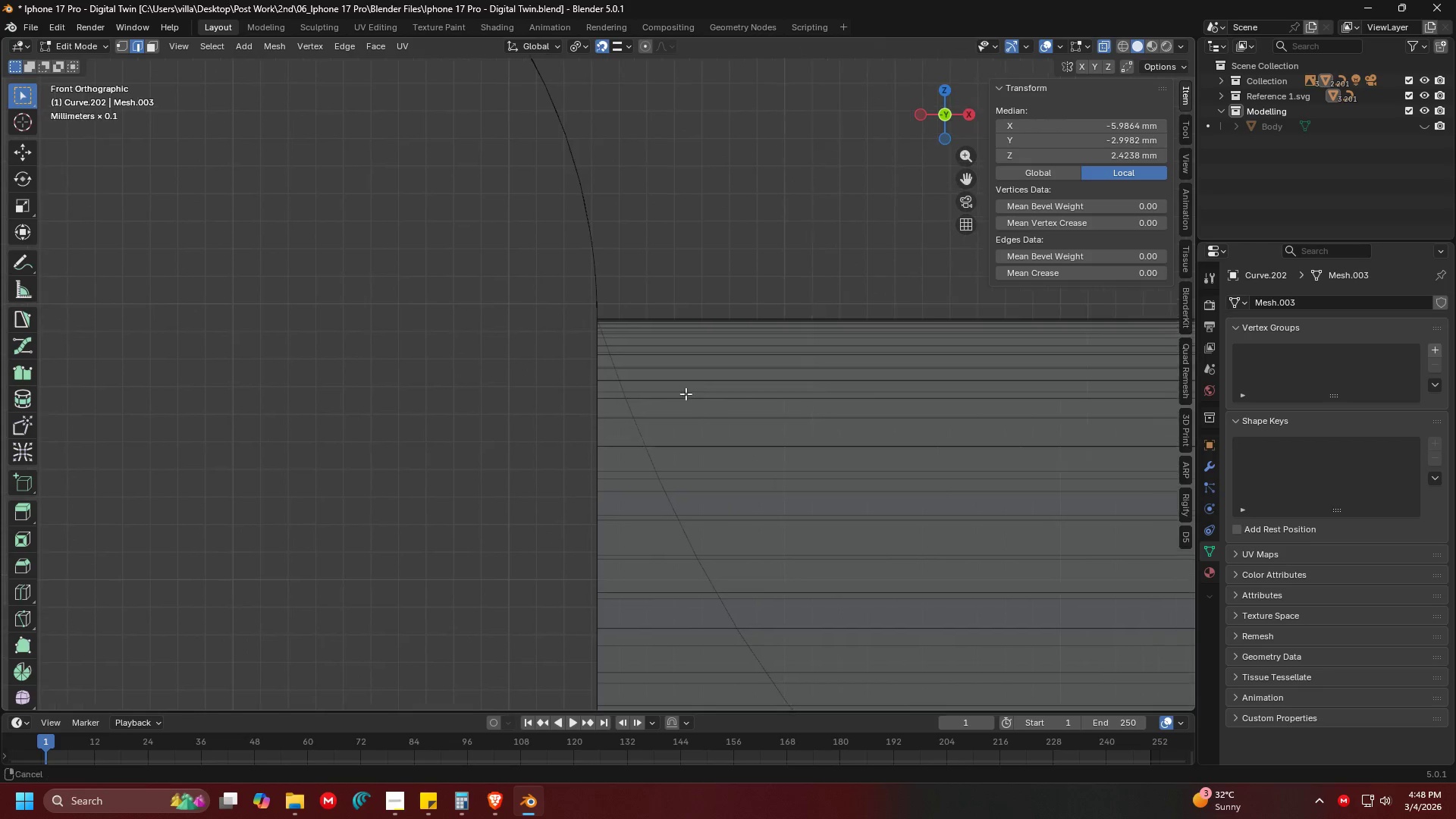 
scroll: coordinate [591, 413], scroll_direction: up, amount: 8.0
 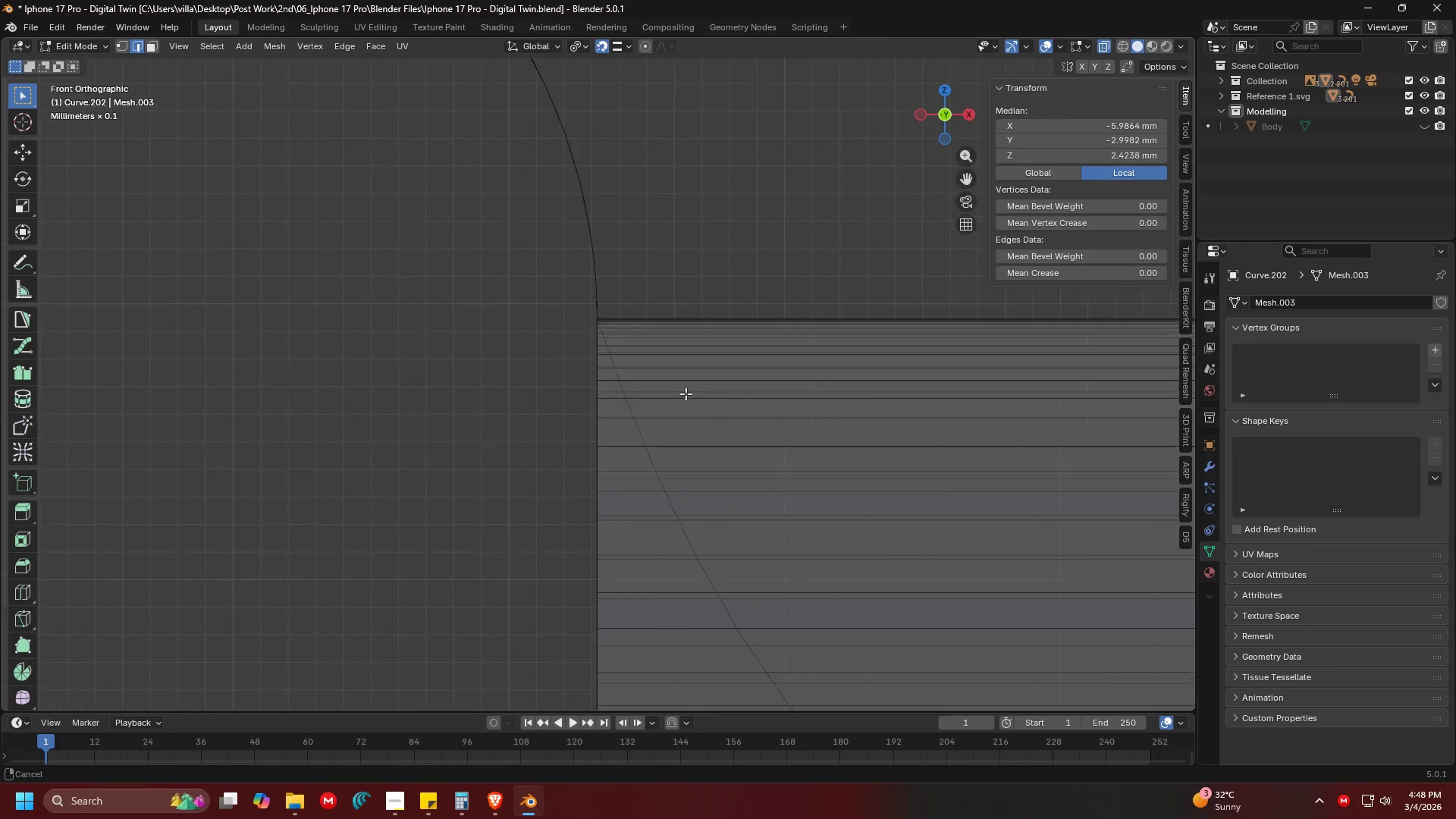 
key(Shift+ShiftLeft)
 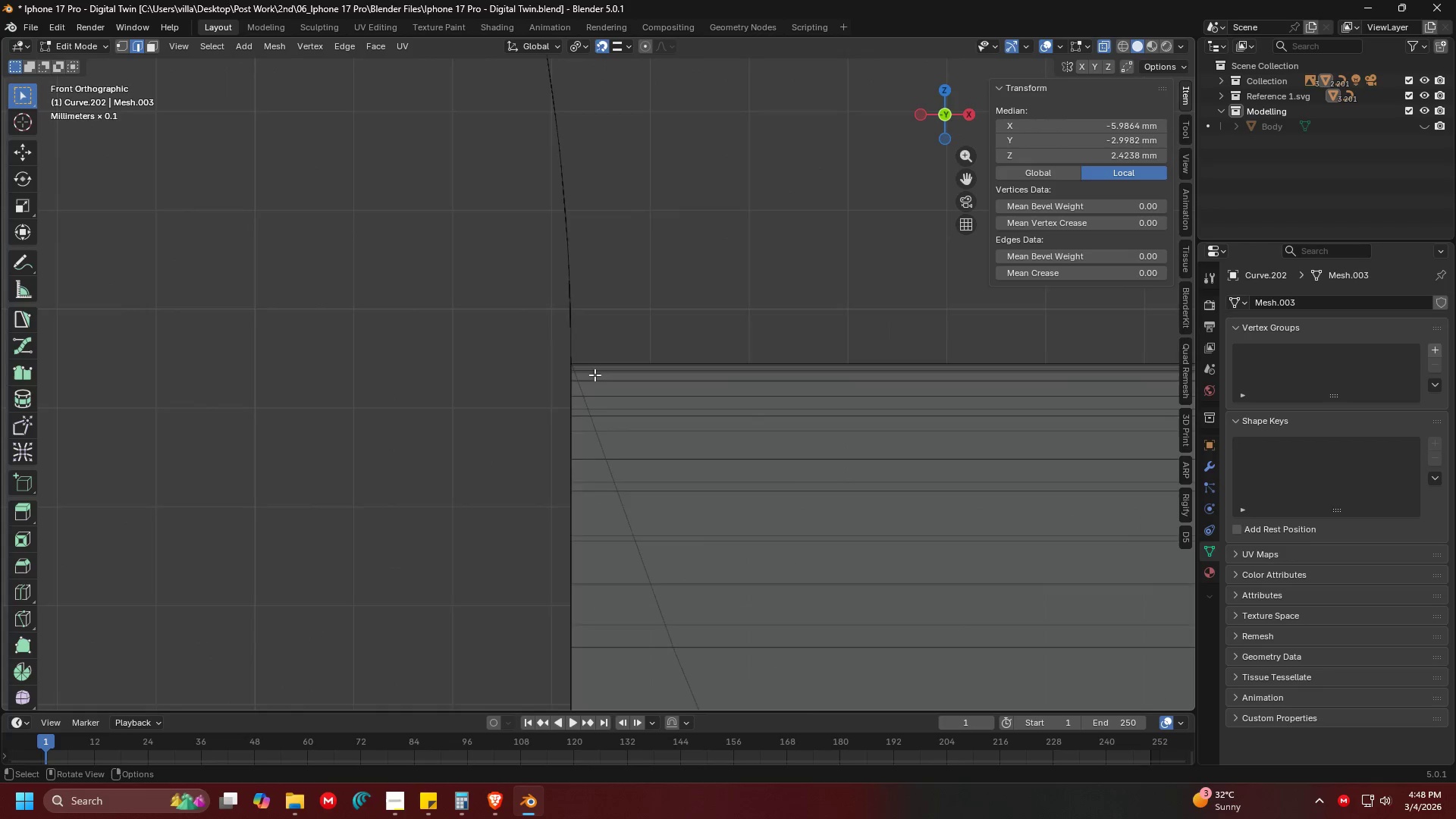 
key(Shift+ShiftLeft)
 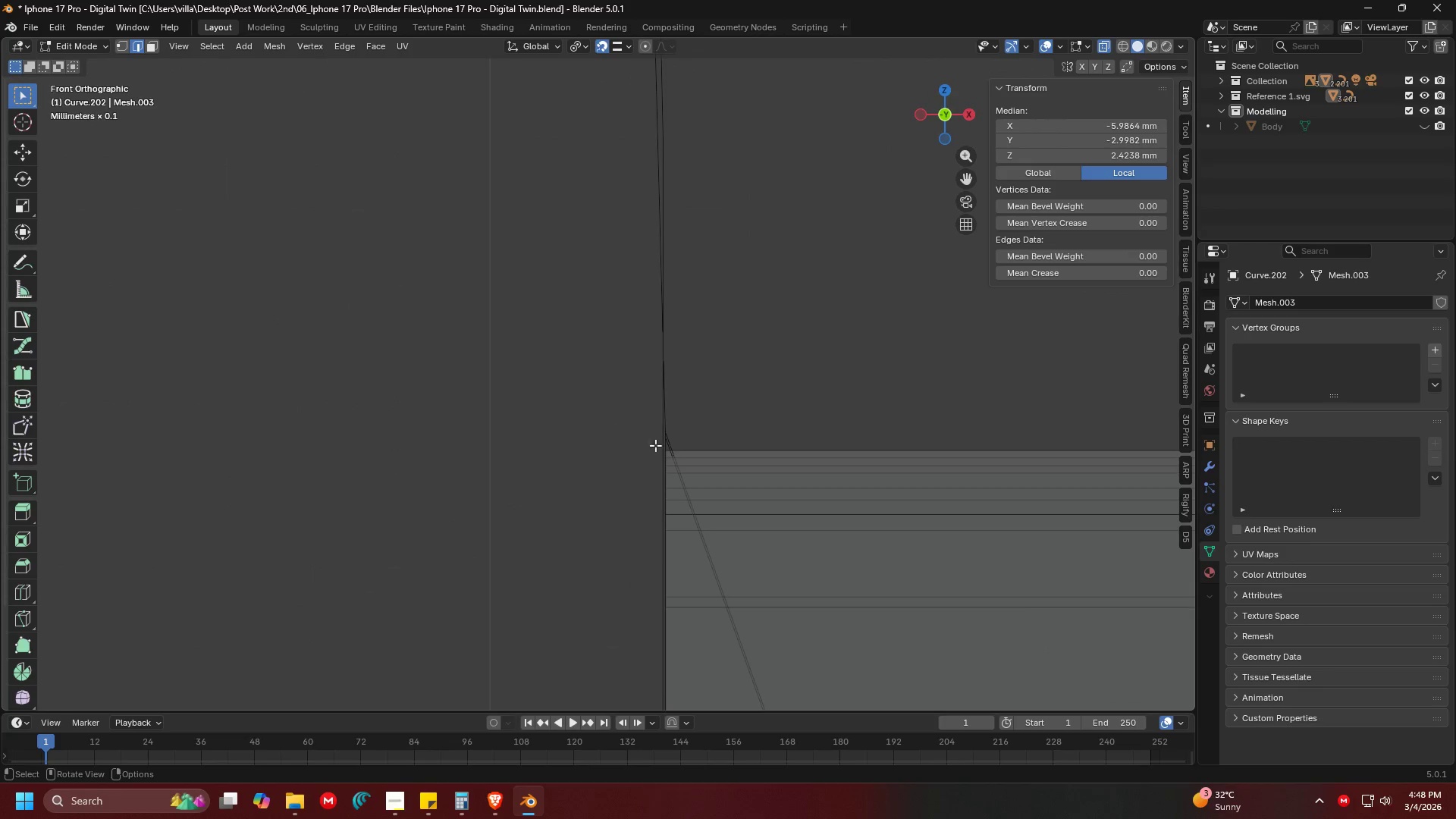 
scroll: coordinate [617, 425], scroll_direction: up, amount: 23.0
 